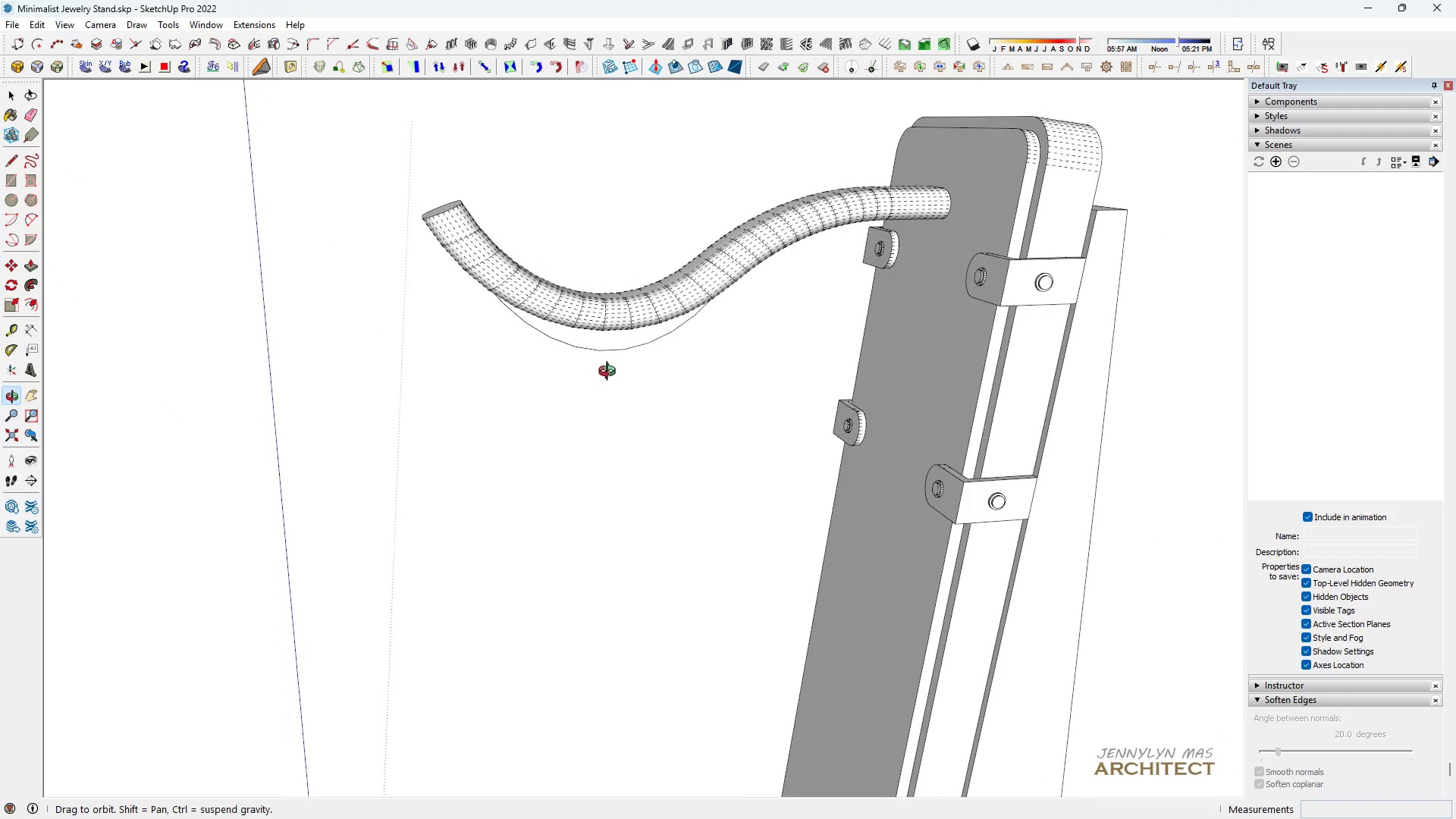 
hold_key(key=ControlLeft, duration=1.53)
 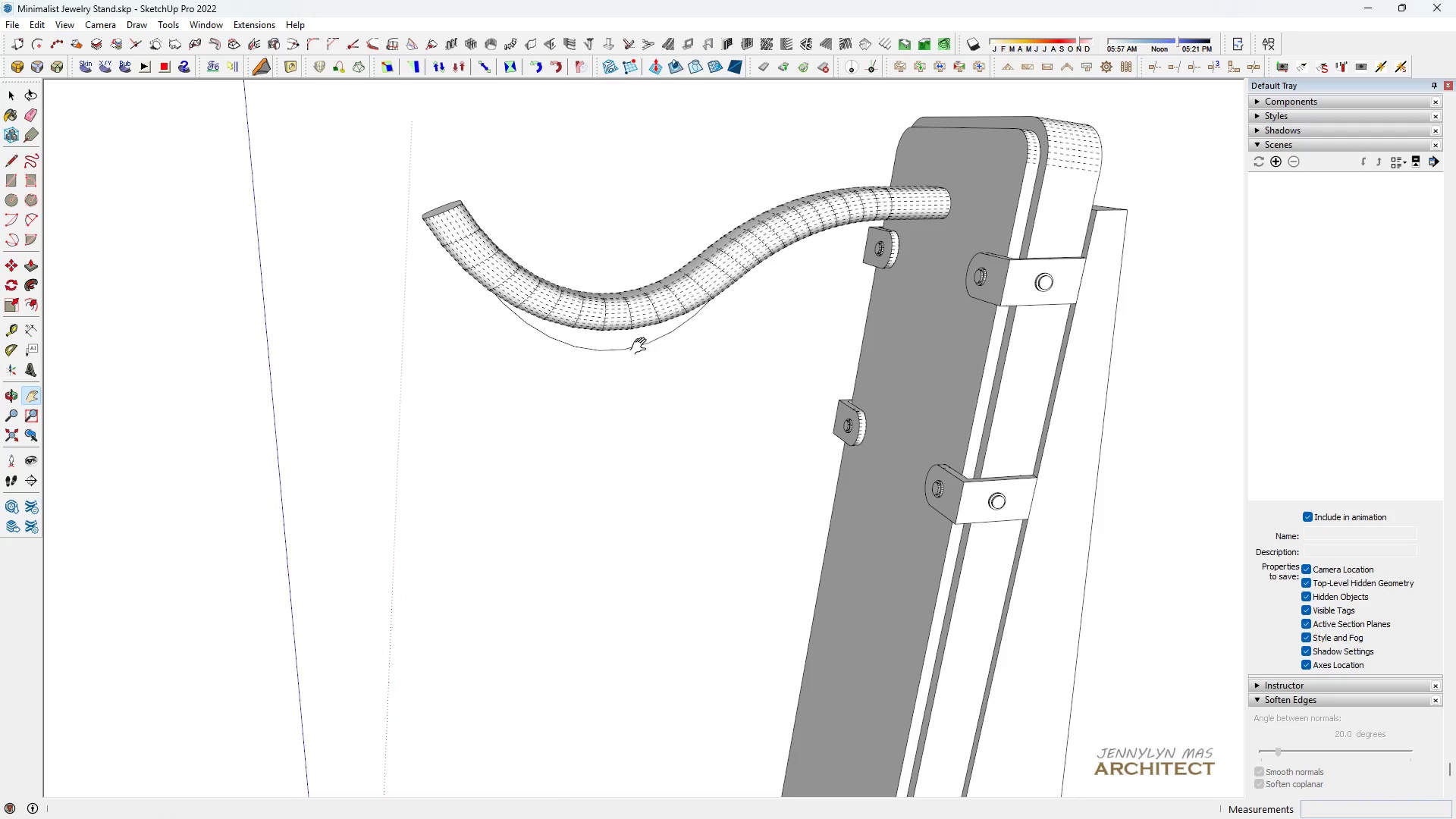 
key(Control+Z)
 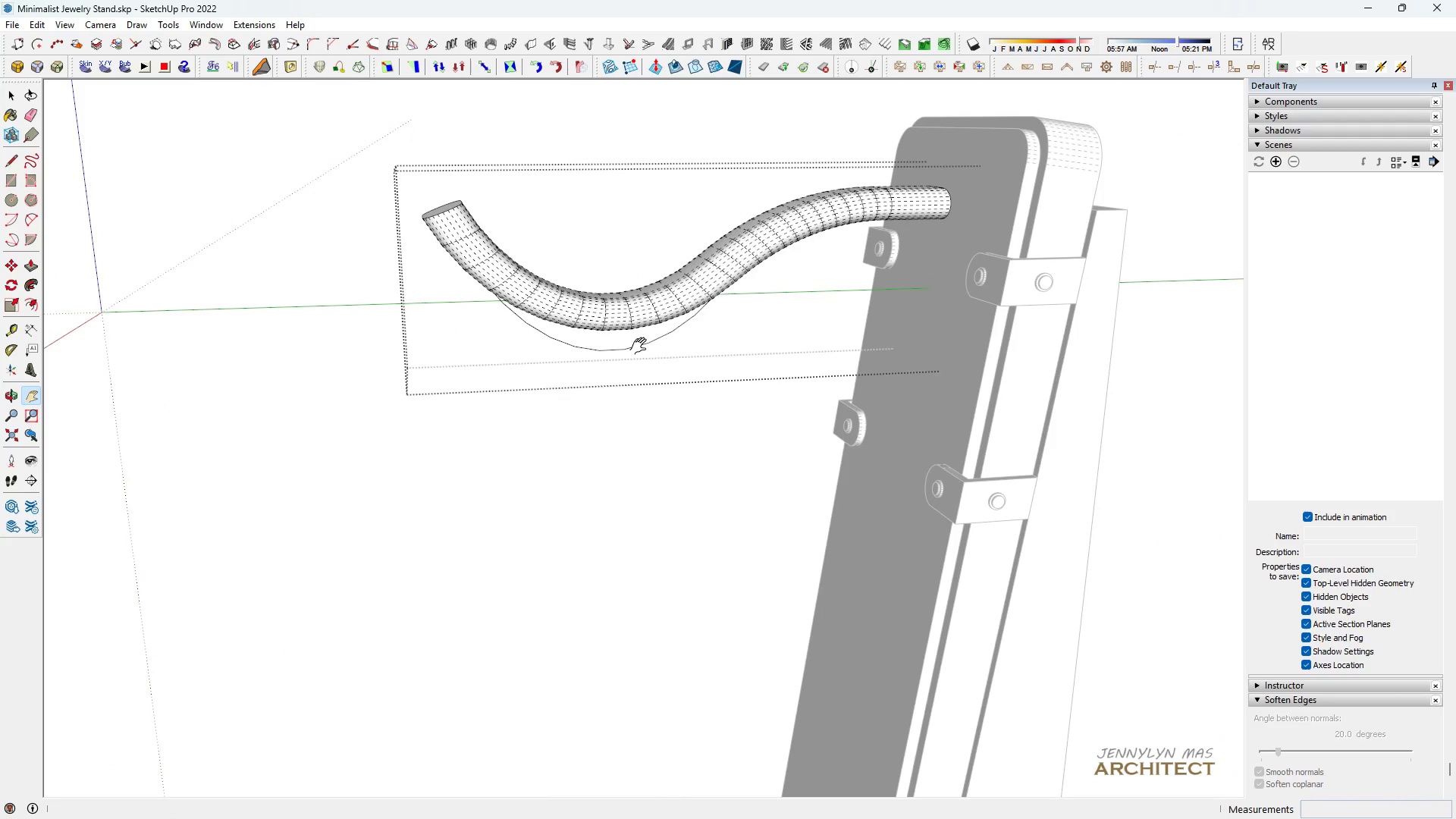 
key(Control+Z)
 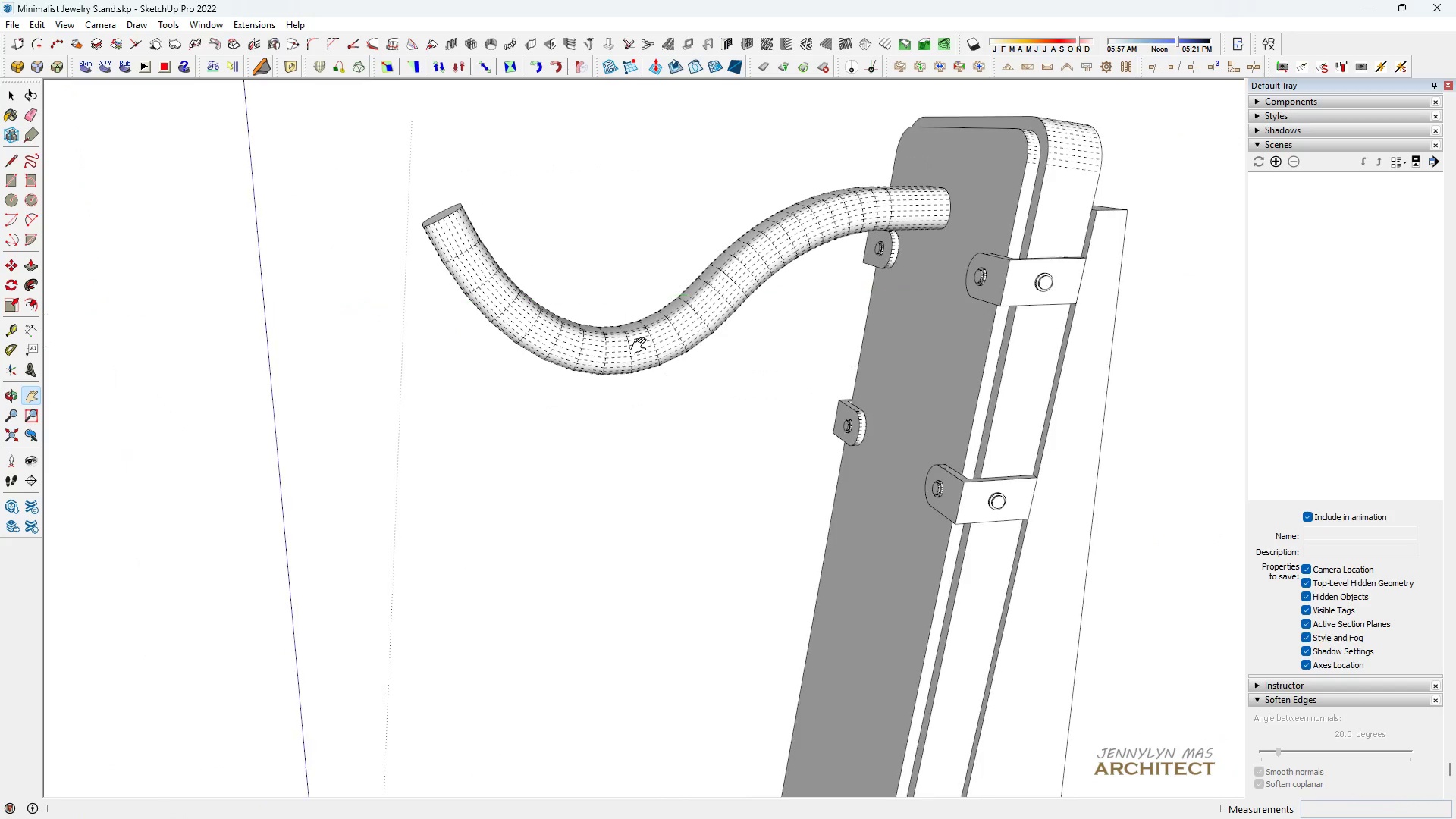 
key(Control+Z)
 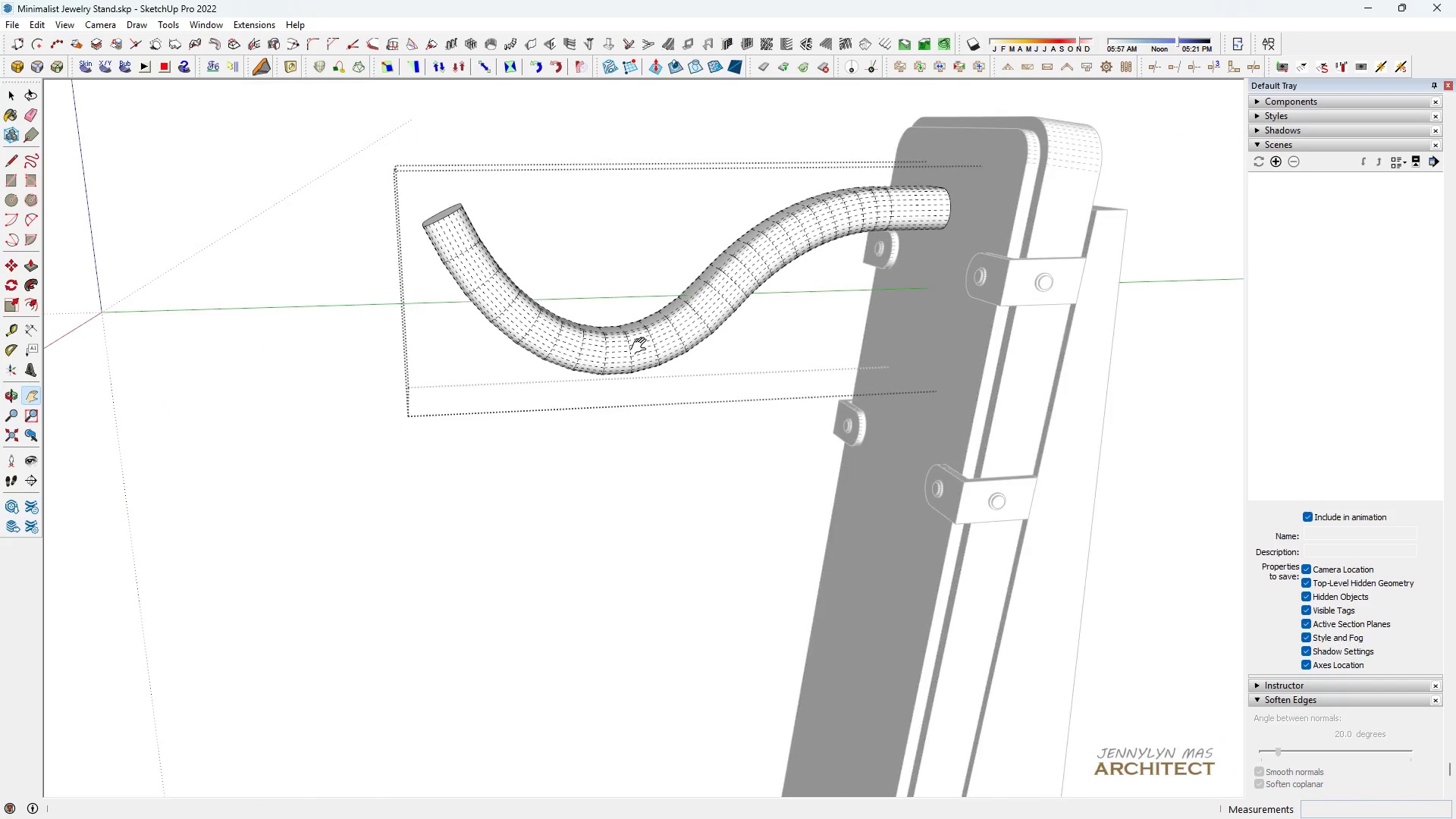 
key(Control+Z)
 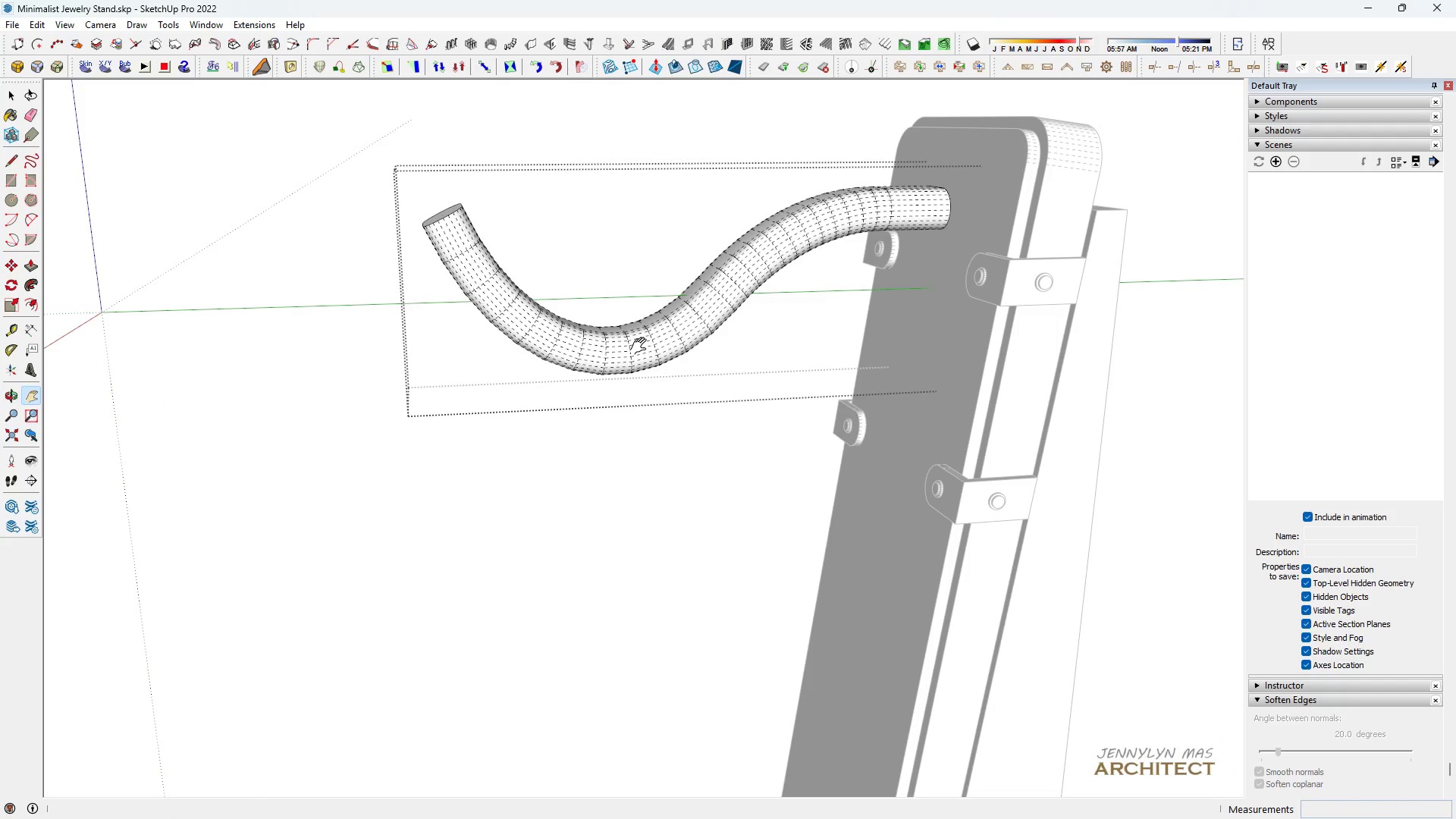 
key(Control+Z)
 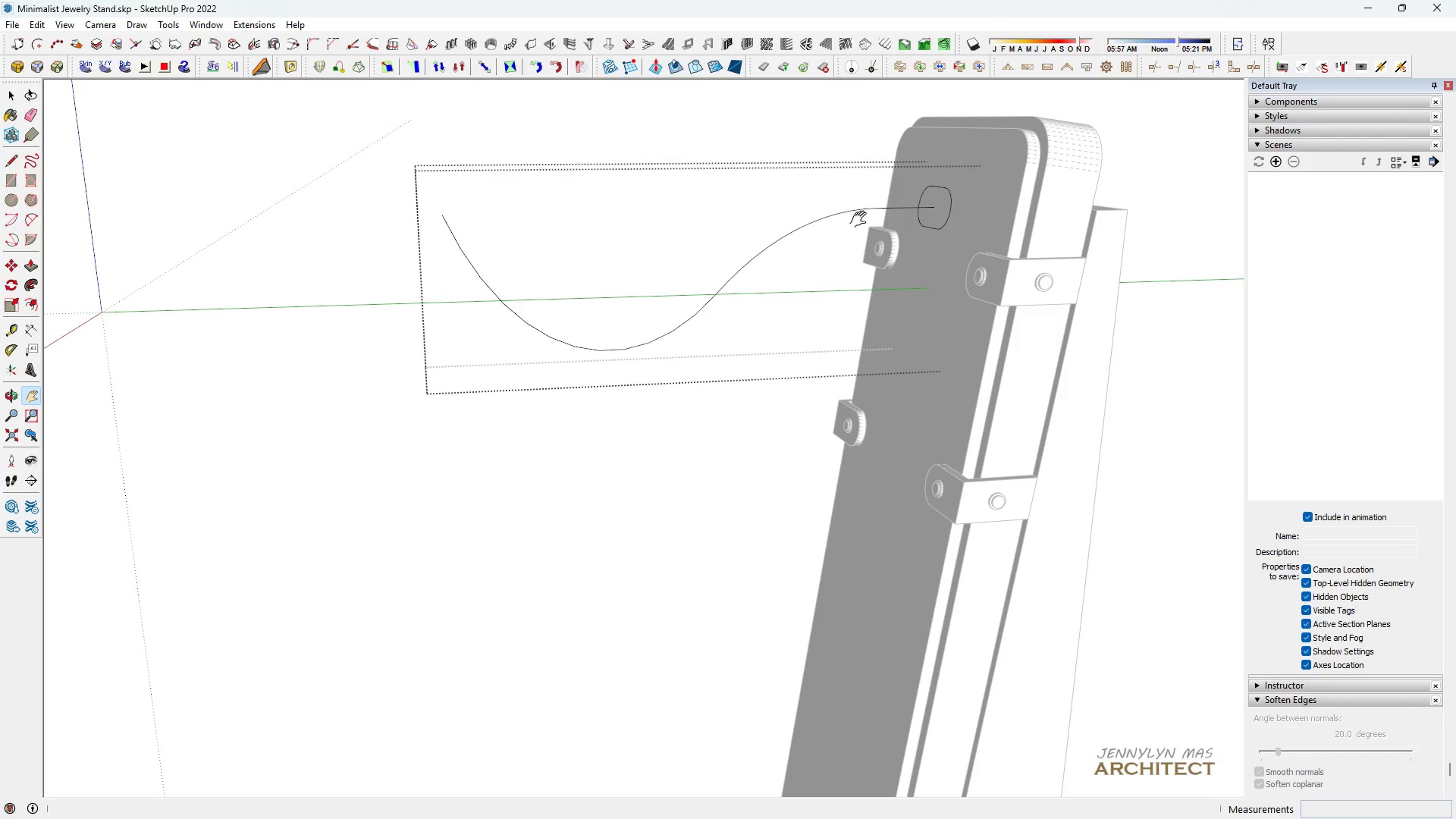 
scroll: coordinate [887, 206], scroll_direction: up, amount: 5.0
 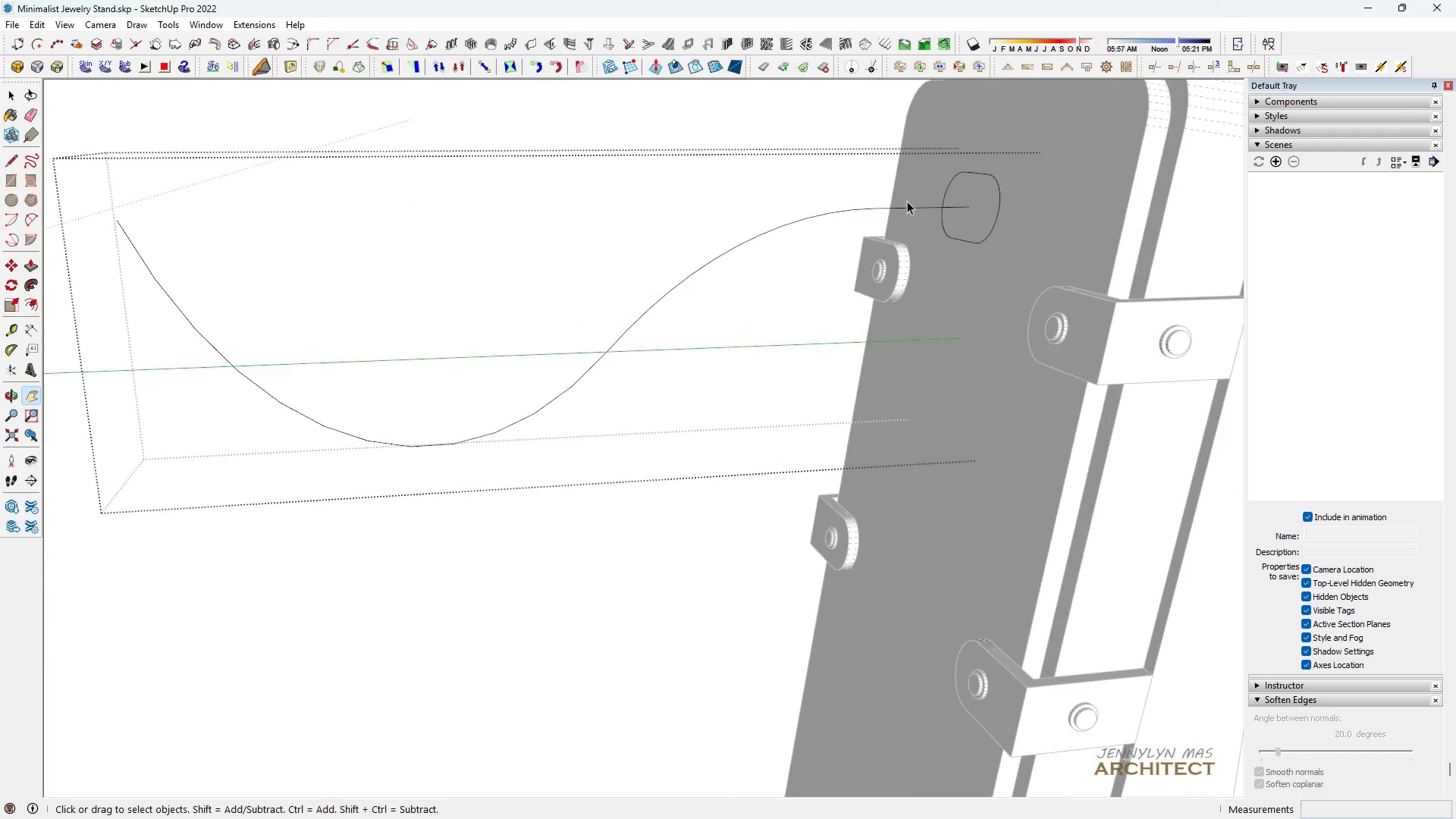 
key(Space)
 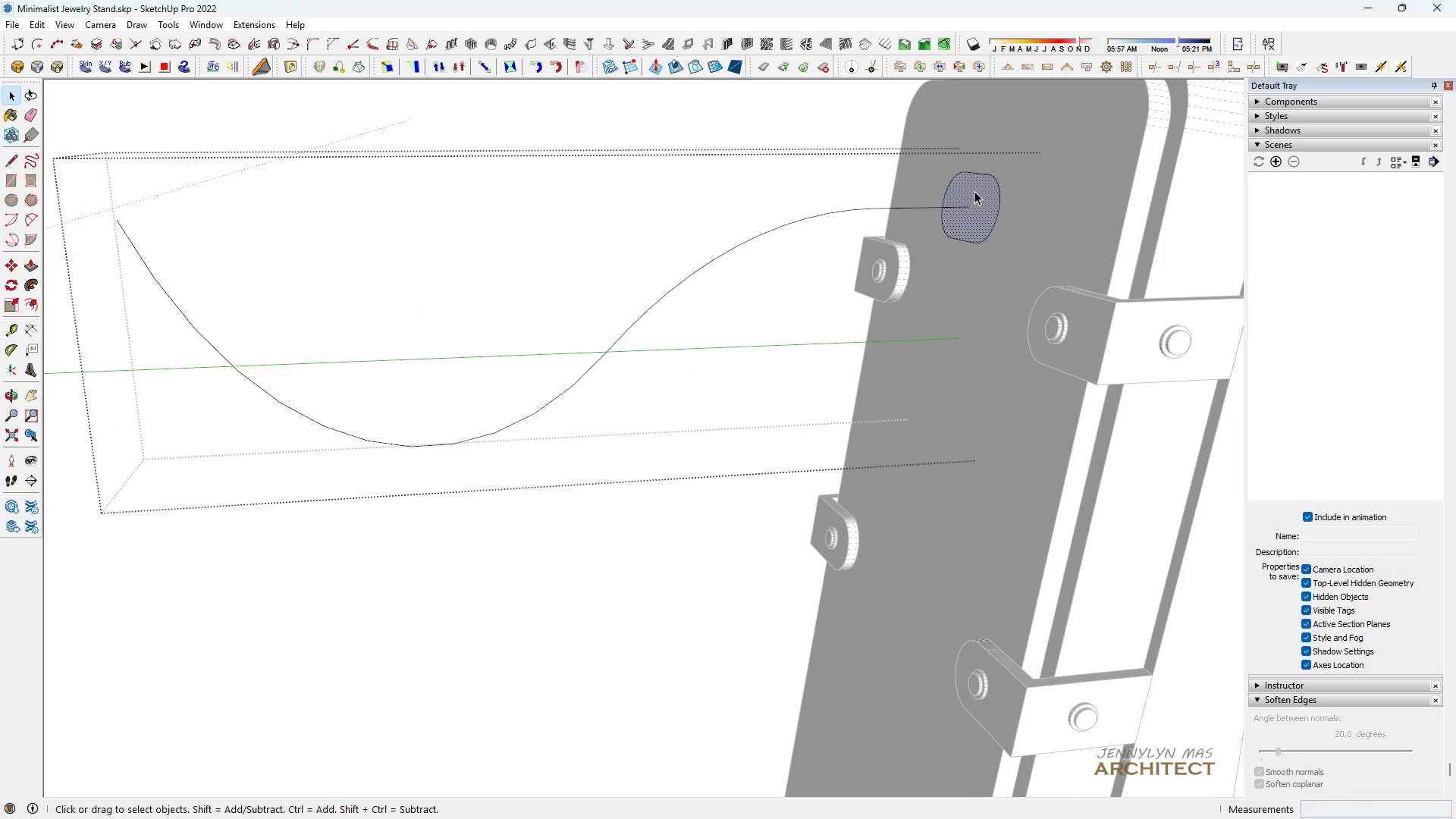 
double_click([974, 187])
 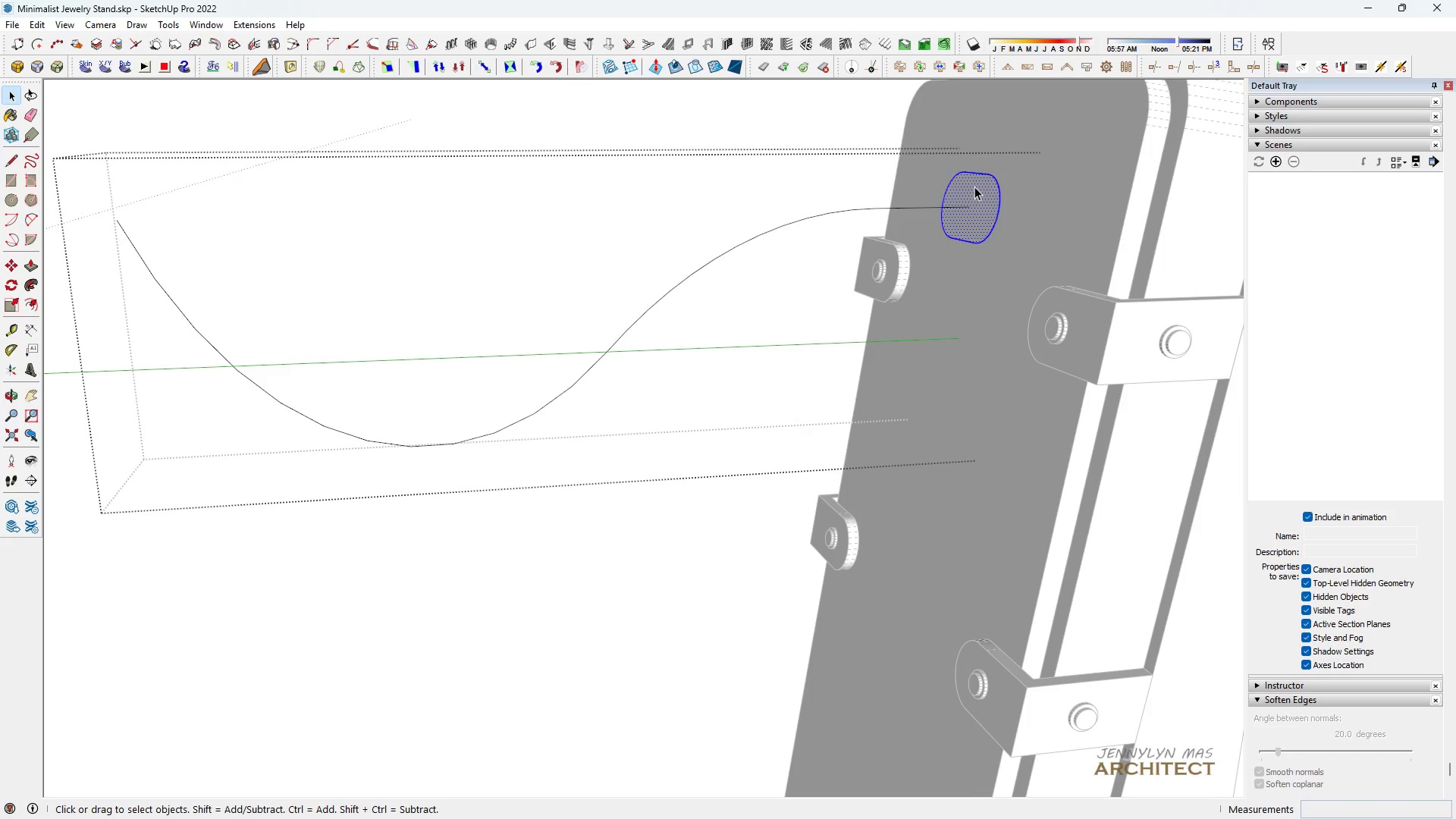 
triple_click([974, 187])
 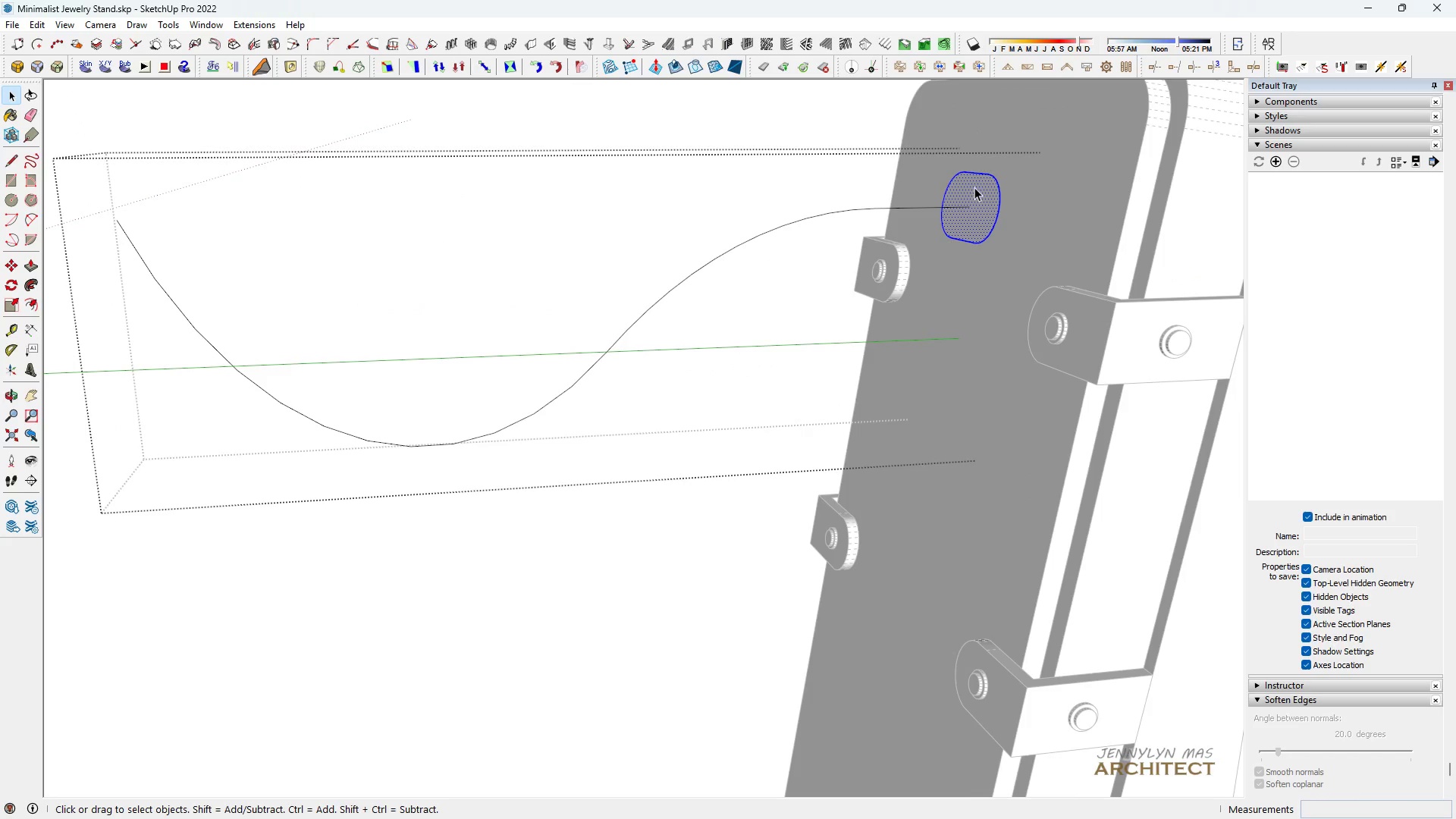 
key(Space)
 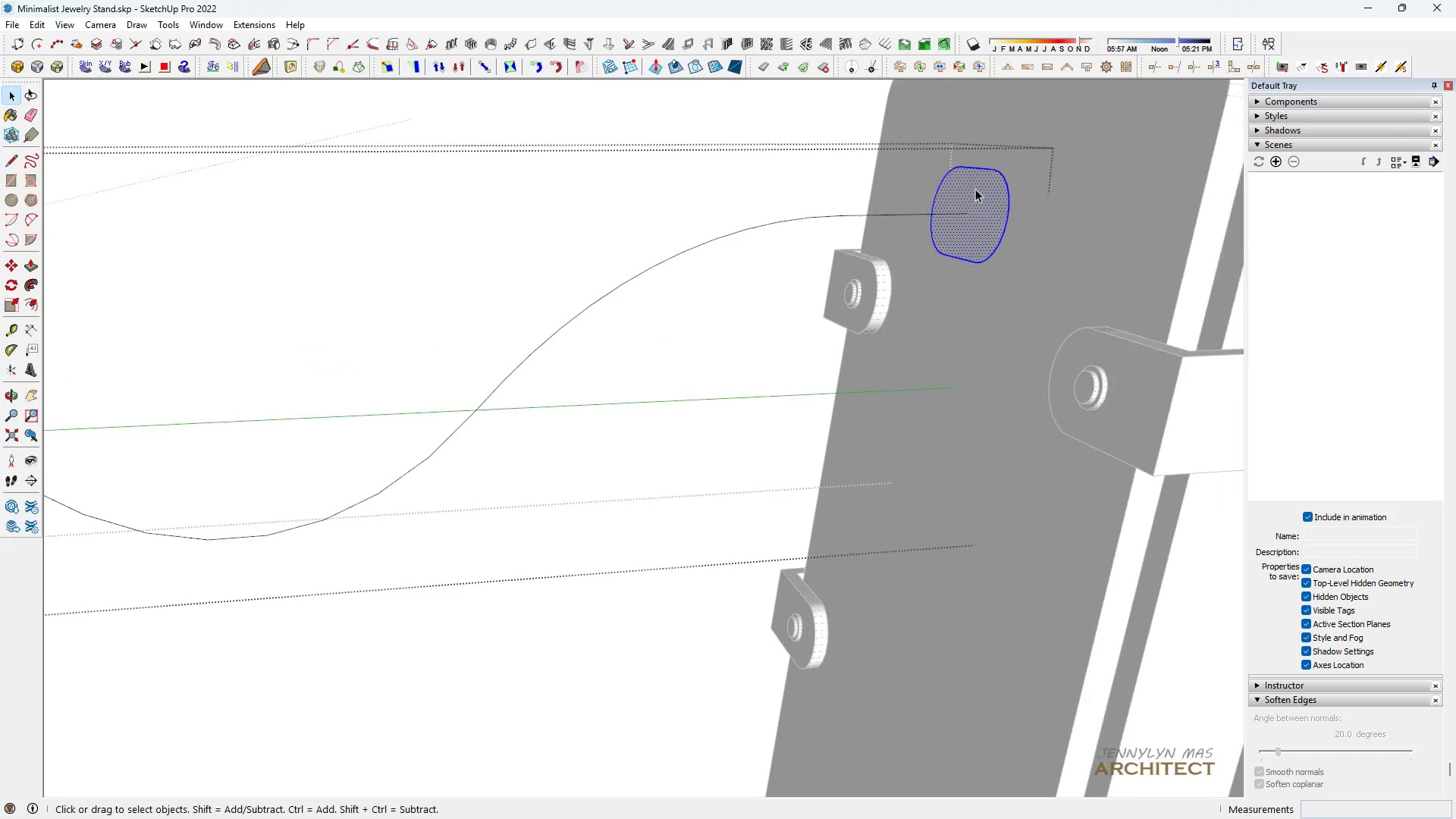 
scroll: coordinate [975, 190], scroll_direction: up, amount: 6.0
 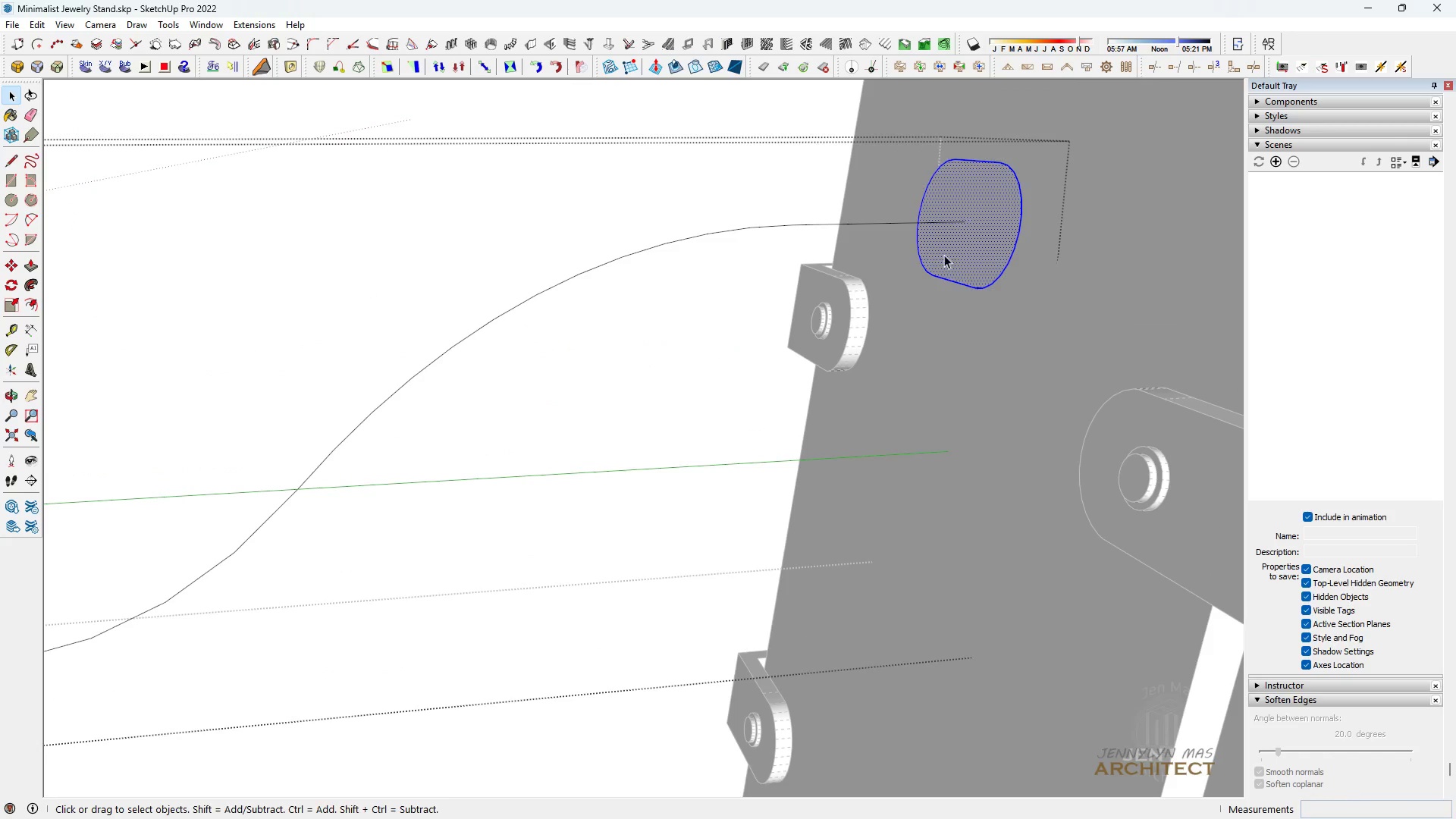 
key(S)
 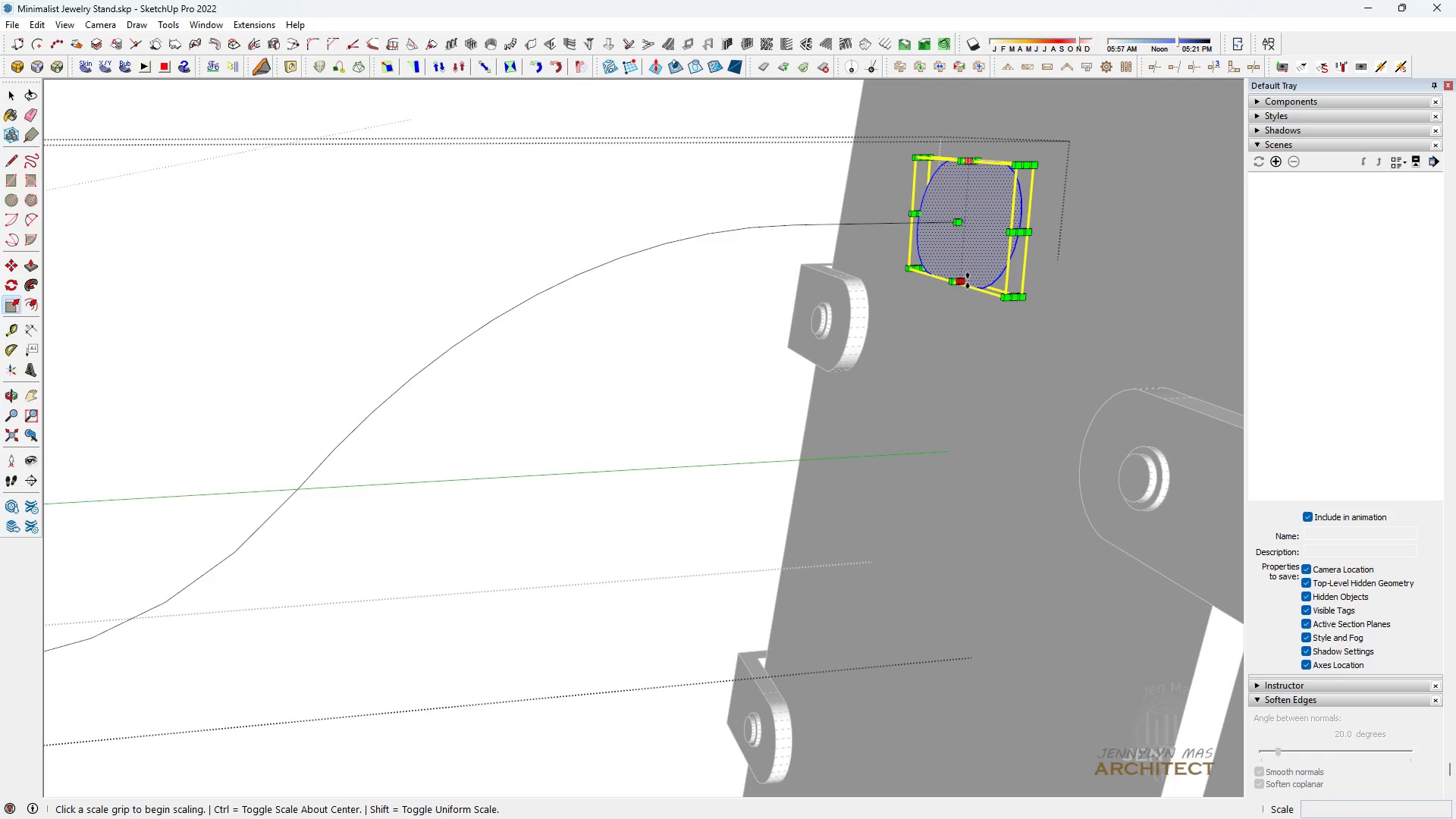 
left_click([967, 281])
 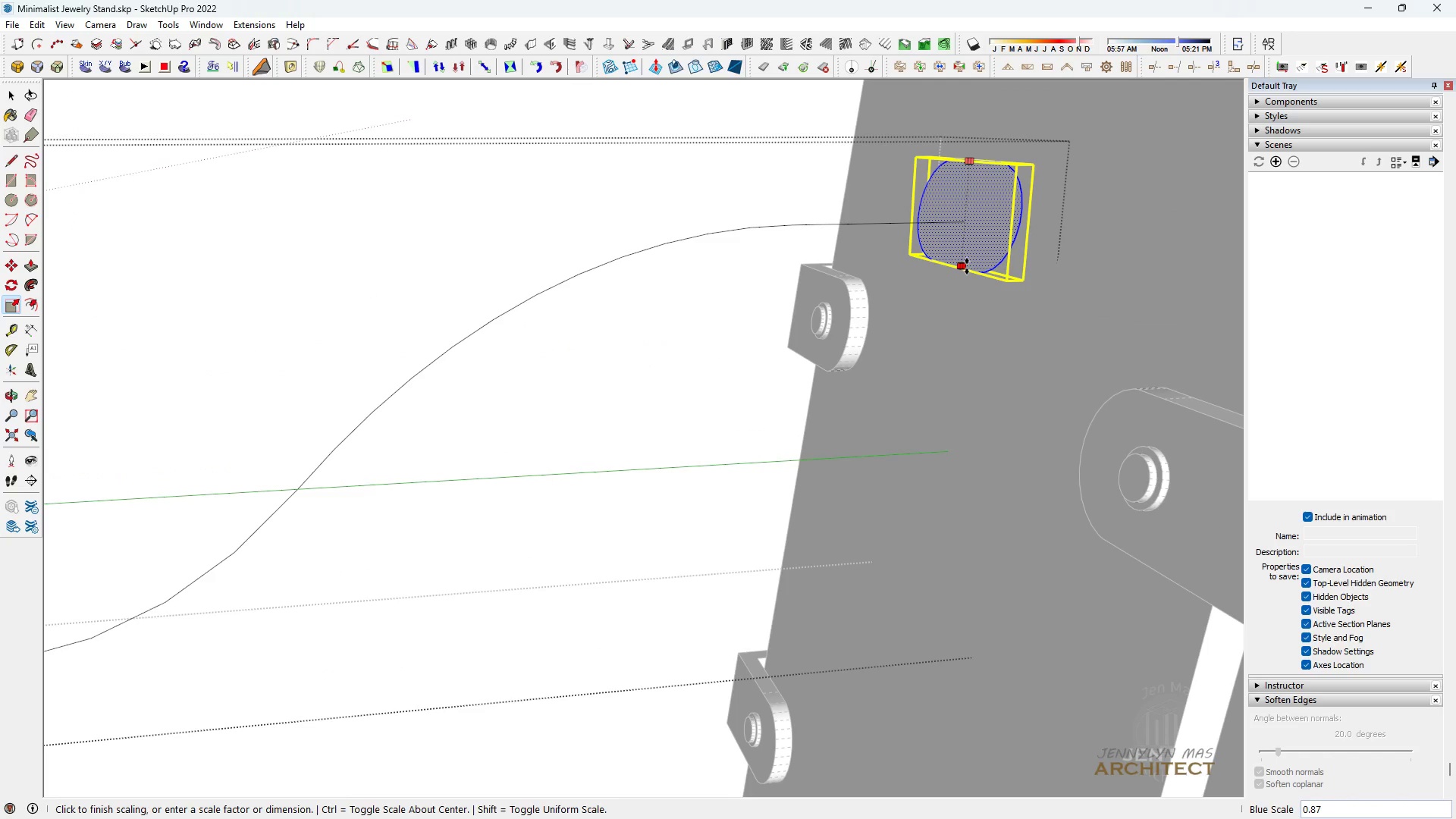 
type(.75)
 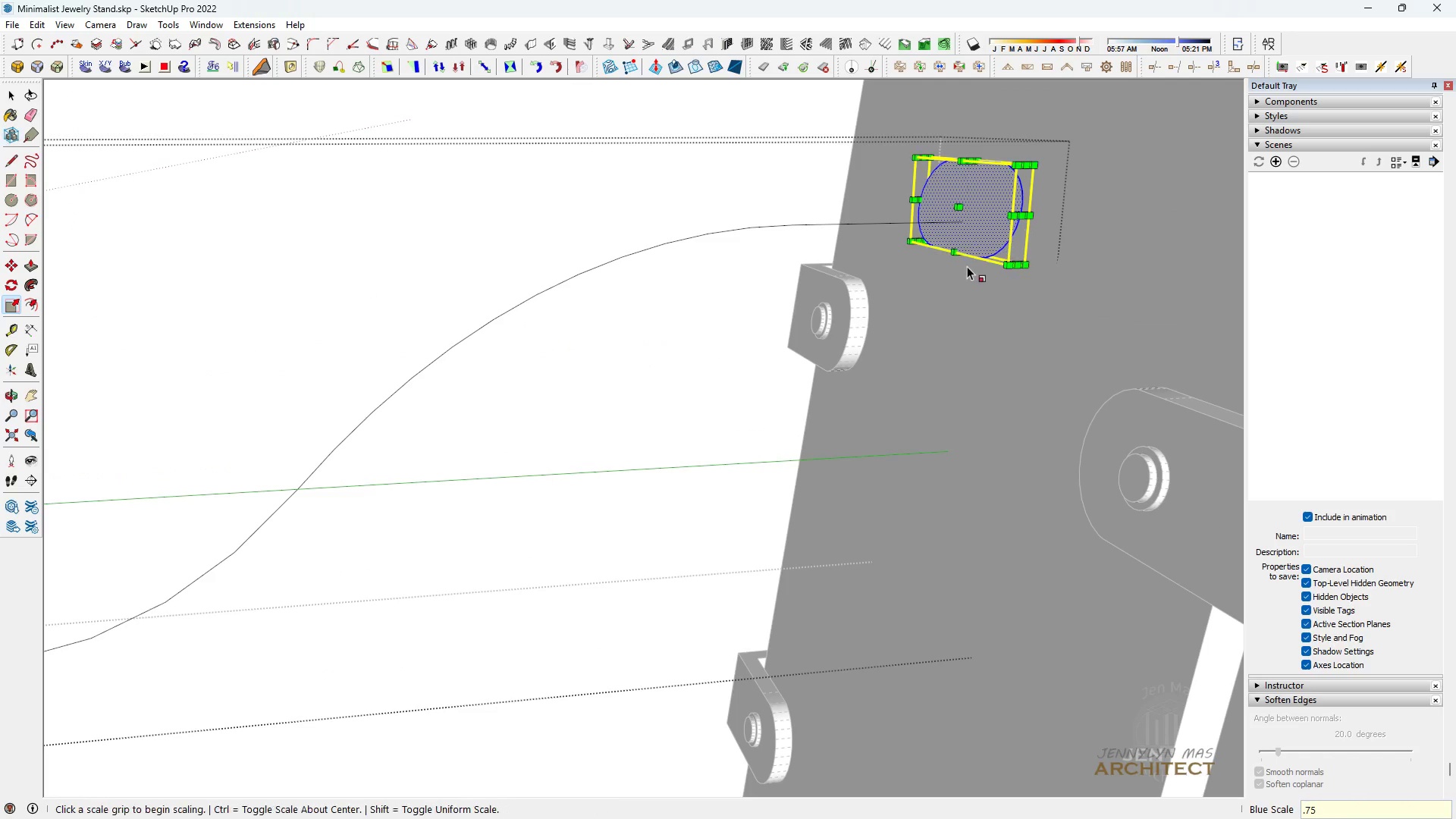 
key(Enter)
 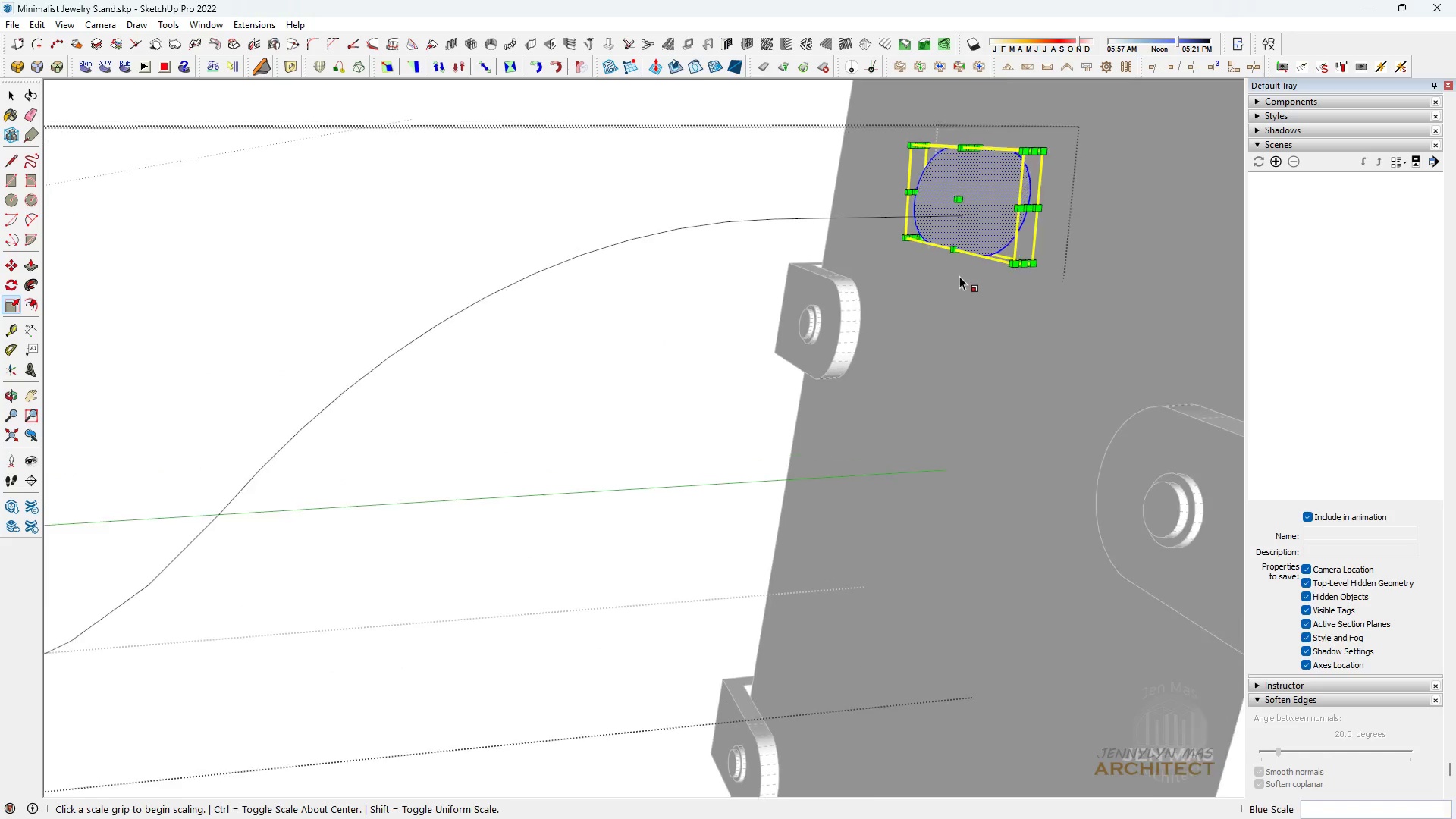 
scroll: coordinate [961, 276], scroll_direction: up, amount: 1.0
 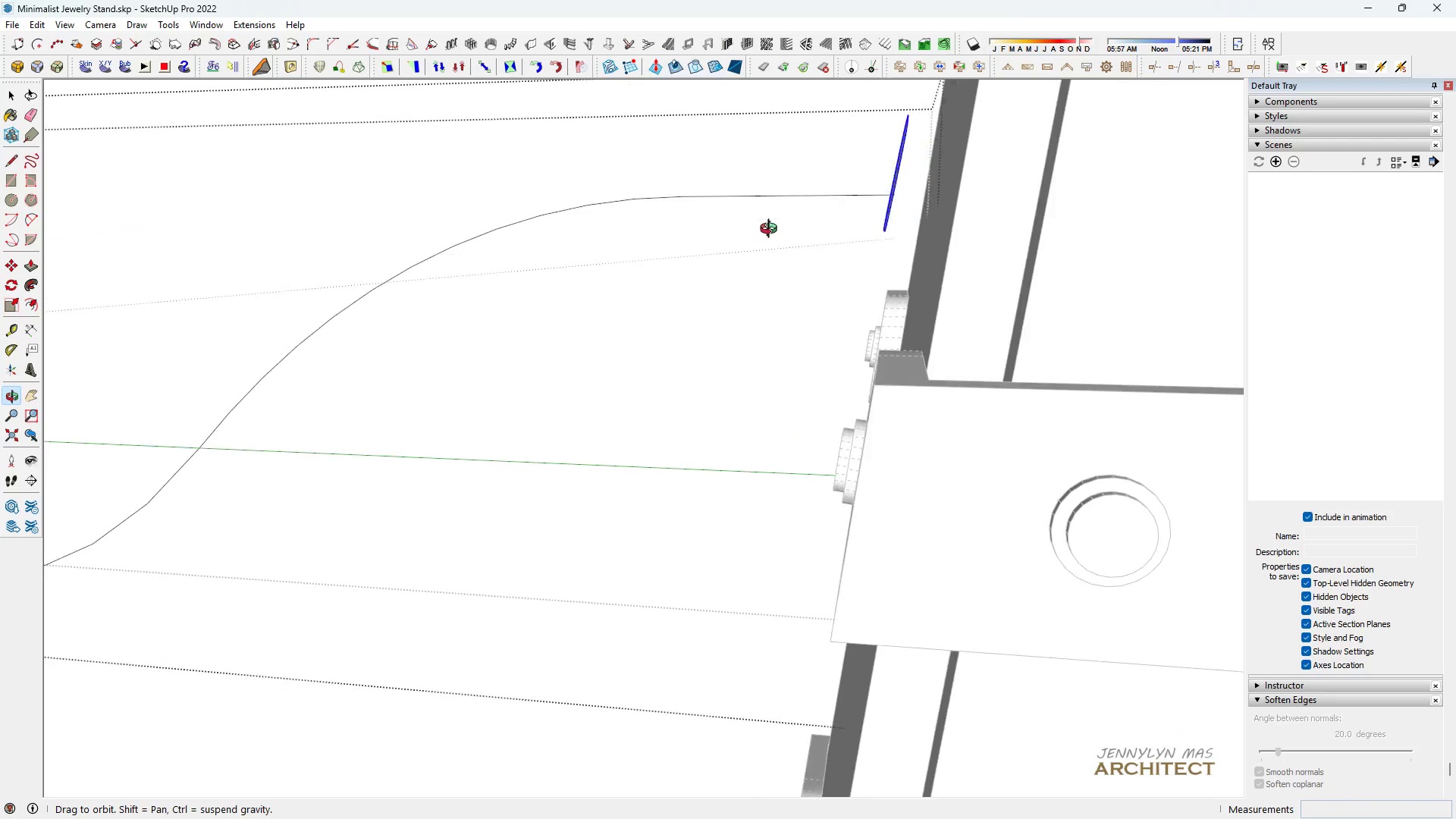 
scroll: coordinate [800, 259], scroll_direction: down, amount: 3.0
 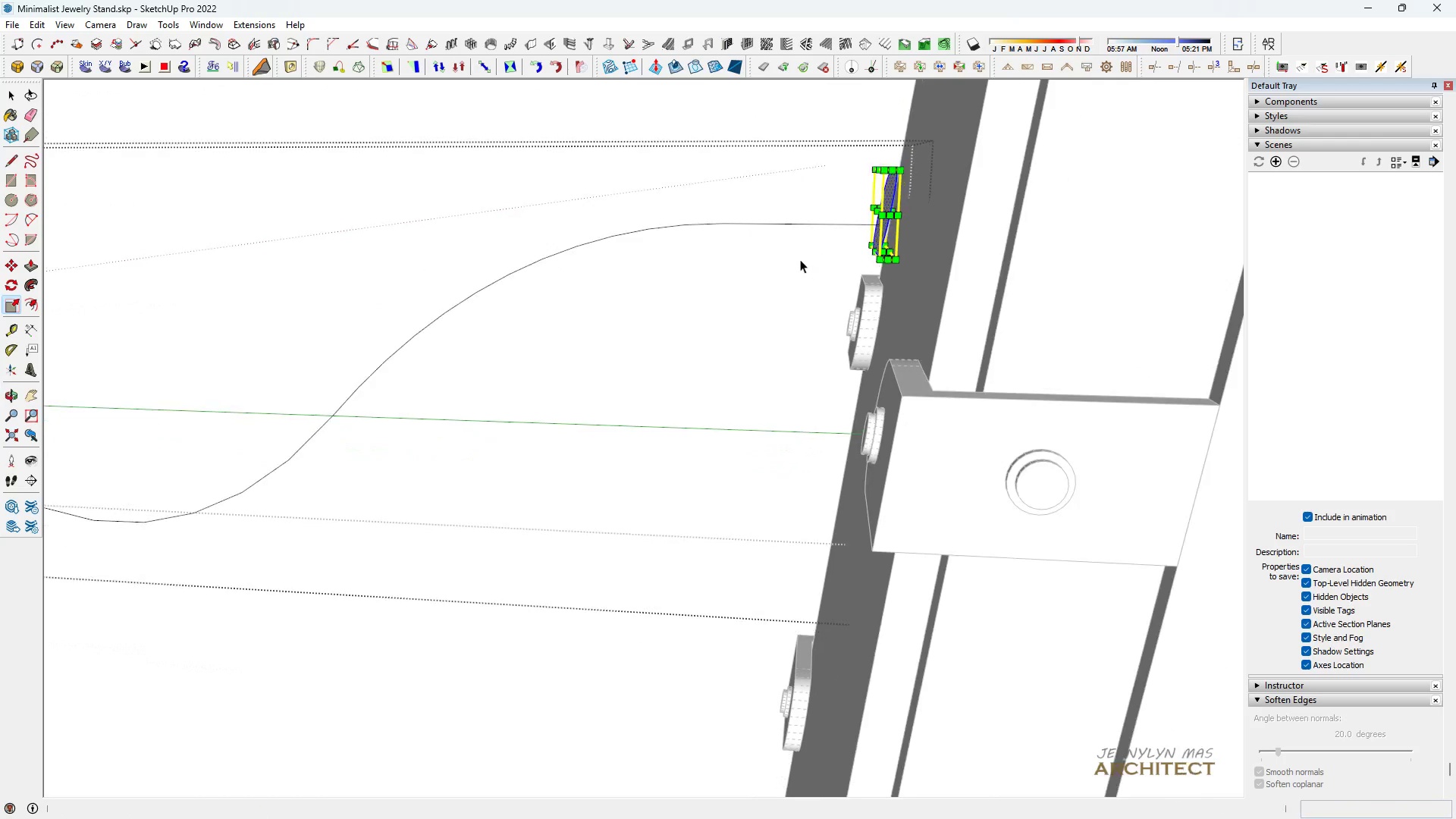 
key(Space)
 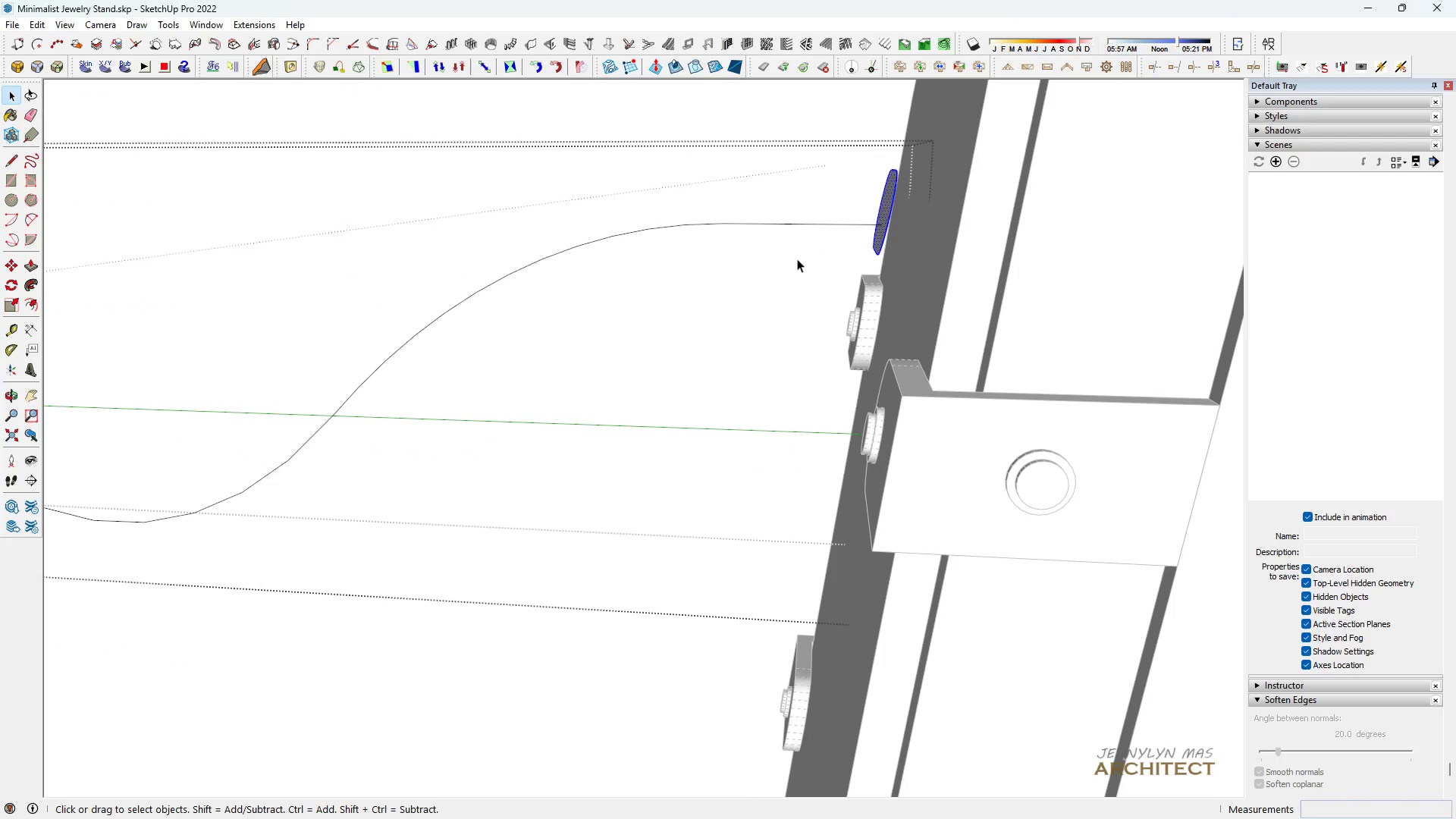 
left_click_drag(start_coordinate=[795, 257], to_coordinate=[708, 190])
 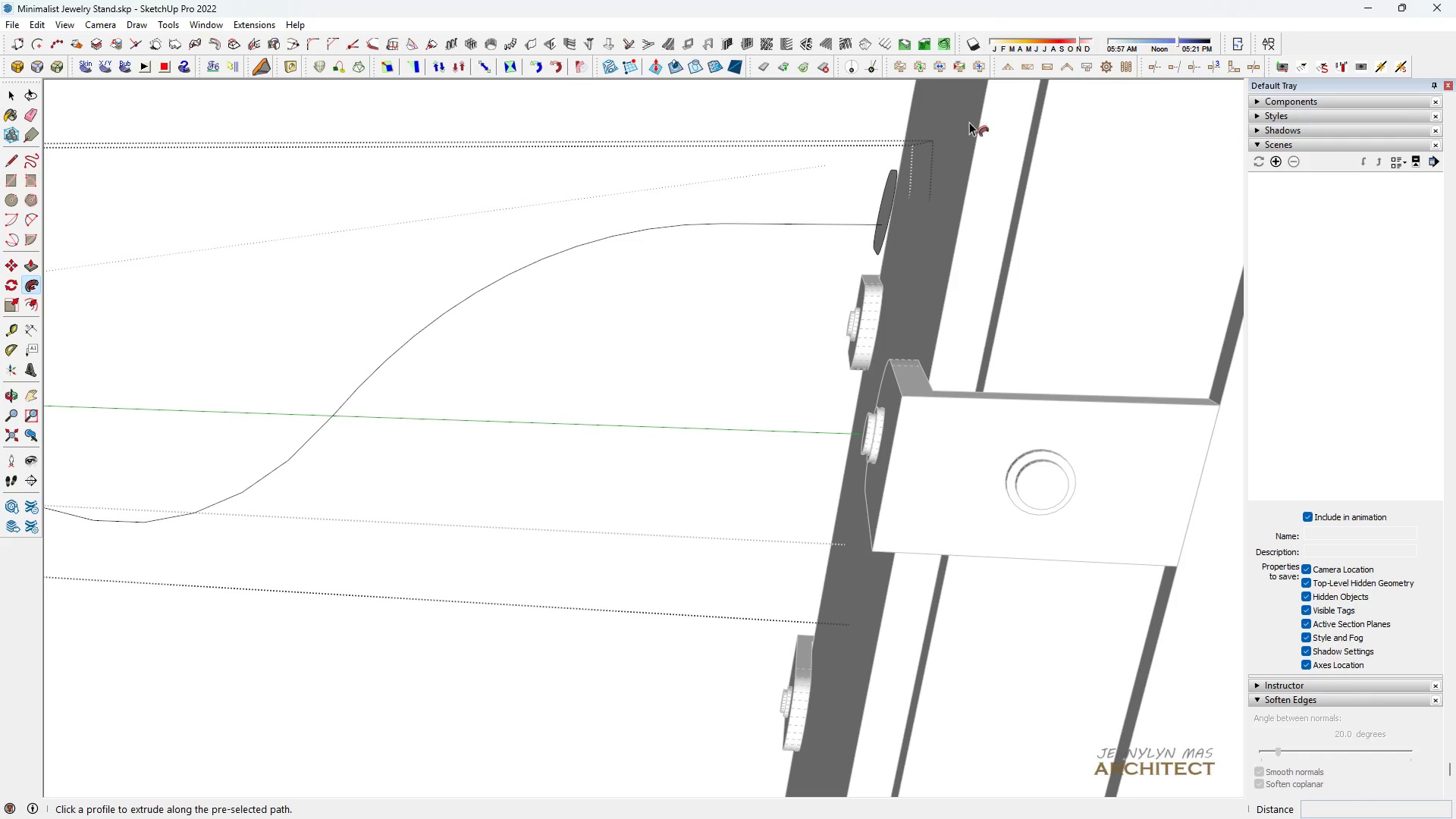 
left_click([888, 198])
 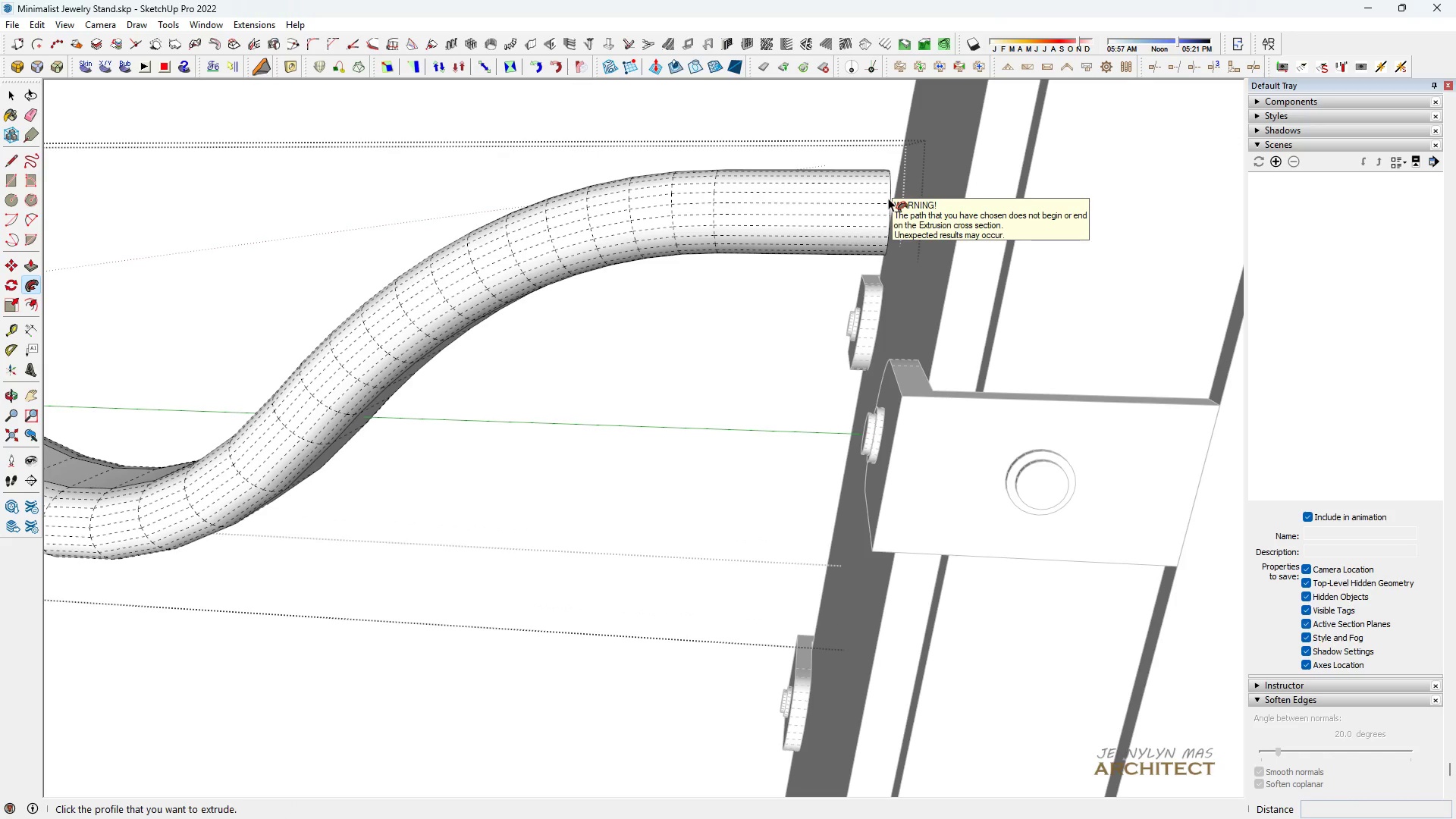 
scroll: coordinate [890, 199], scroll_direction: down, amount: 5.0
 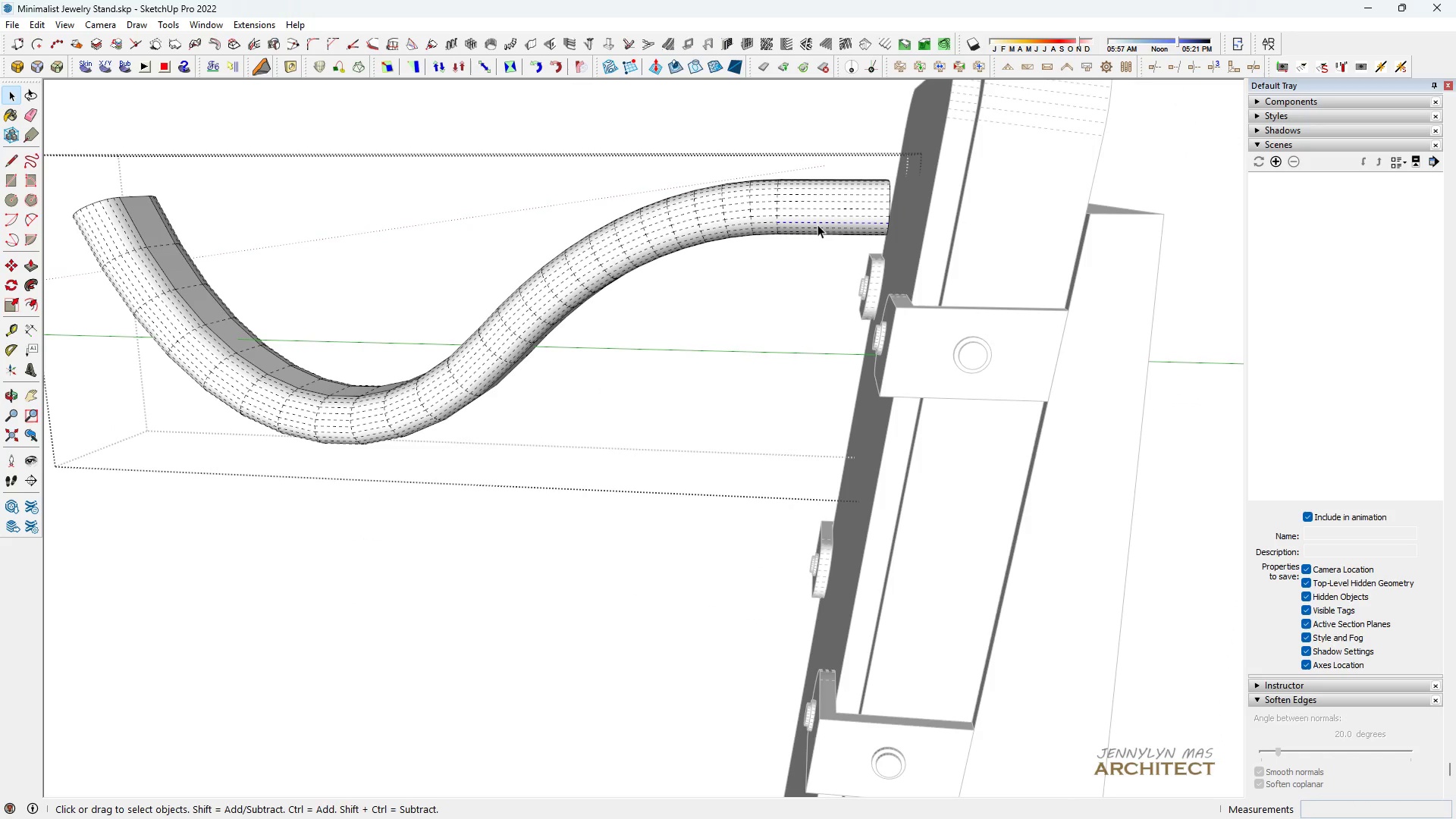 
key(Space)
 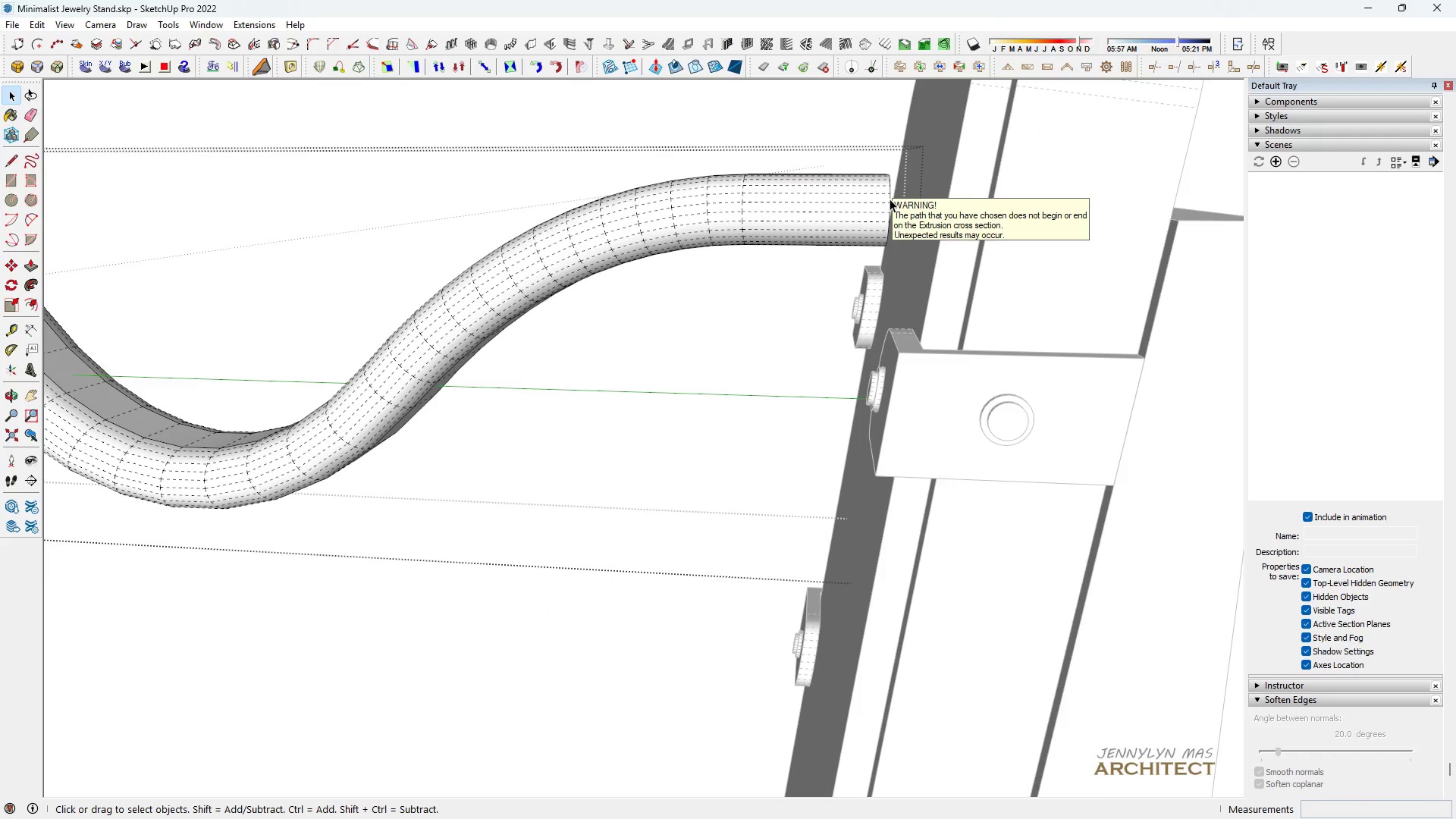 
double_click([817, 224])
 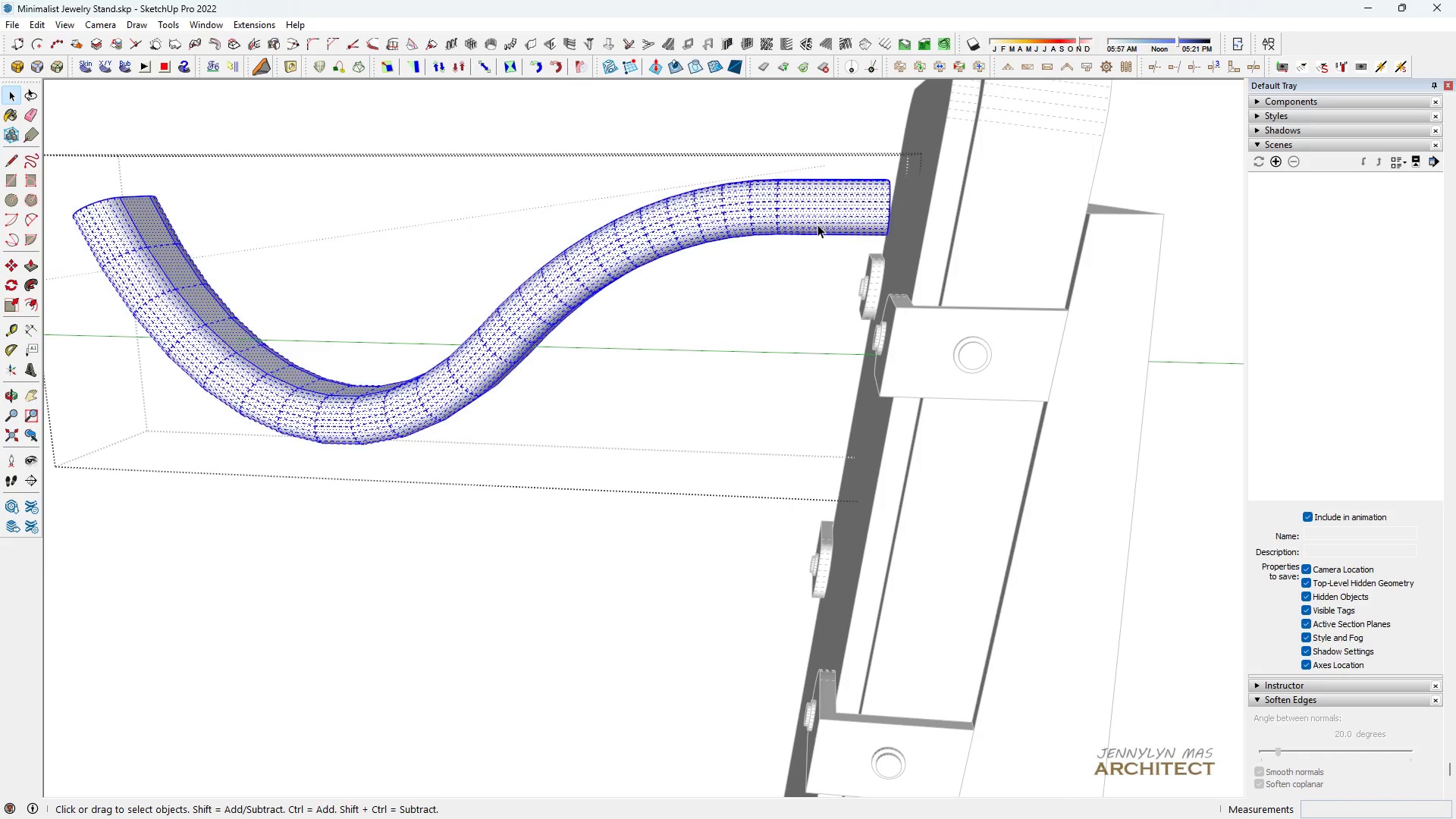 
triple_click([817, 224])
 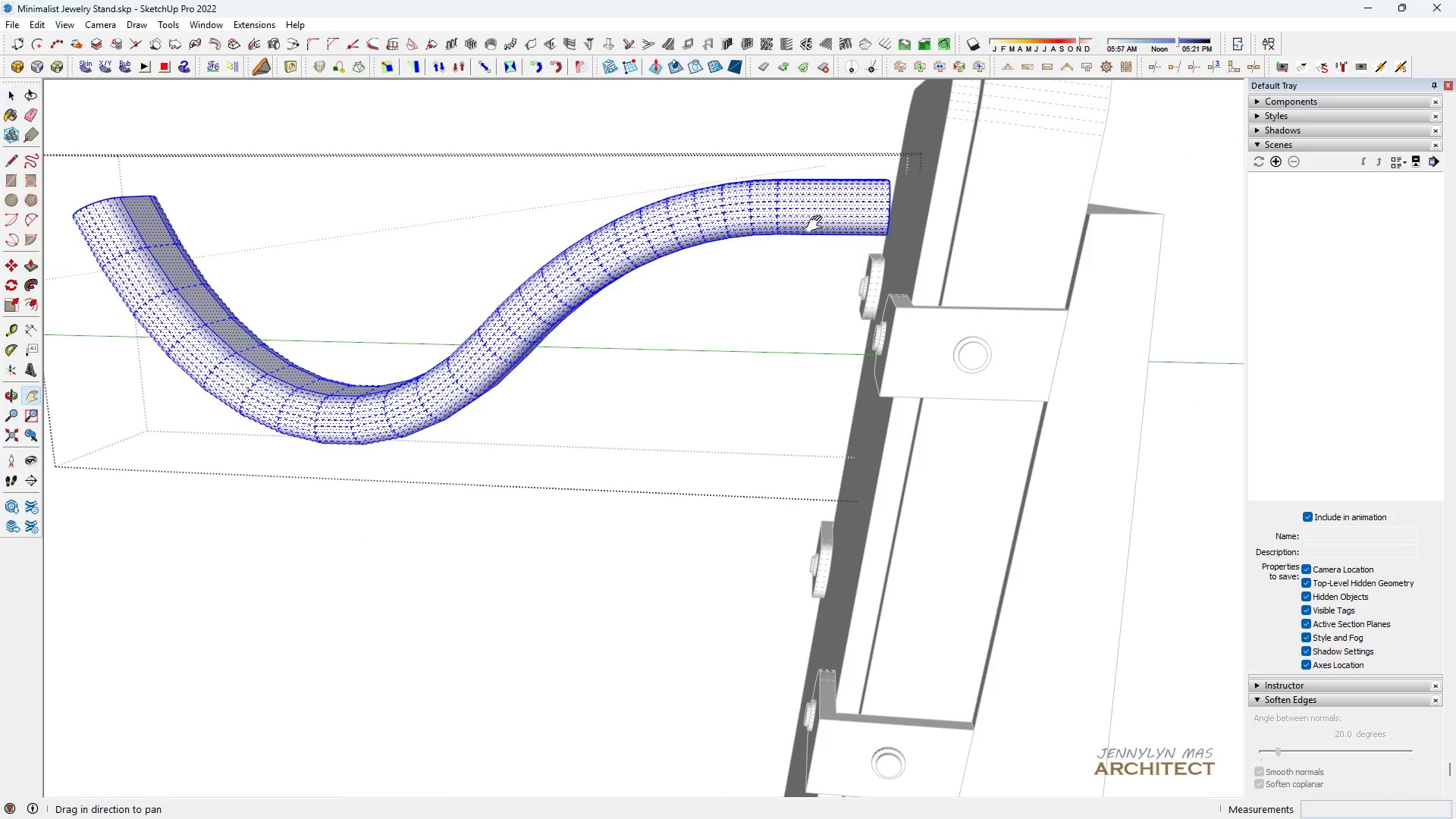 
type(hh m)
 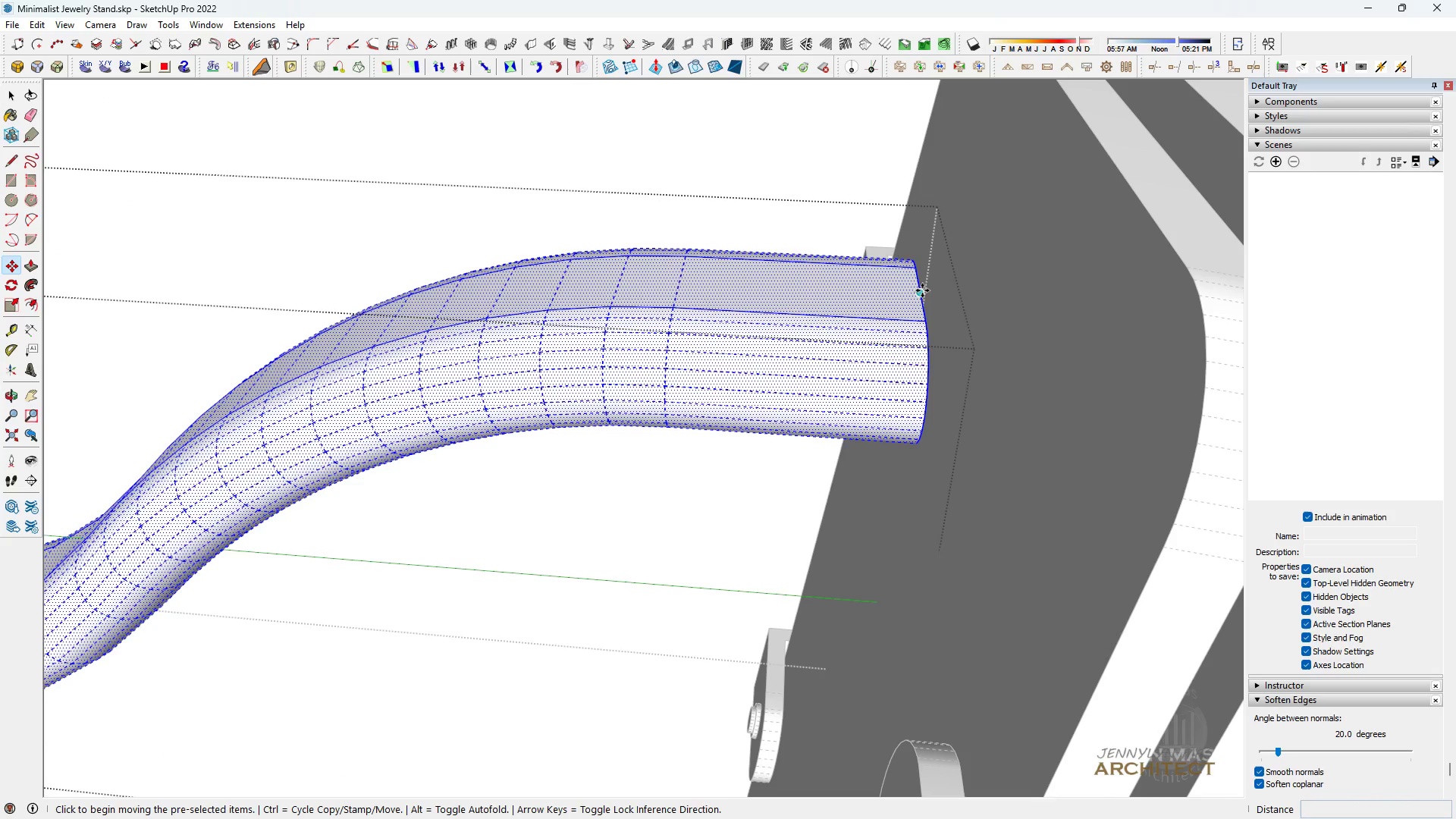 
scroll: coordinate [905, 297], scroll_direction: up, amount: 7.0
 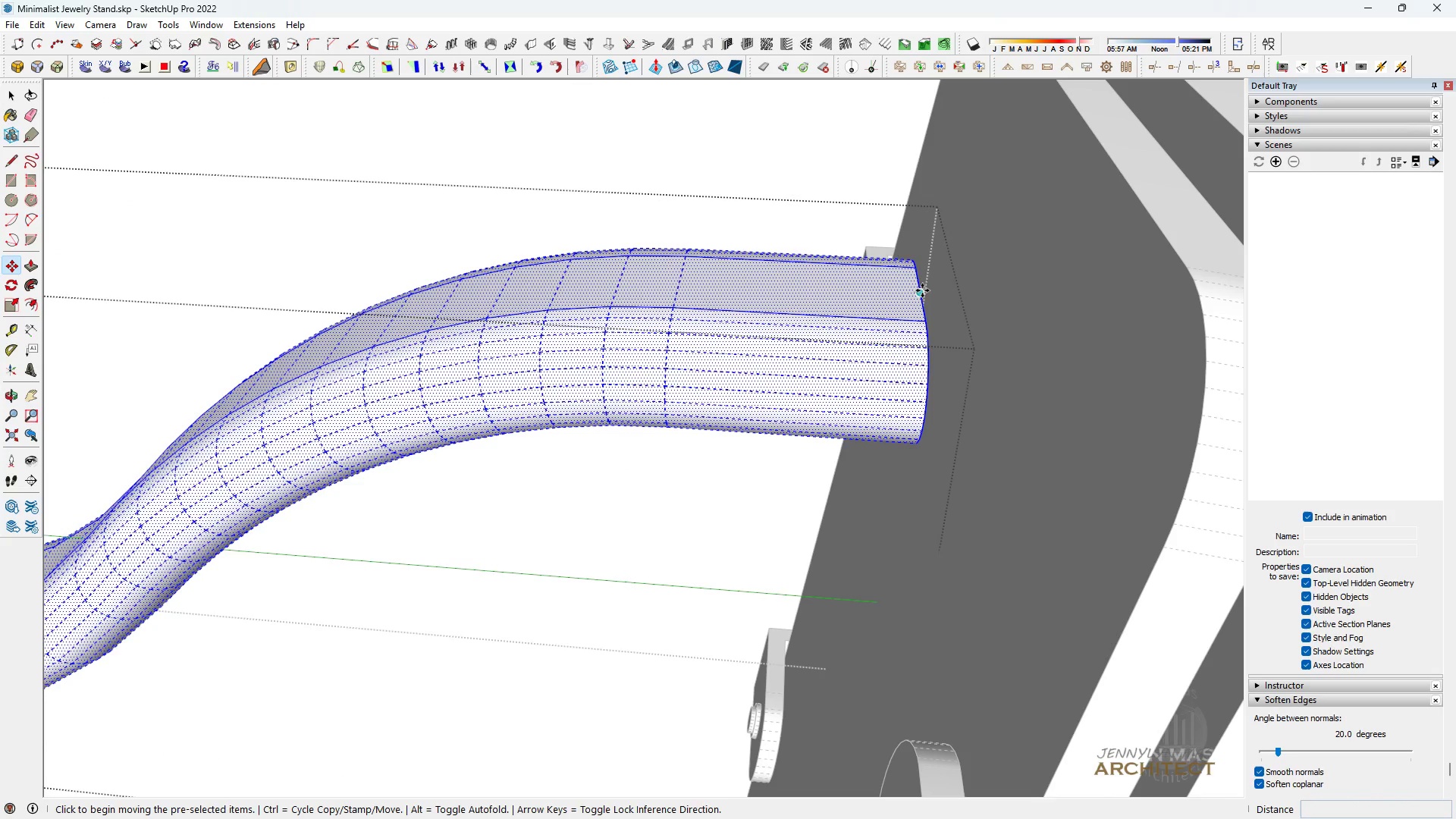 
left_click([922, 290])
 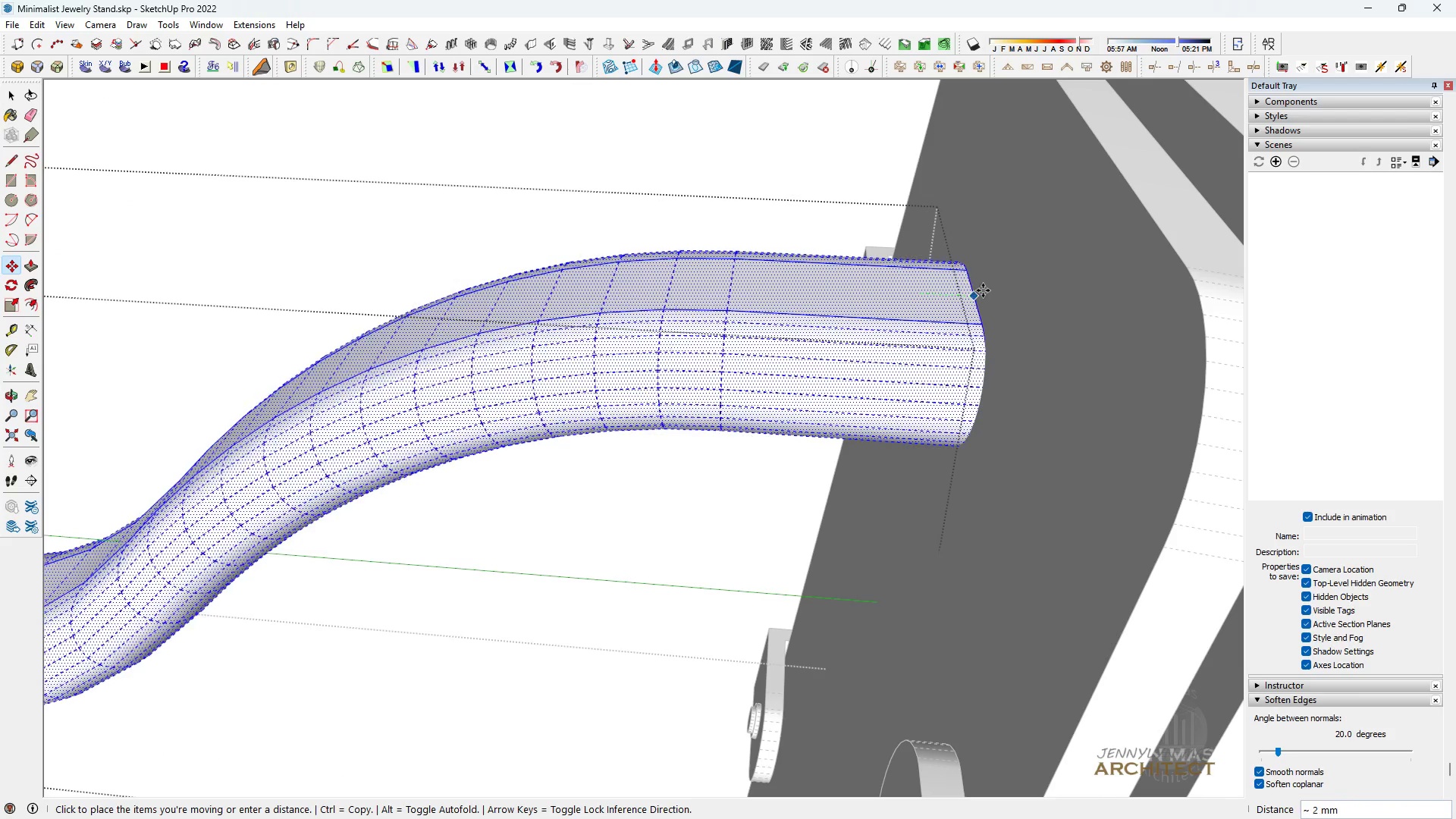 
left_click([977, 290])
 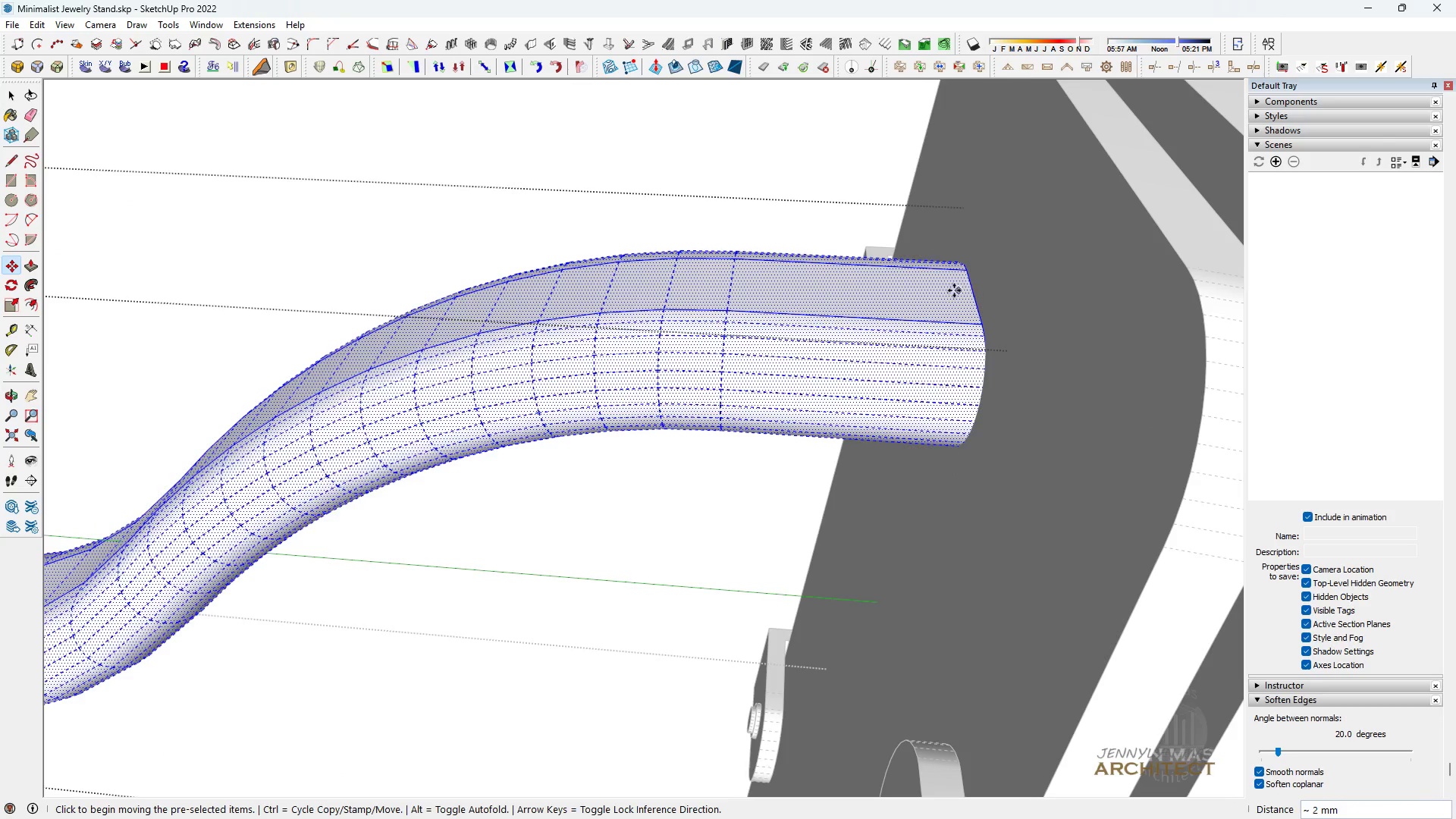 
type(hhhe )
 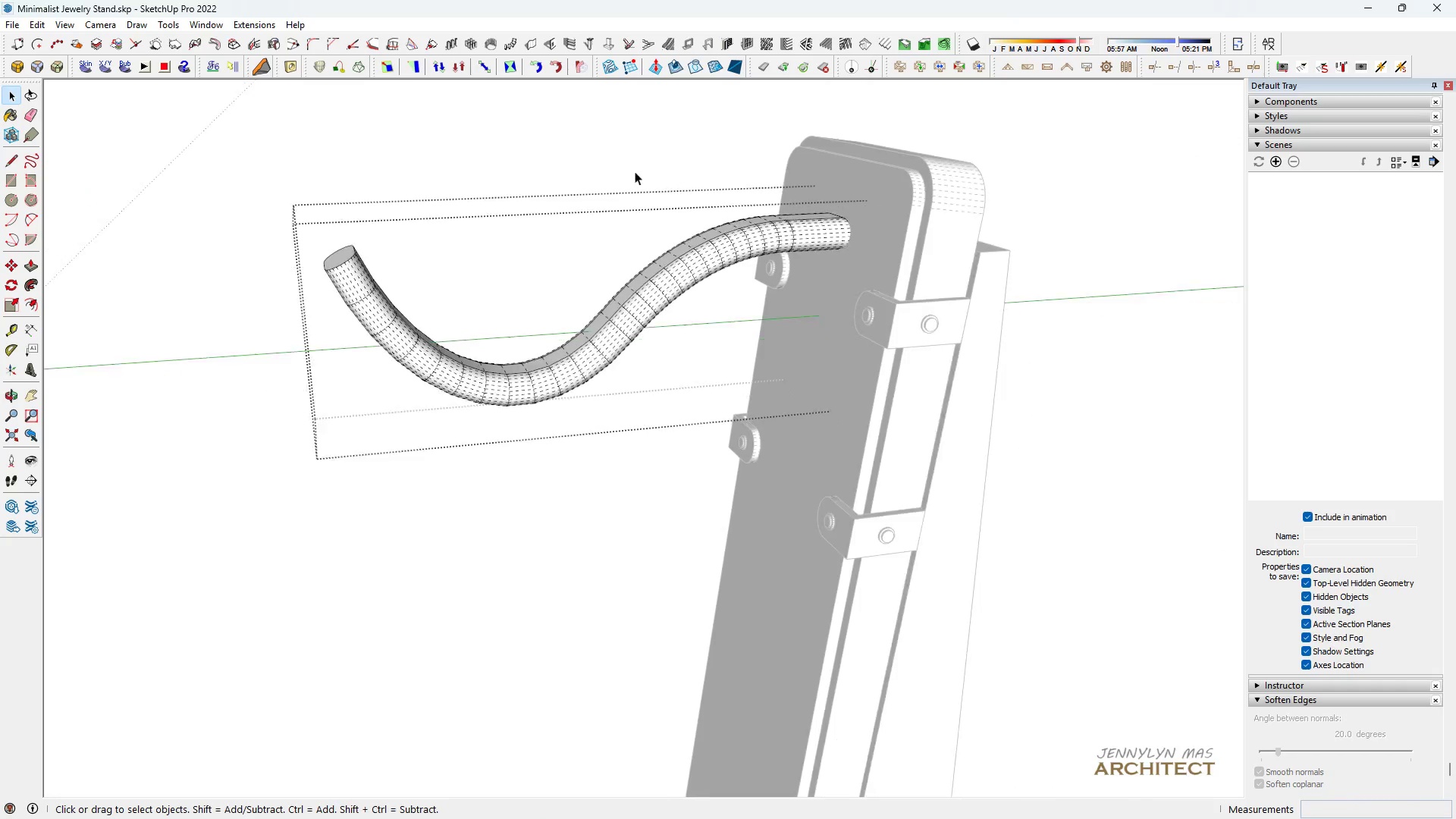 
scroll: coordinate [817, 305], scroll_direction: down, amount: 11.0
 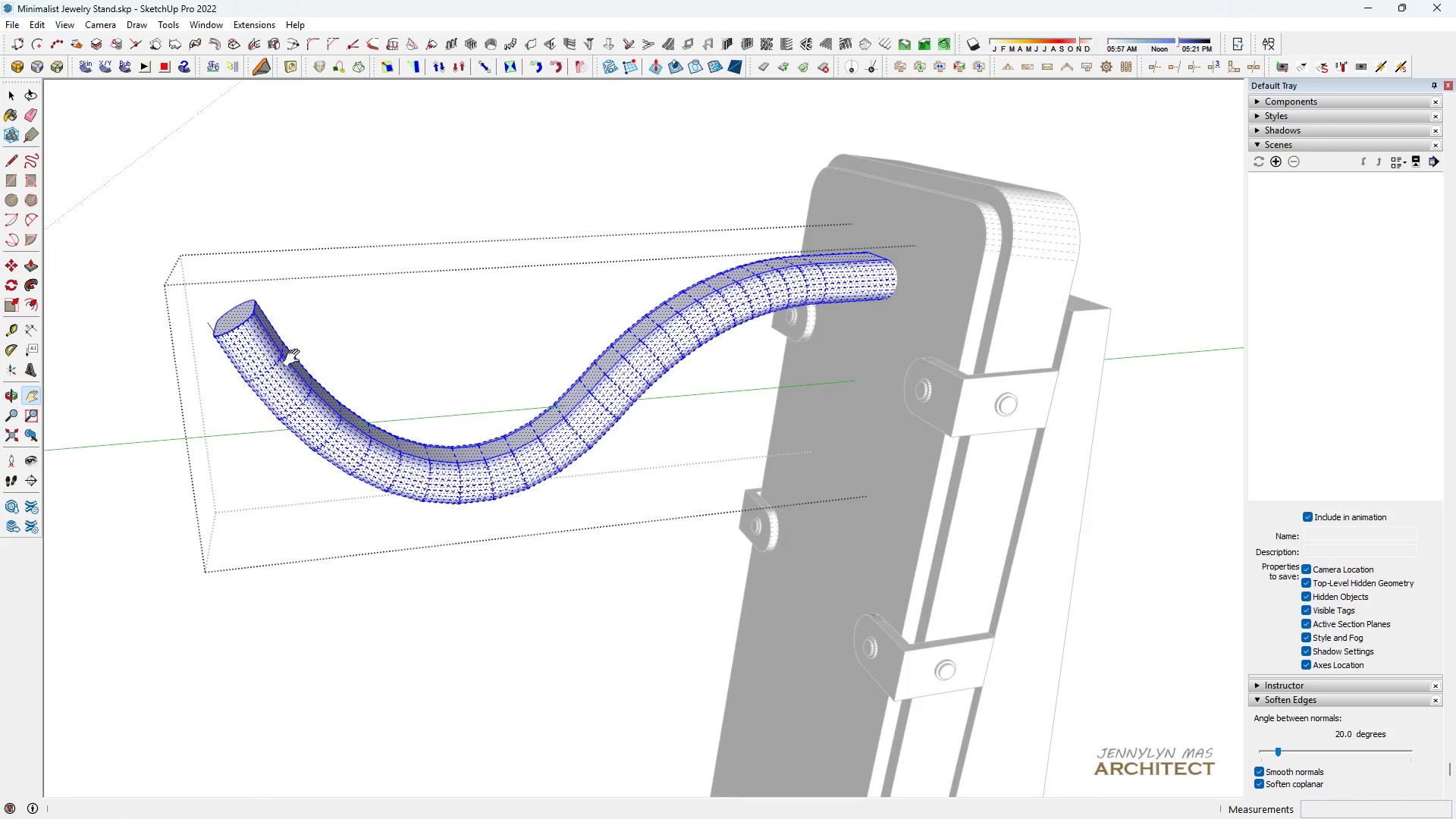 
scroll: coordinate [243, 351], scroll_direction: up, amount: 4.0
 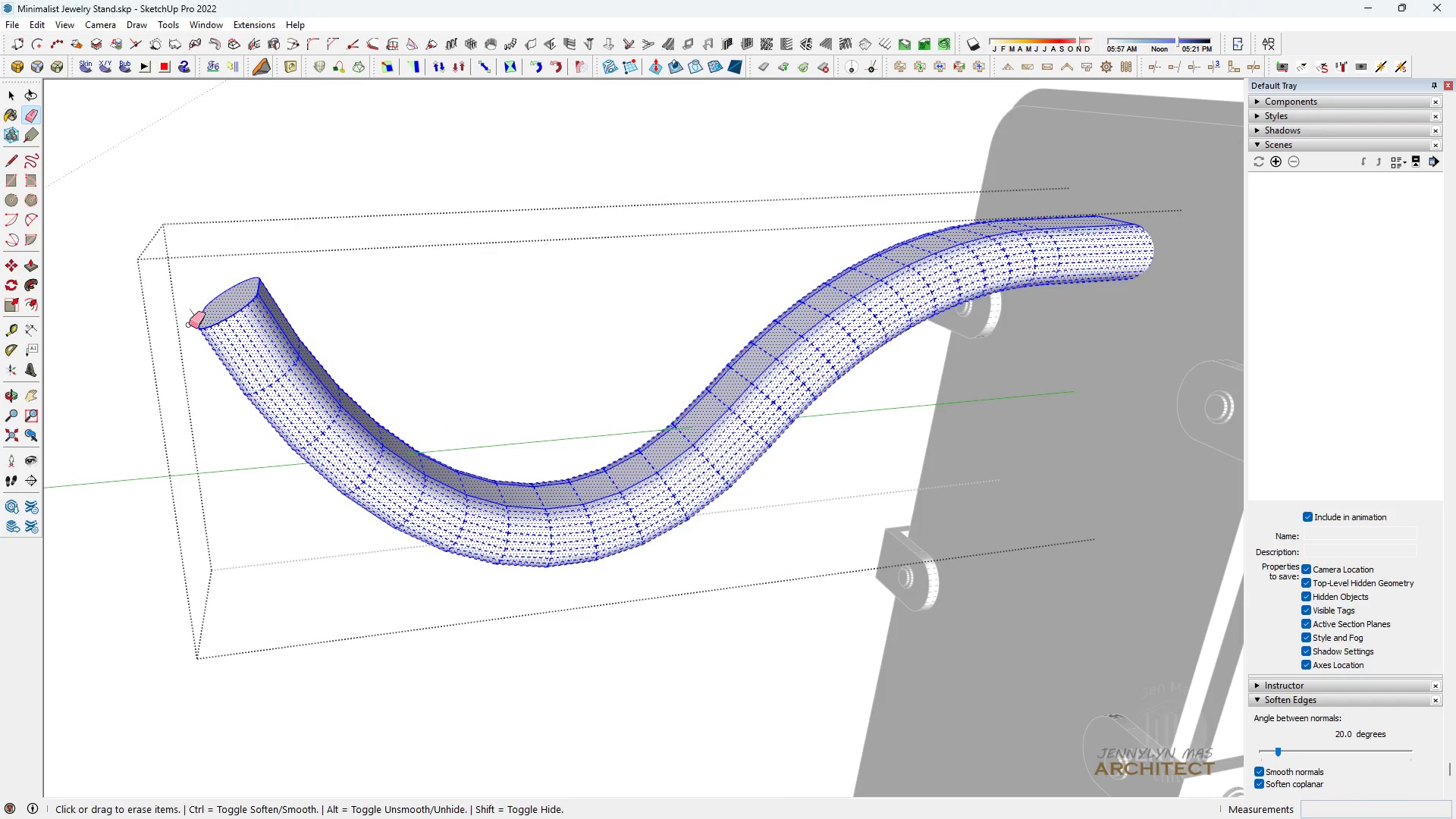 
left_click_drag(start_coordinate=[191, 311], to_coordinate=[195, 299])
 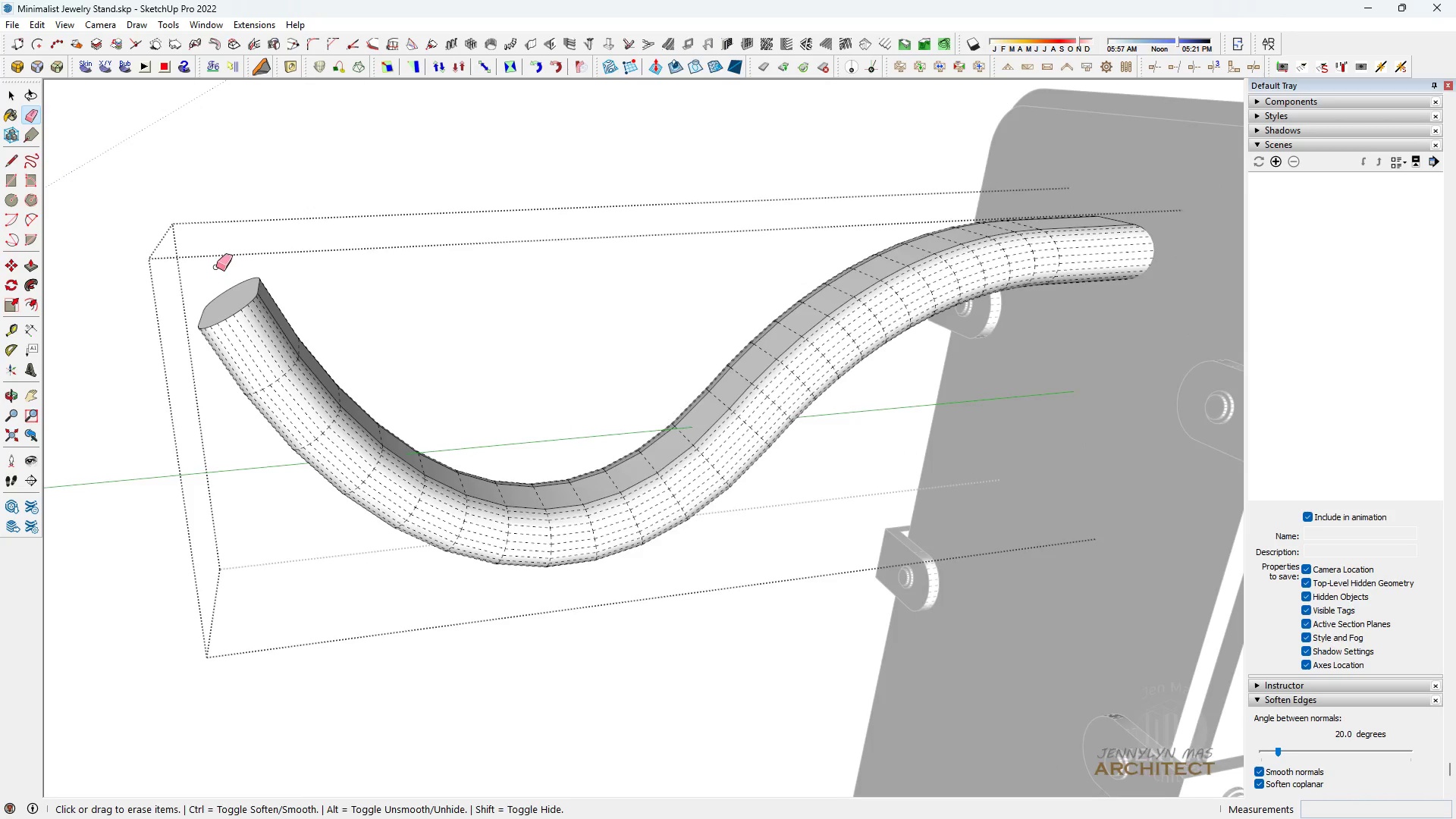 
scroll: coordinate [615, 168], scroll_direction: down, amount: 17.0
 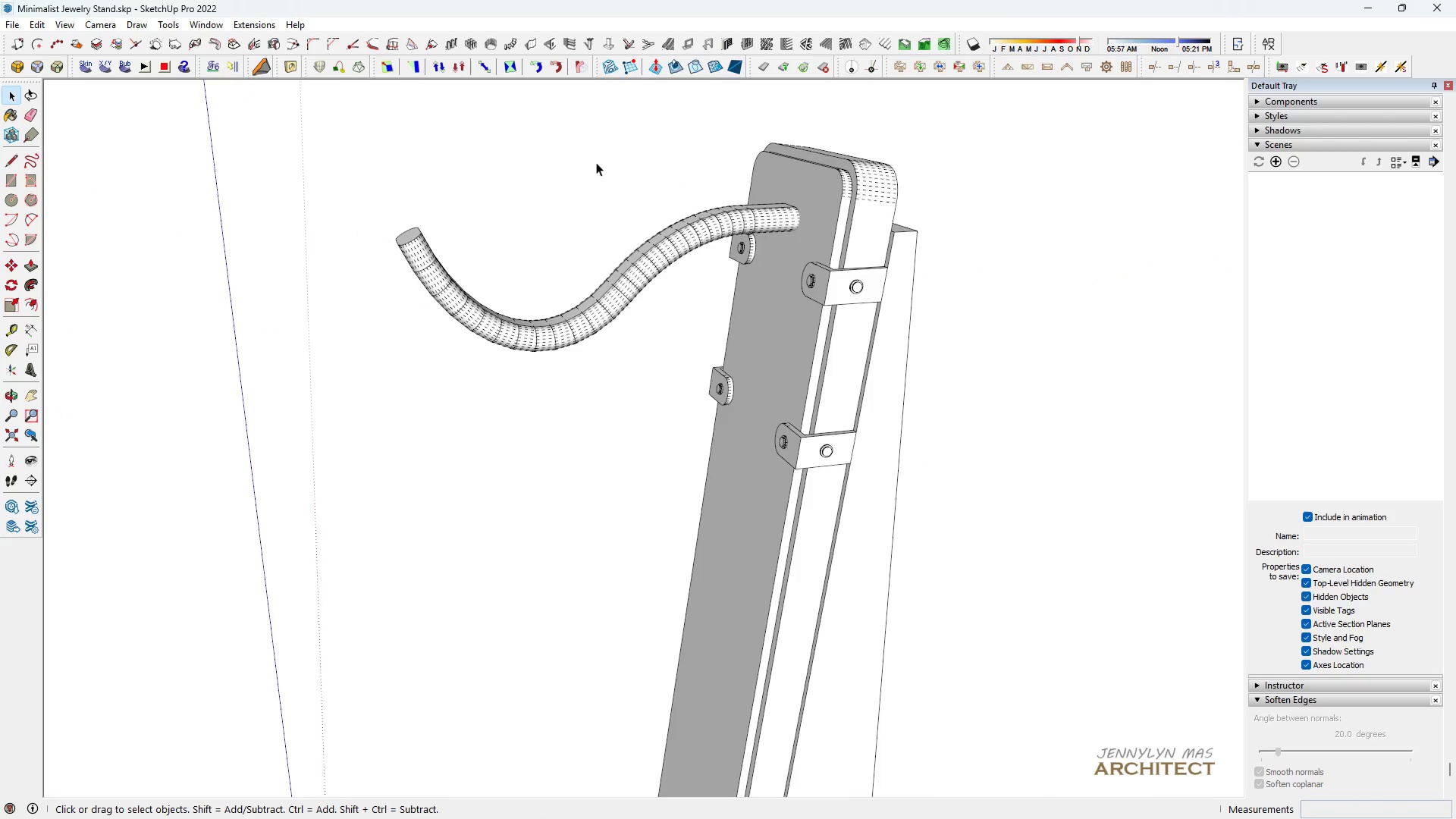 
double_click([596, 162])
 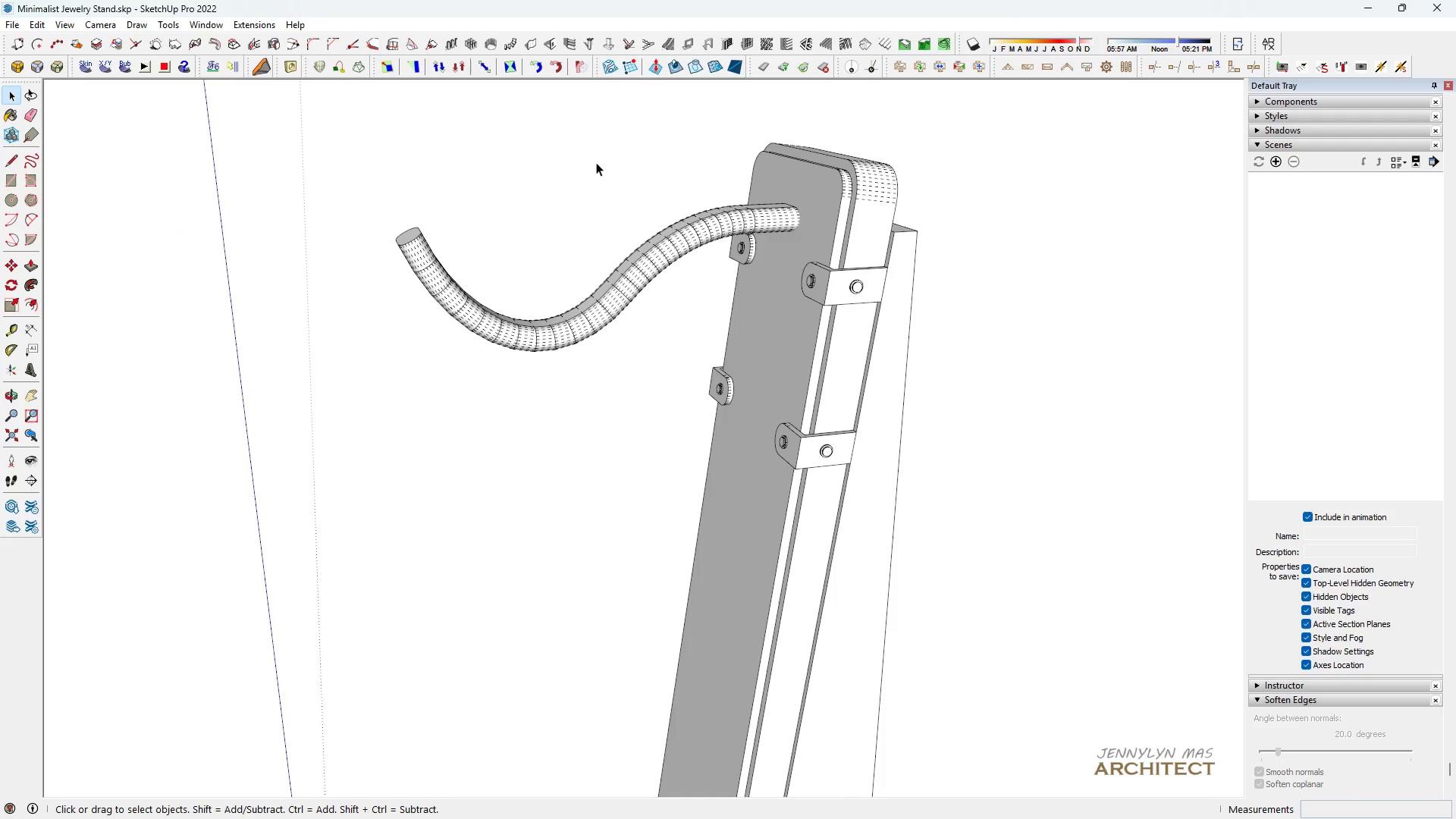 
triple_click([596, 162])
 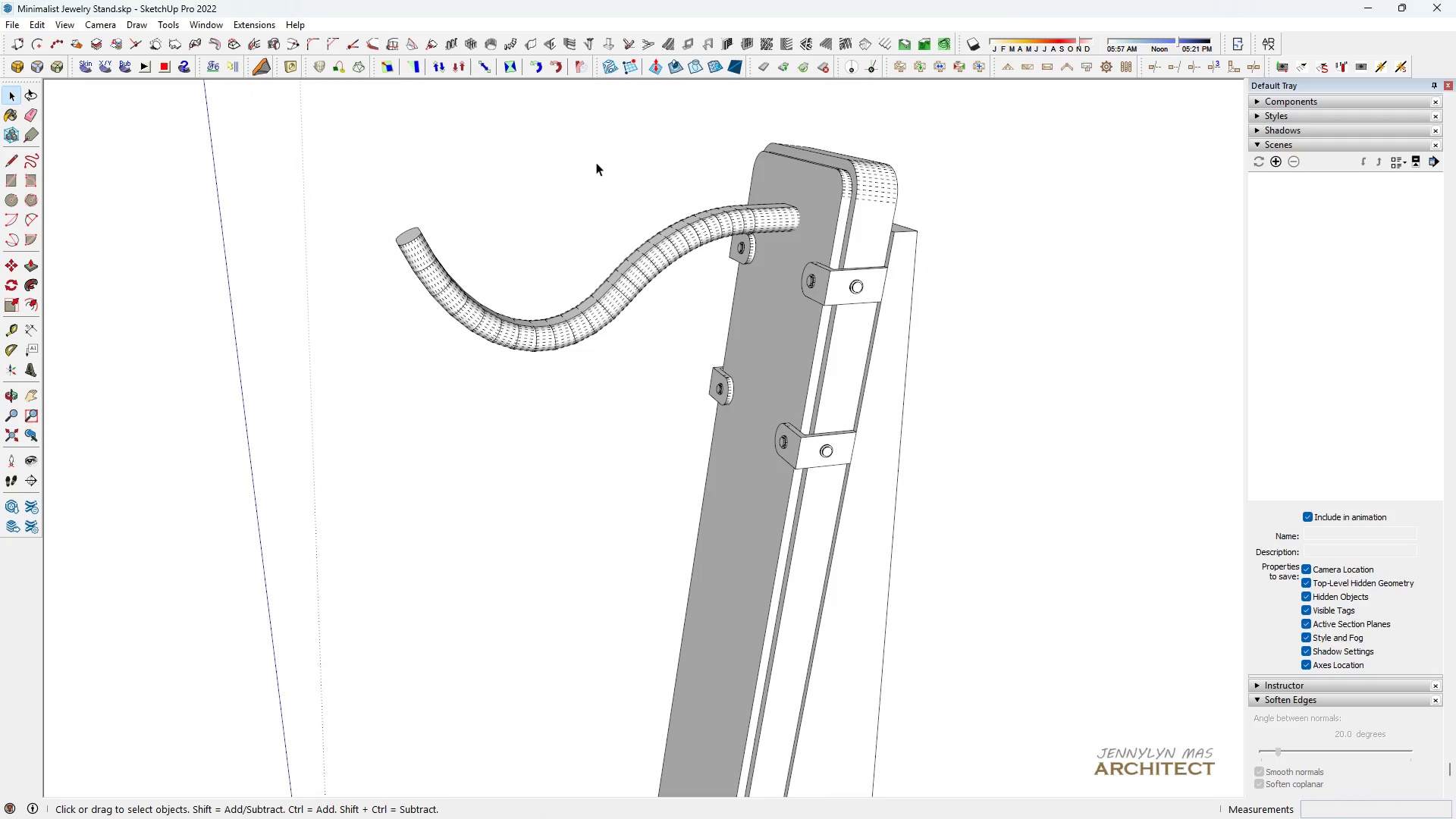 
triple_click([596, 162])
 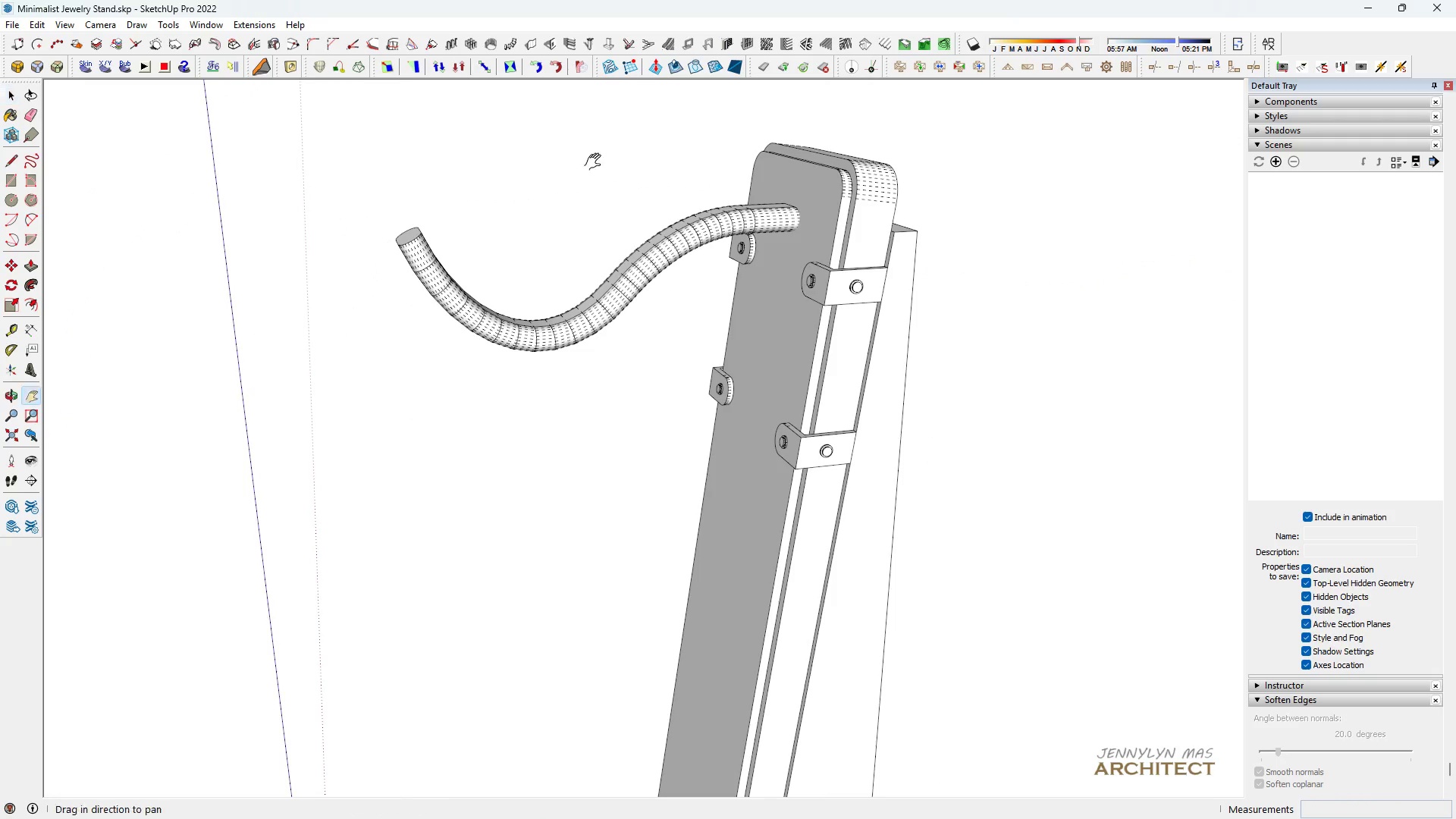 
type(hhh )
 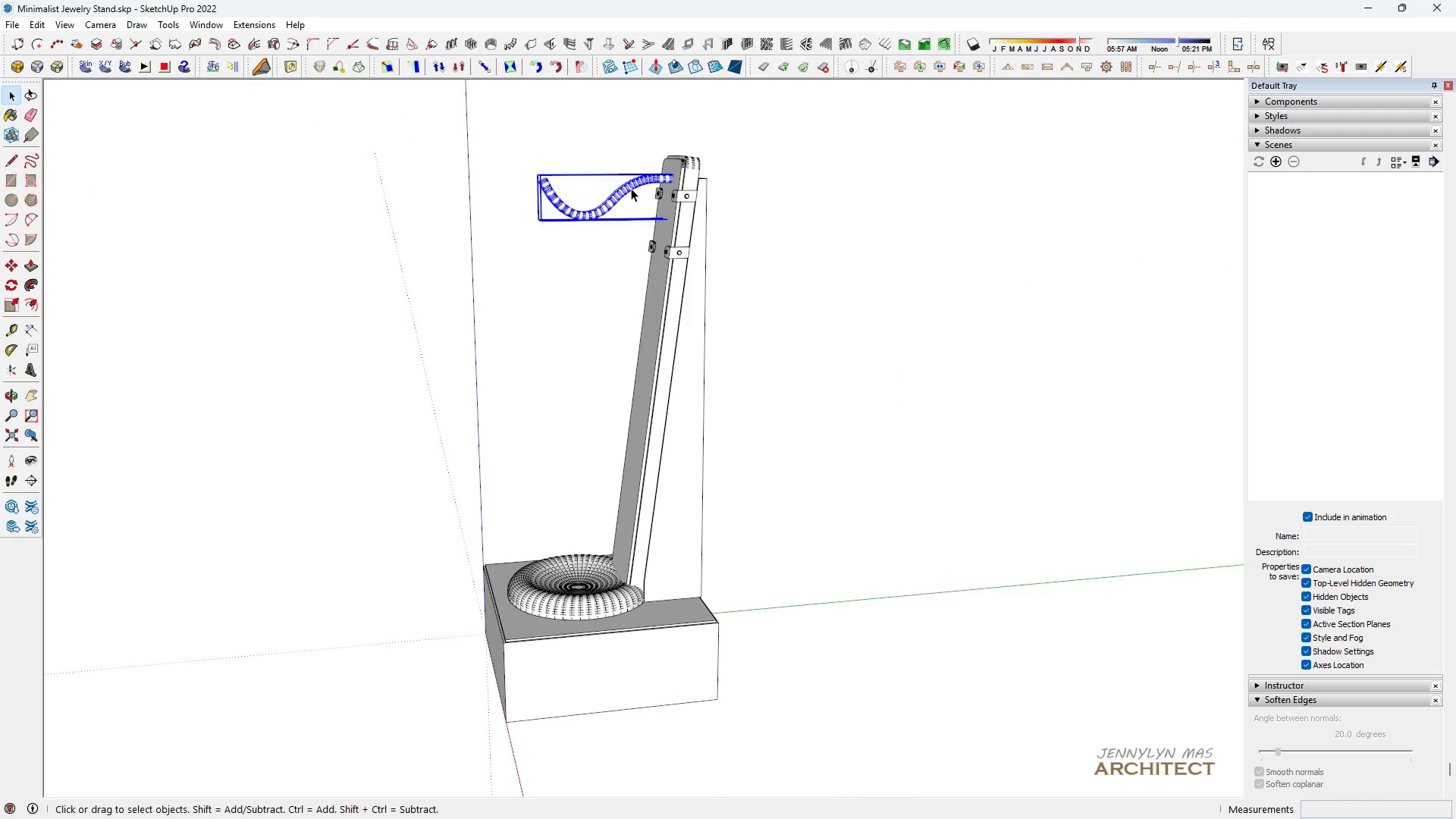 
scroll: coordinate [584, 237], scroll_direction: down, amount: 13.0
 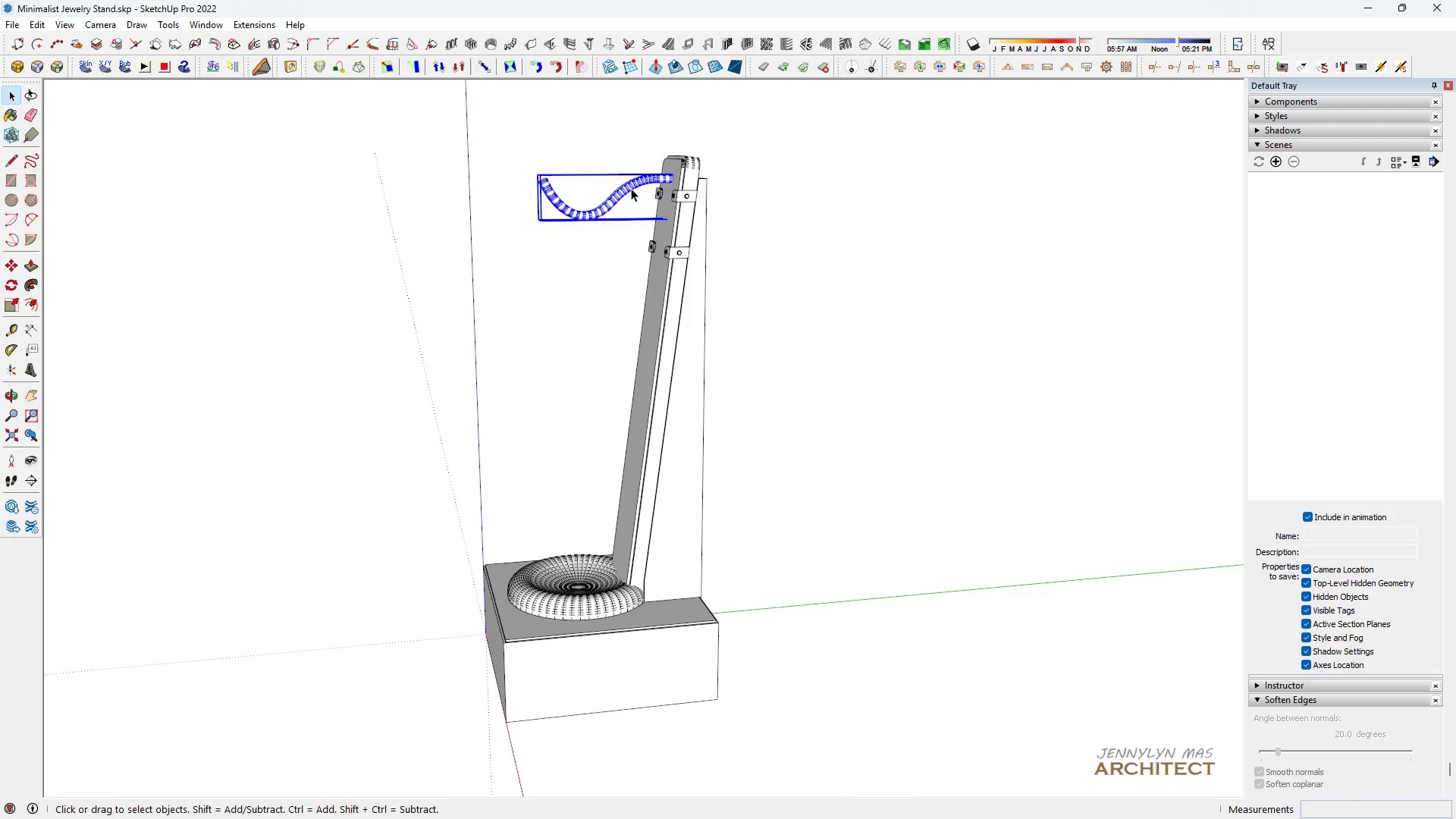 
double_click([631, 188])
 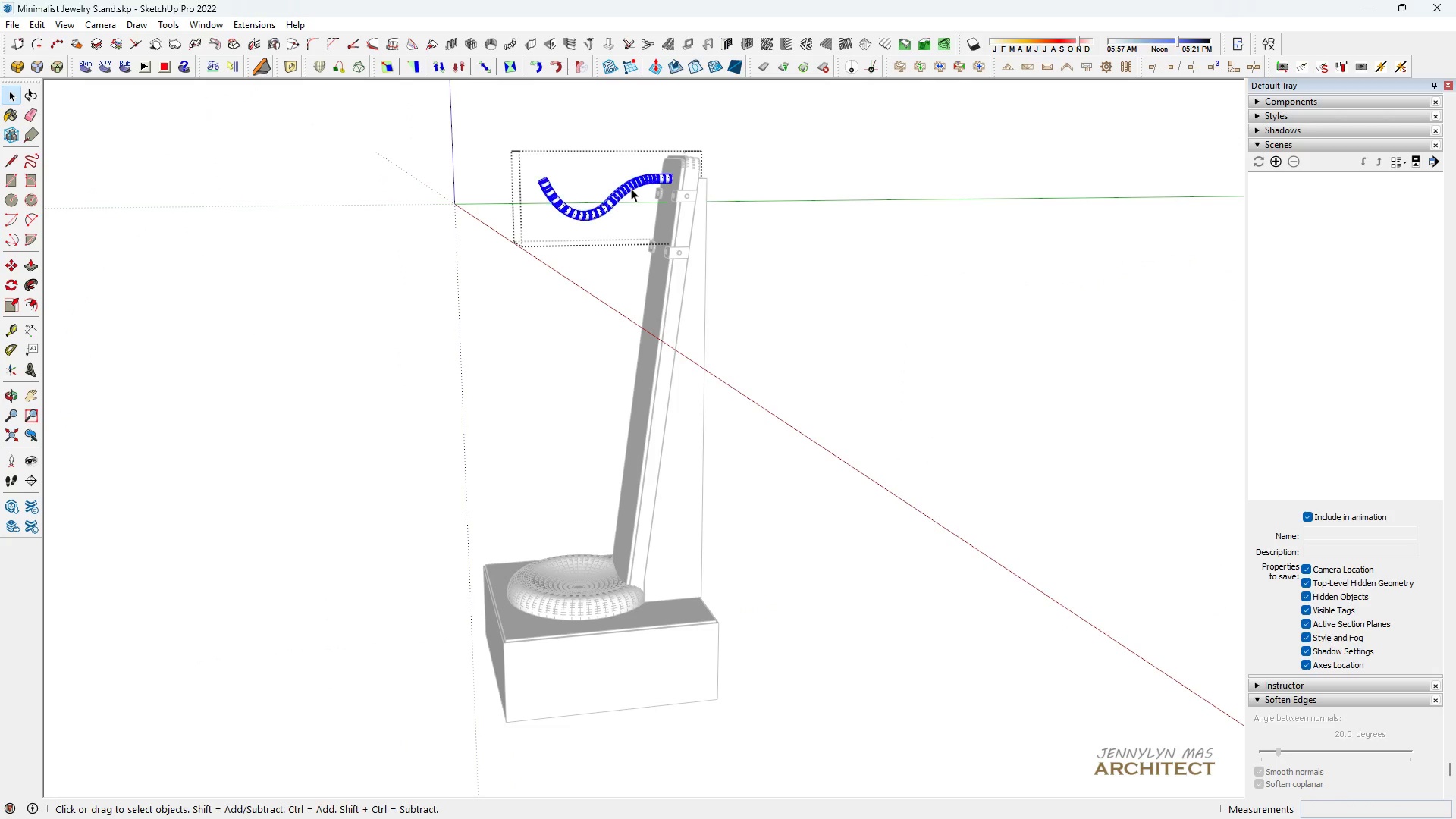 
triple_click([631, 188])
 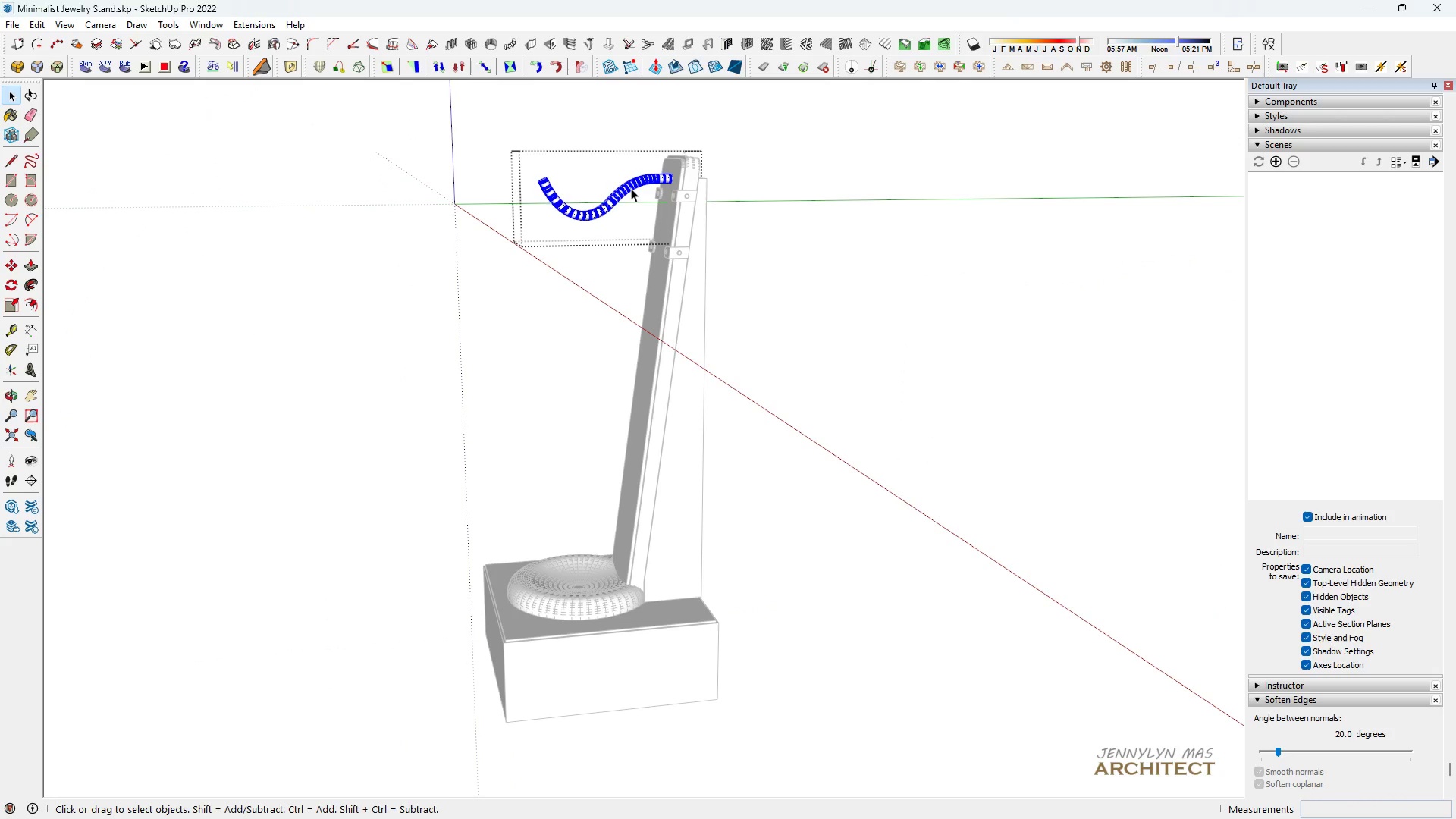 
key(Control+X)
 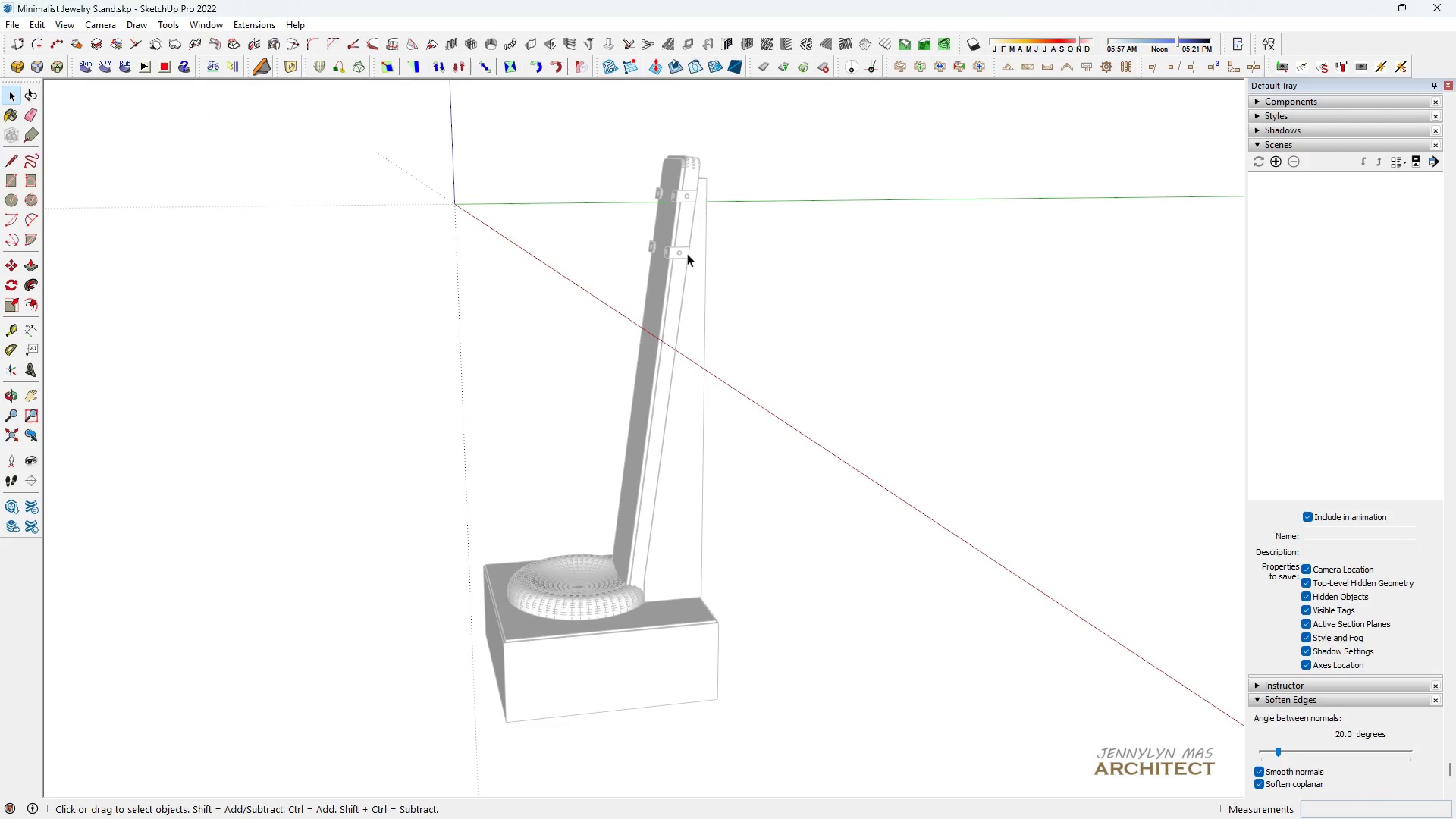 
key(Escape)
 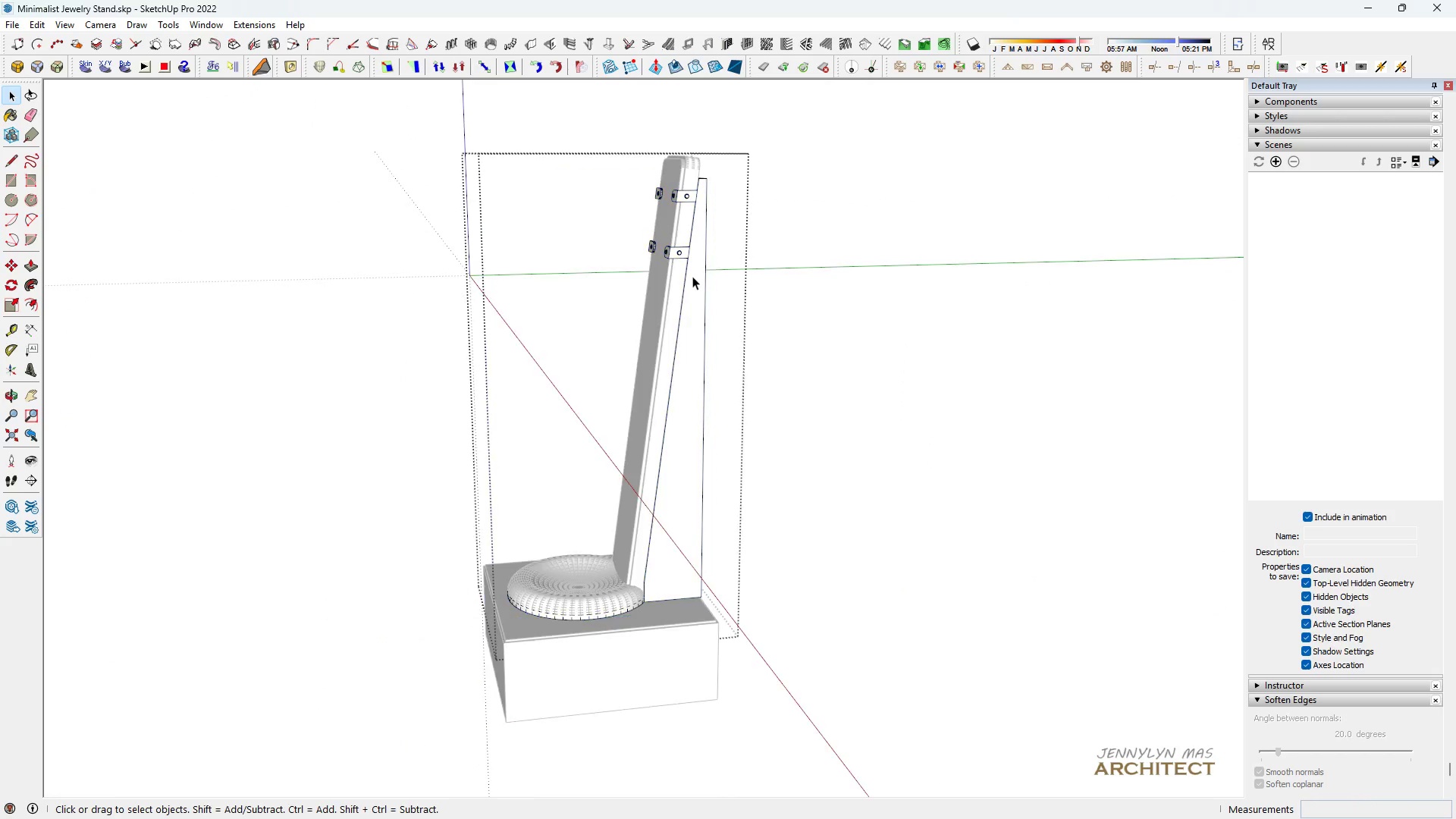 
double_click([692, 276])
 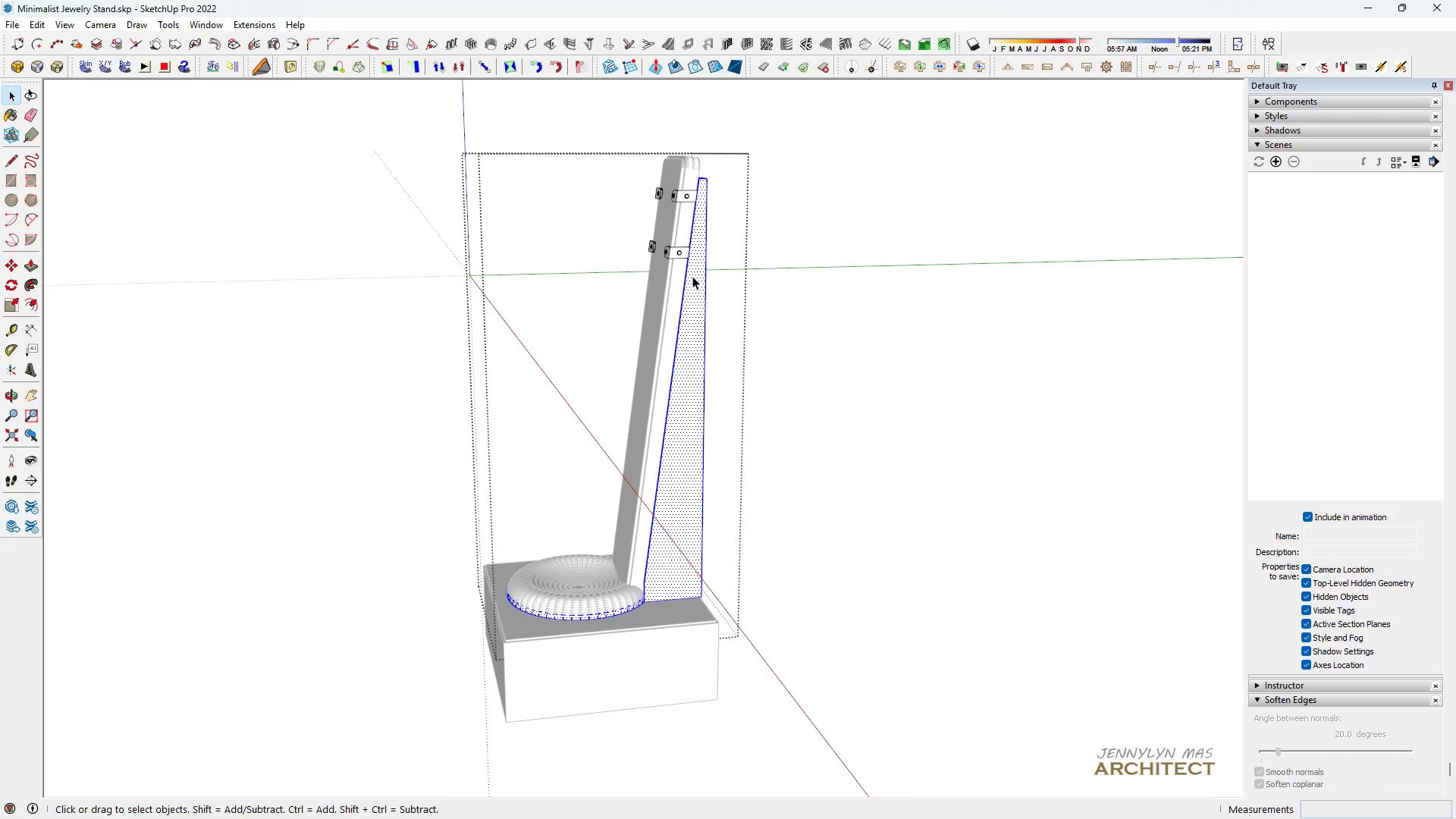 
triple_click([692, 276])
 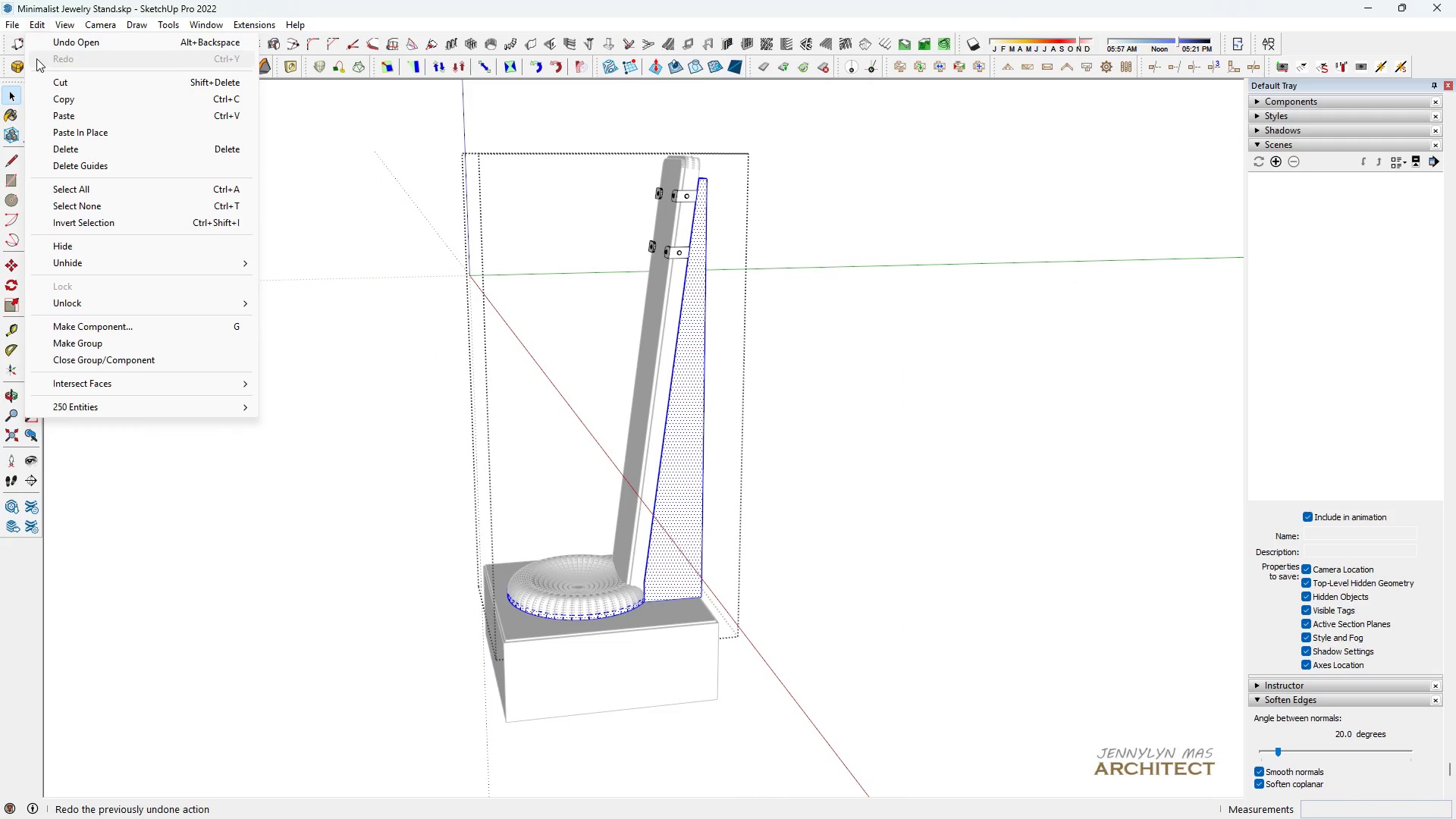 
left_click([77, 132])
 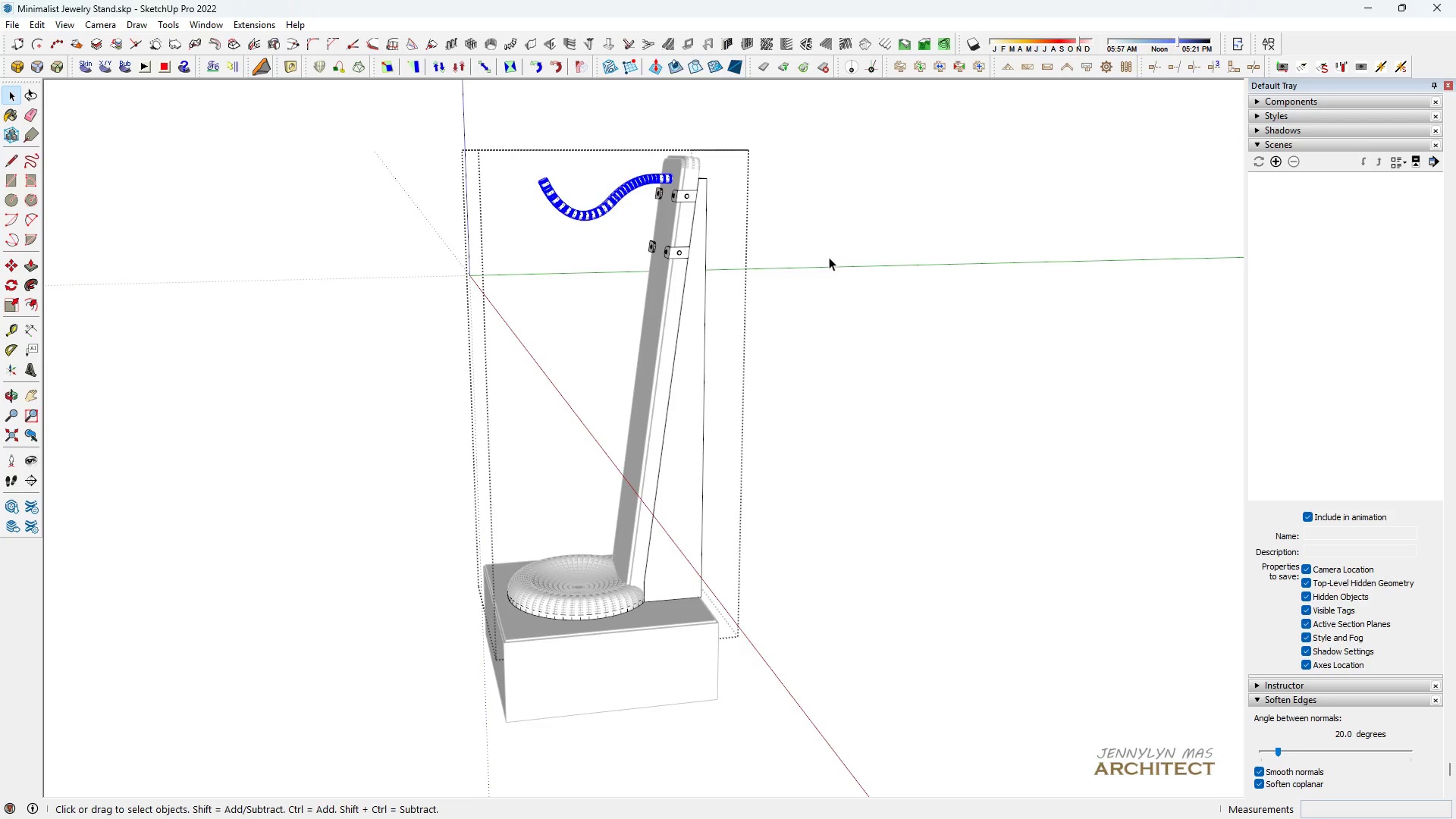 
double_click([829, 257])
 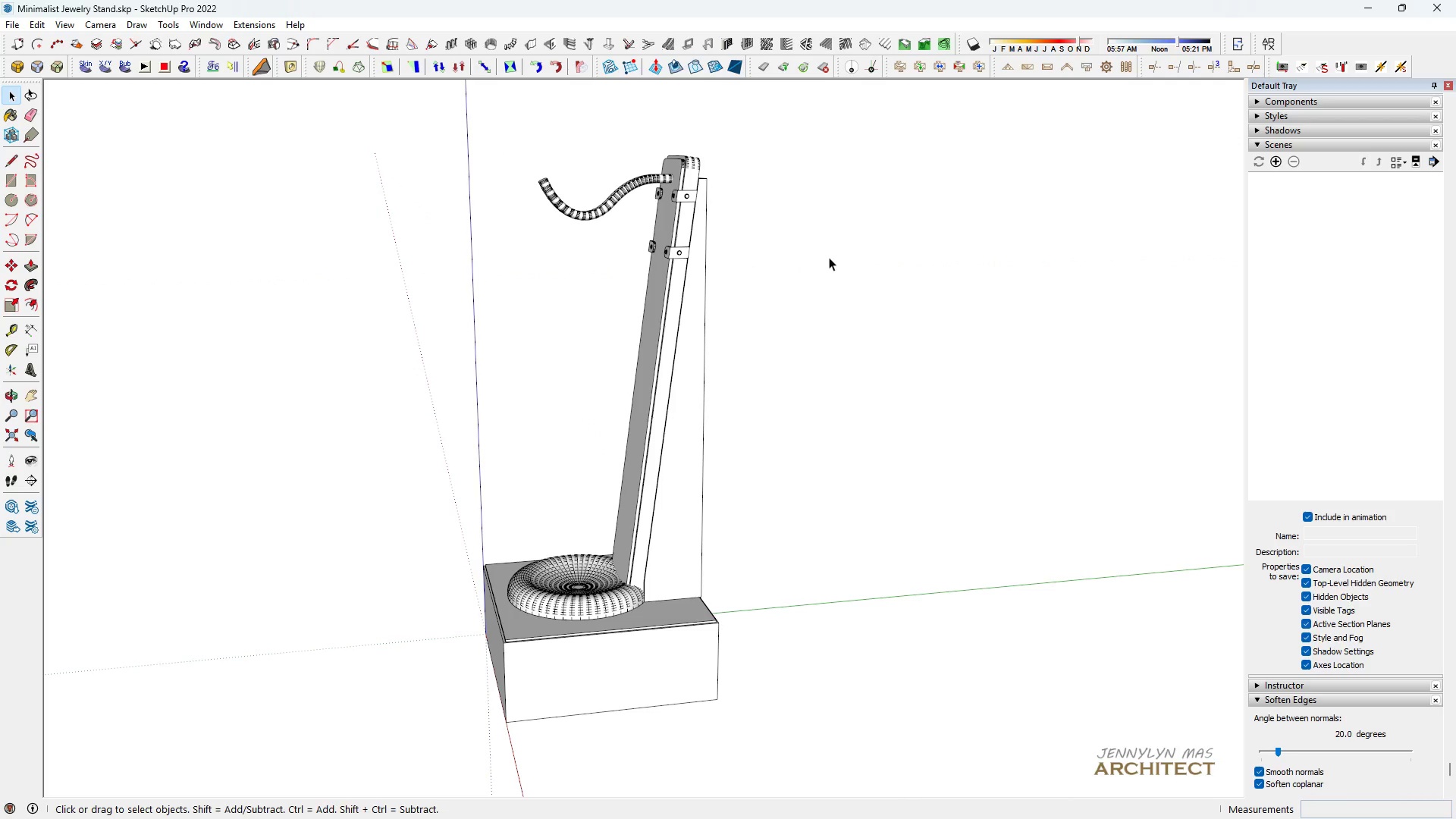 
triple_click([829, 257])
 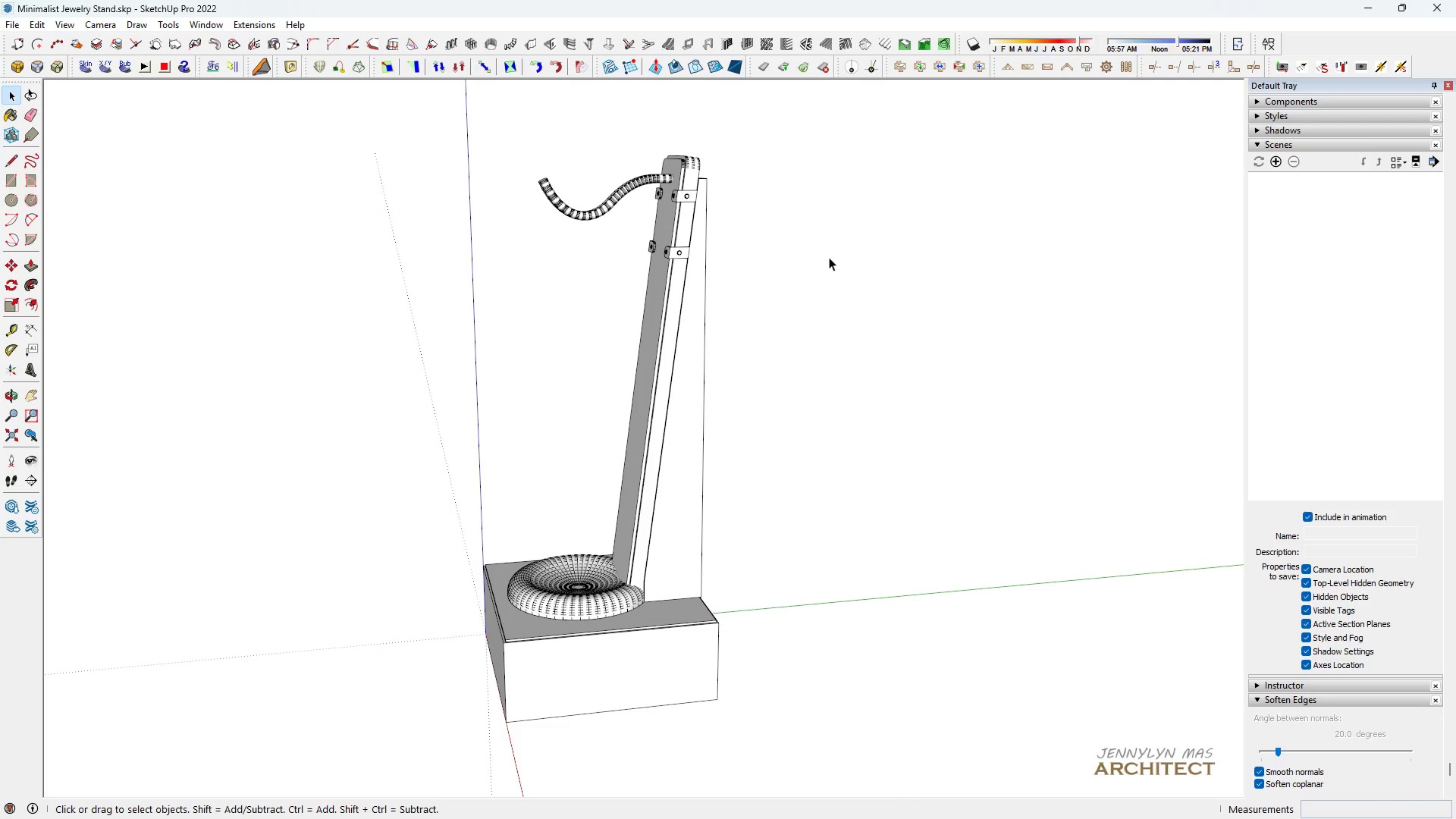 
triple_click([829, 257])
 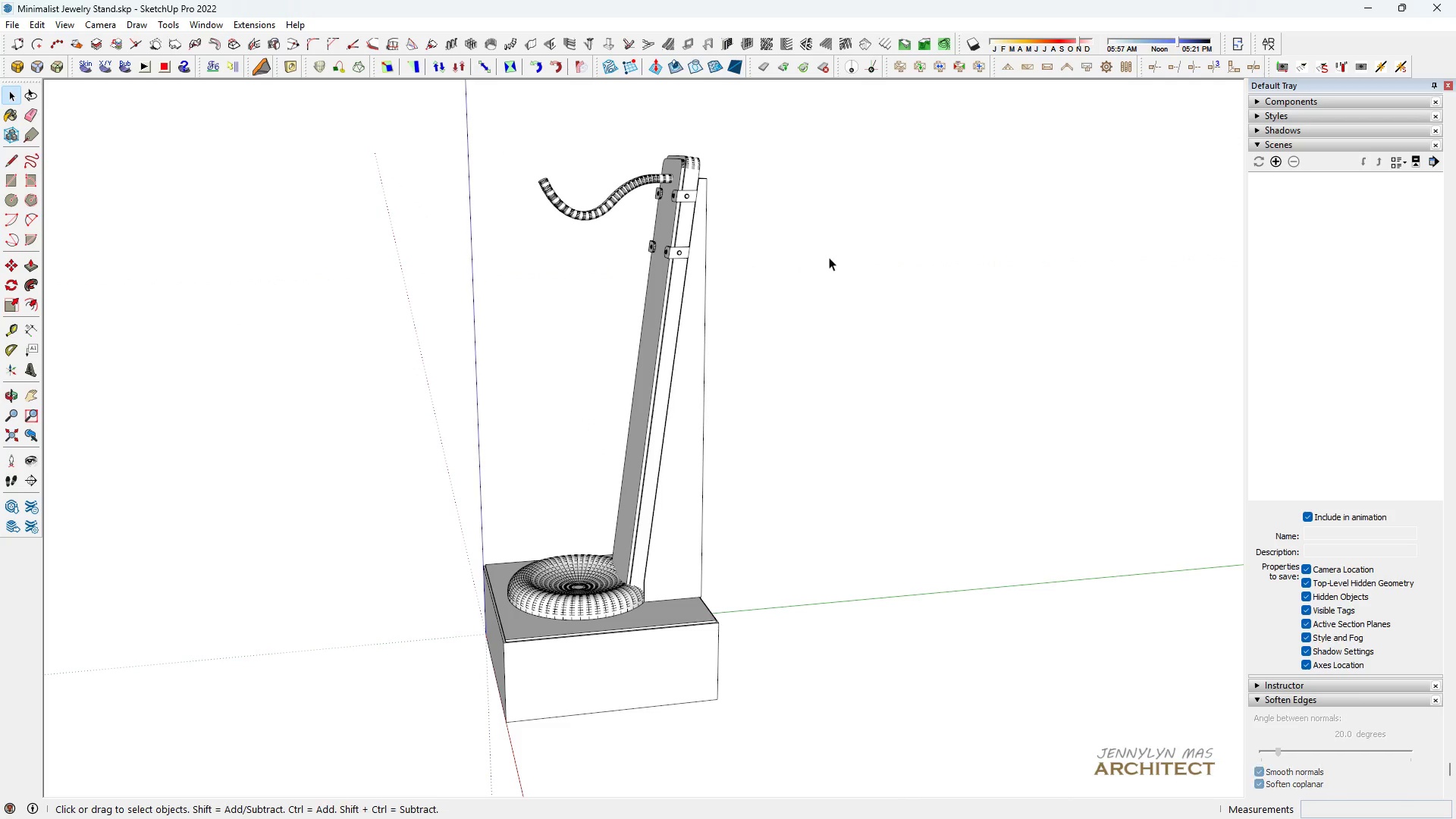 
triple_click([829, 257])
 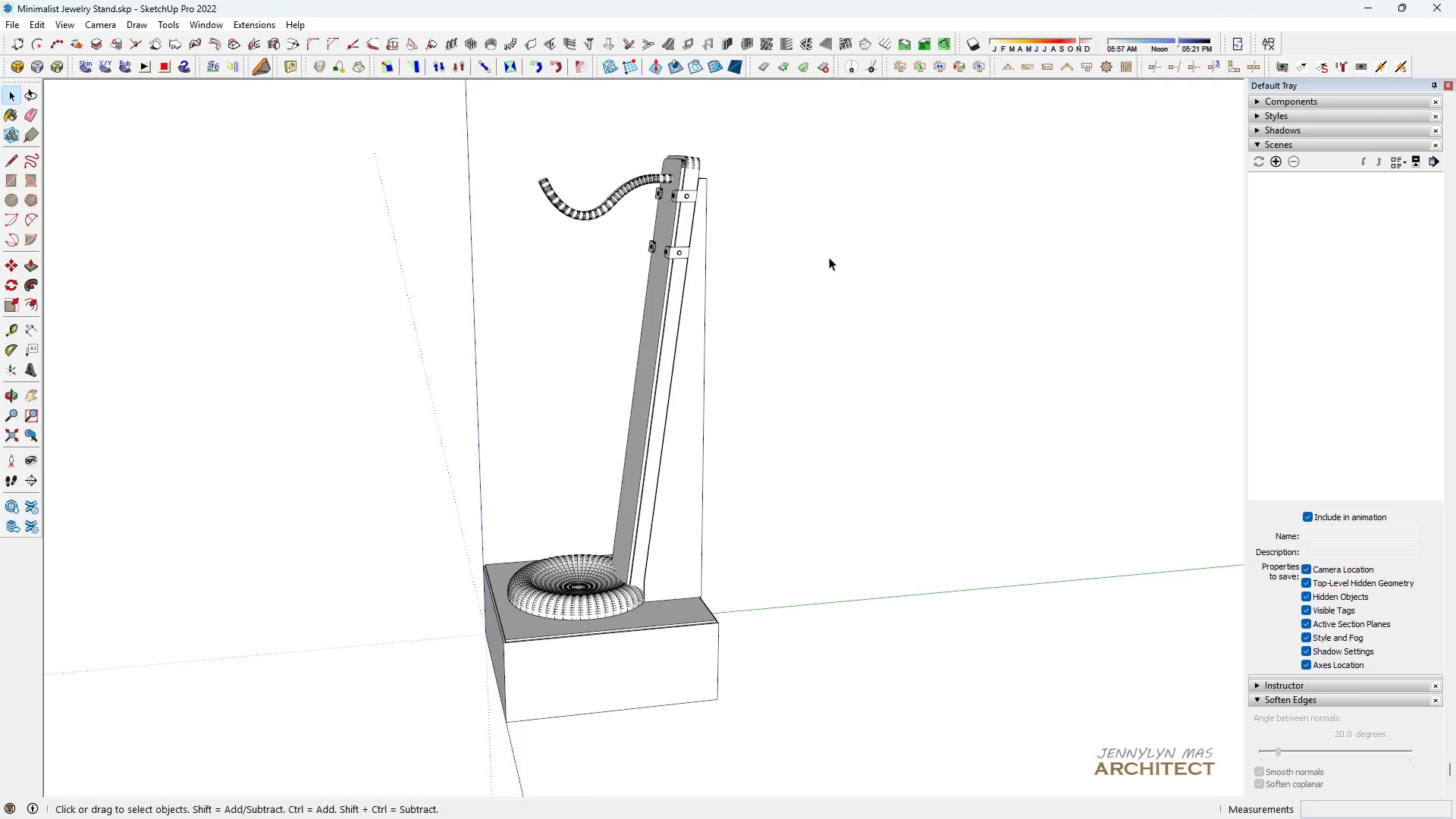 
type( hhh)
 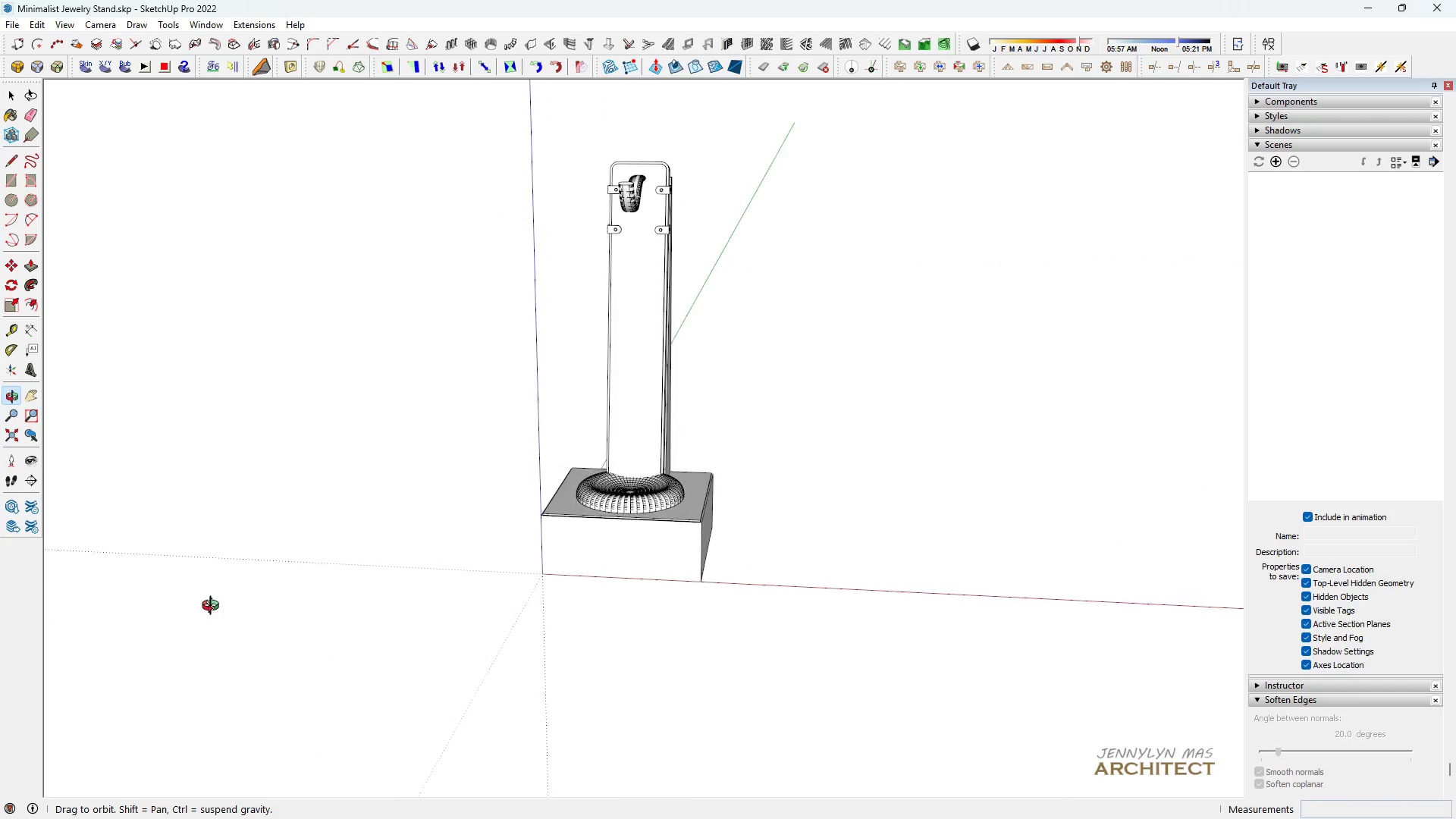 
scroll: coordinate [713, 281], scroll_direction: down, amount: 5.0
 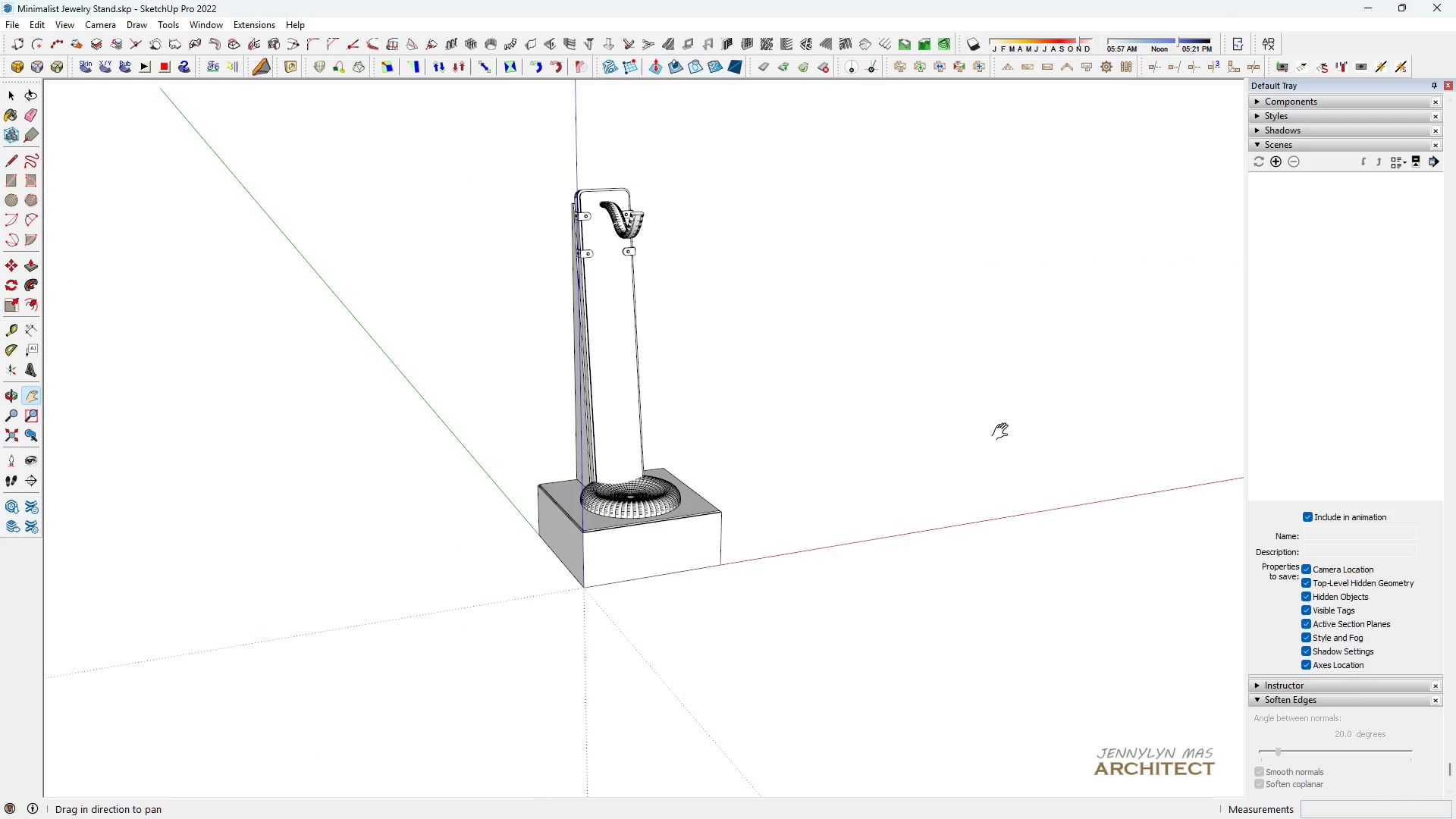 
scroll: coordinate [734, 533], scroll_direction: up, amount: 1.0
 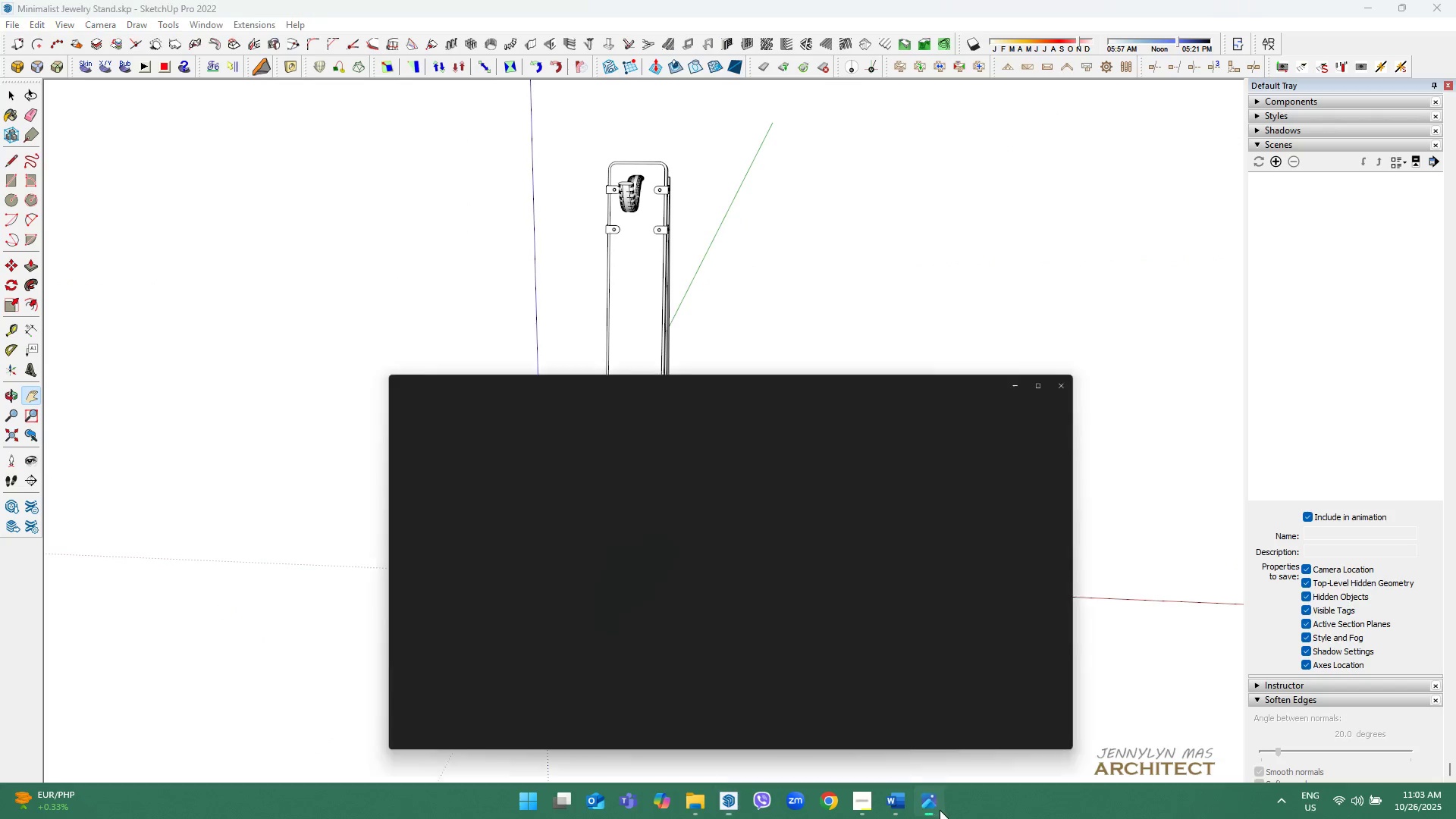 
left_click([940, 810])
 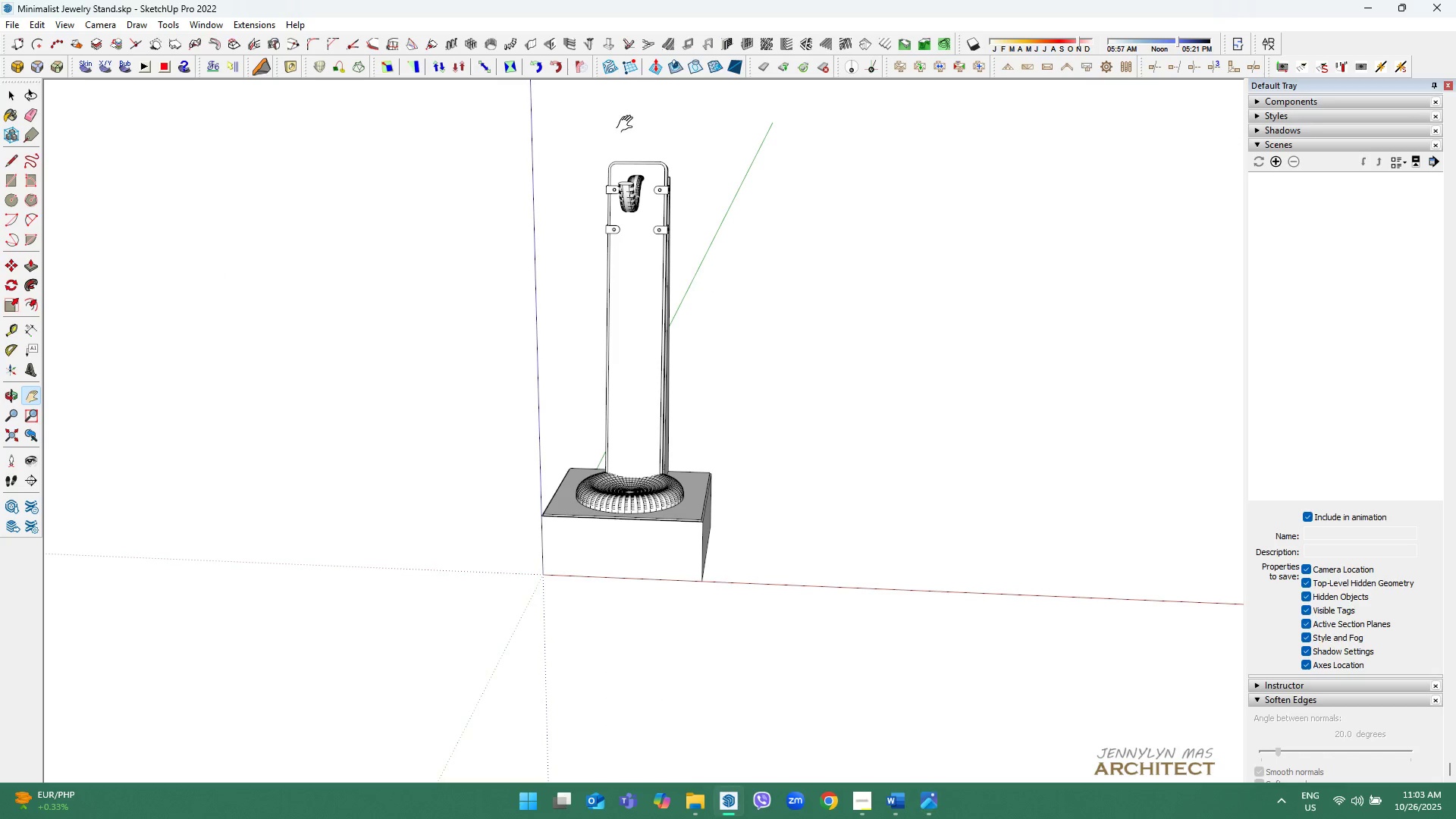 
scroll: coordinate [621, 187], scroll_direction: up, amount: 12.0
 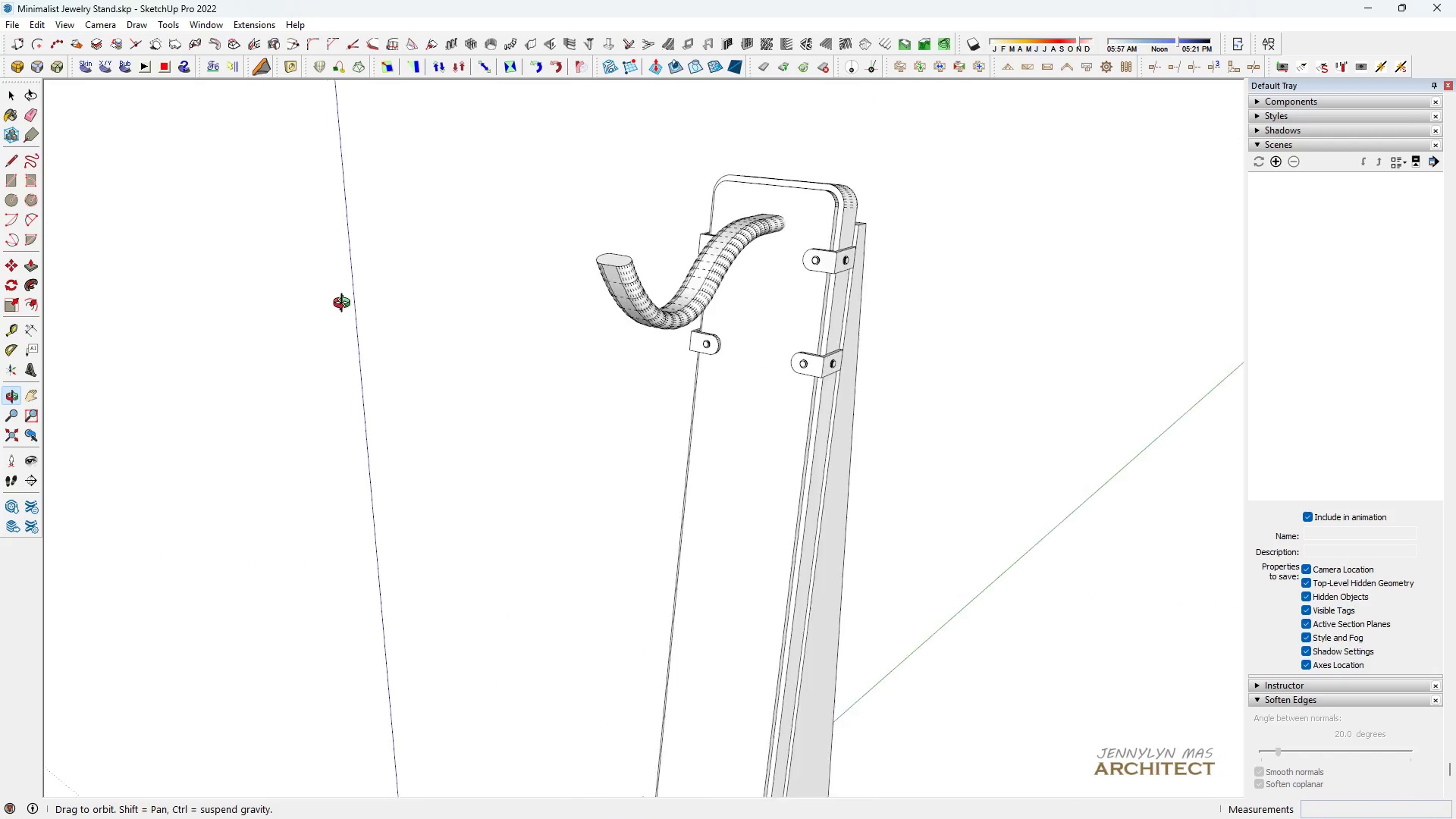 
key(Space)
 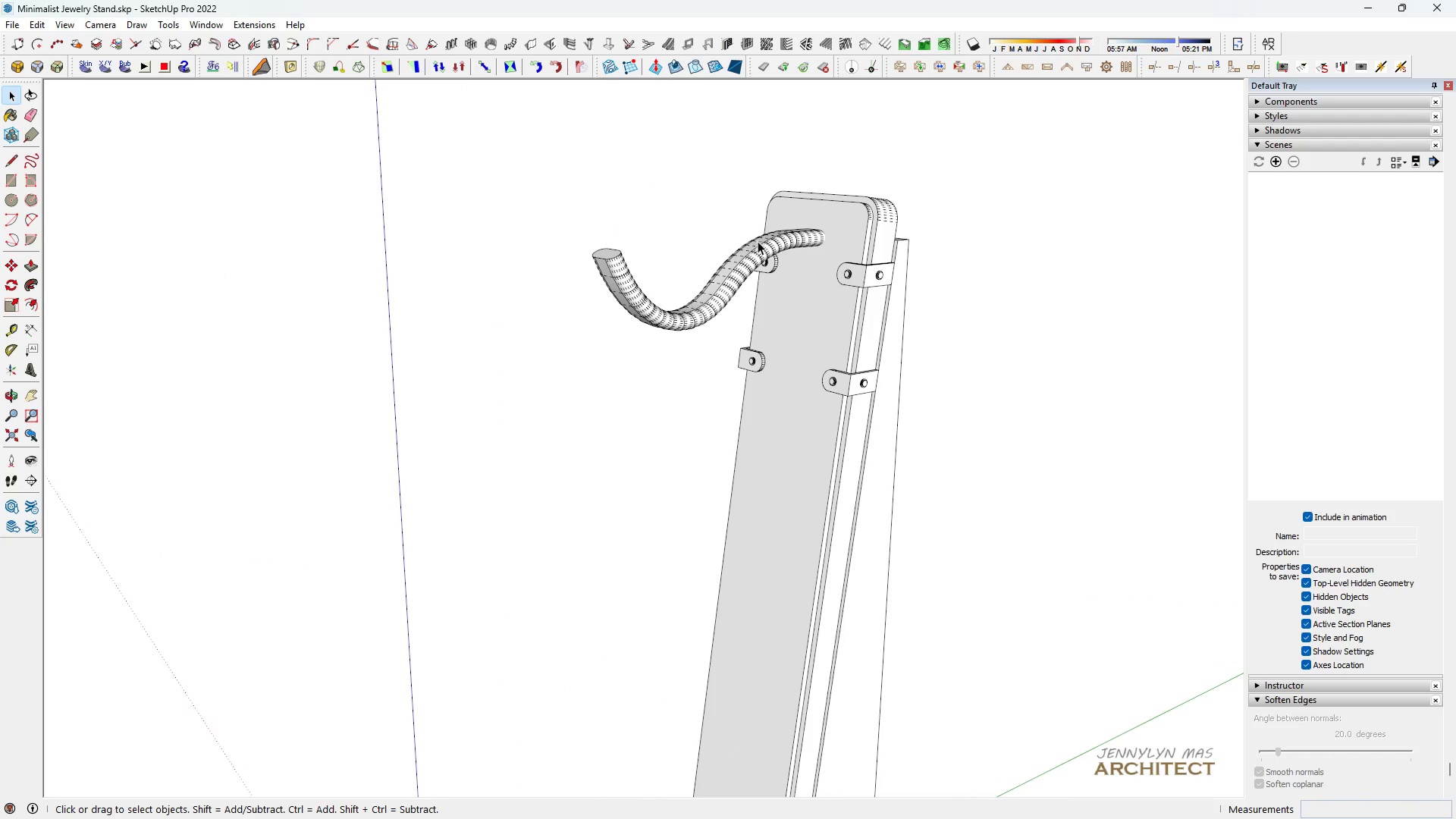 
double_click([759, 241])
 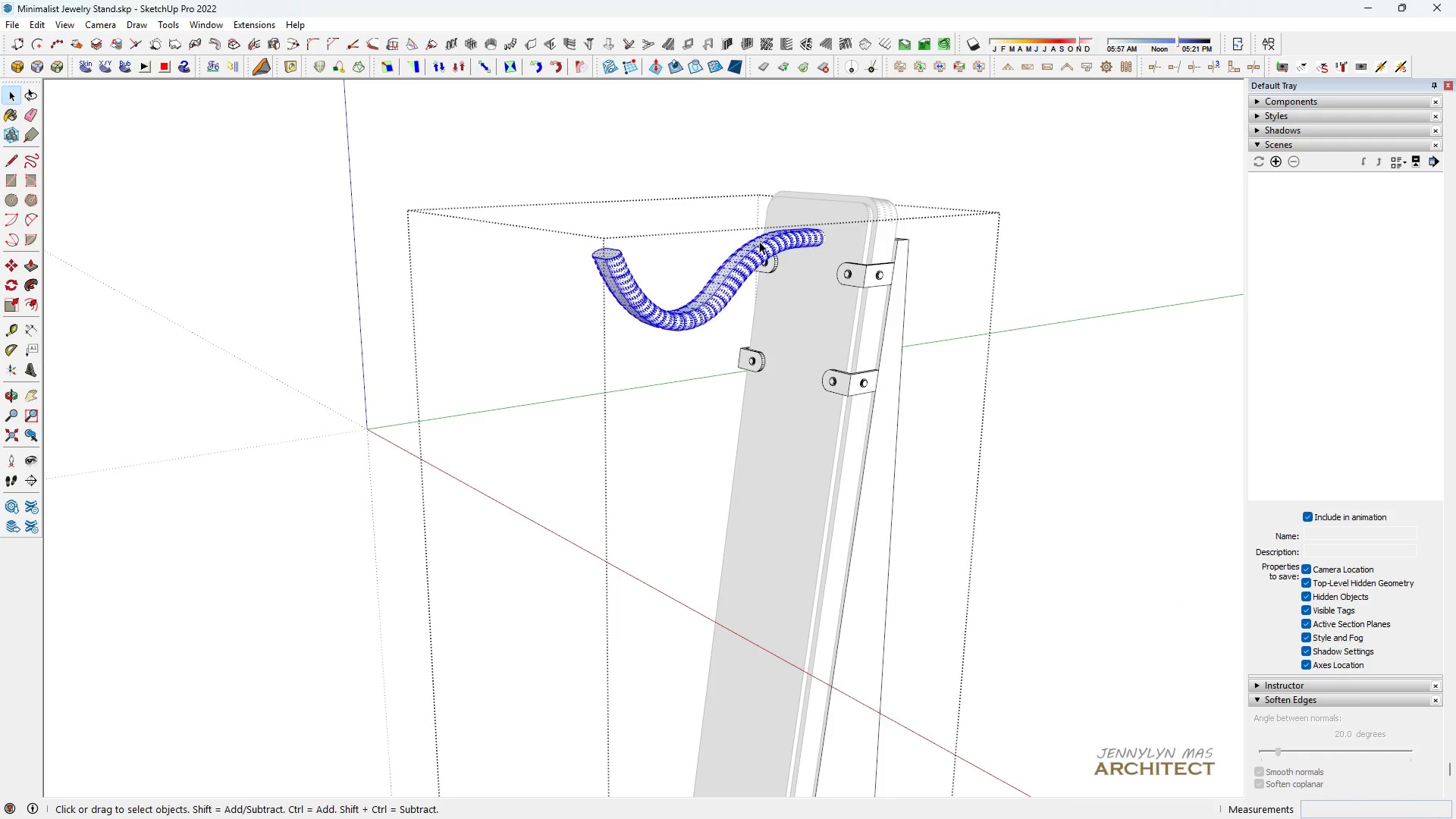 
triple_click([759, 241])
 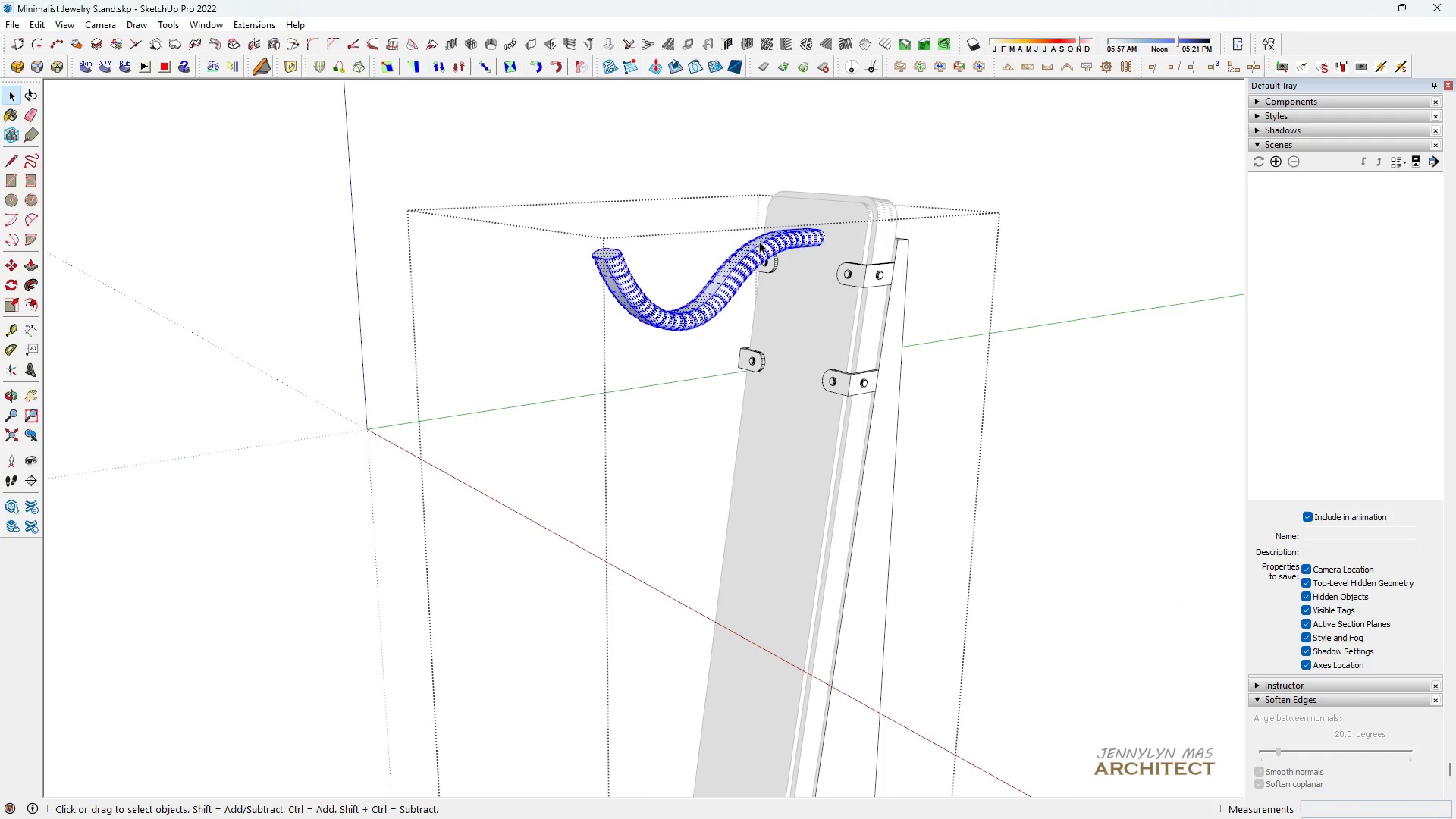 
triple_click([759, 241])
 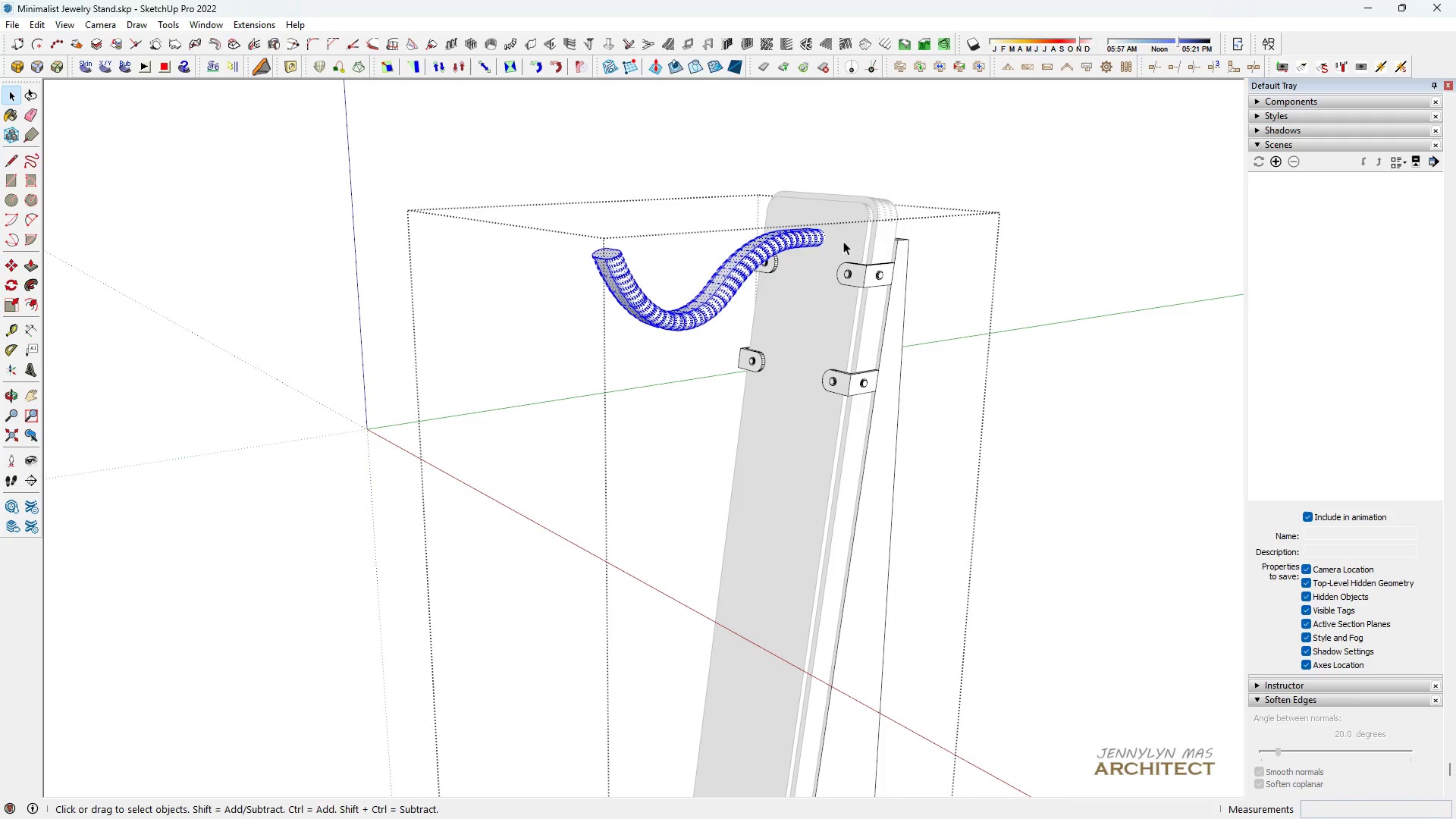 
type(hhh m)
 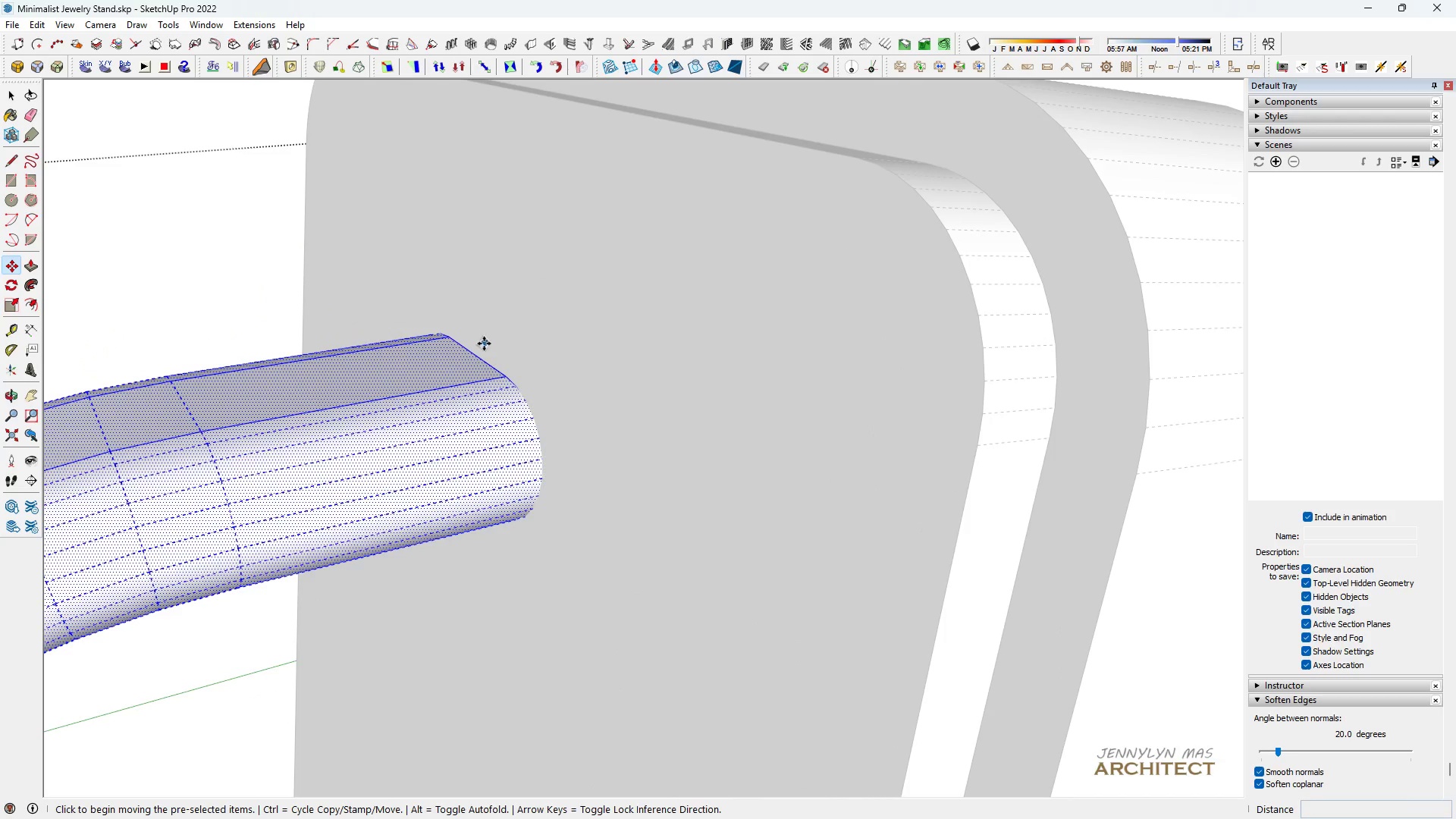 
left_click_drag(start_coordinate=[799, 249], to_coordinate=[566, 304])
 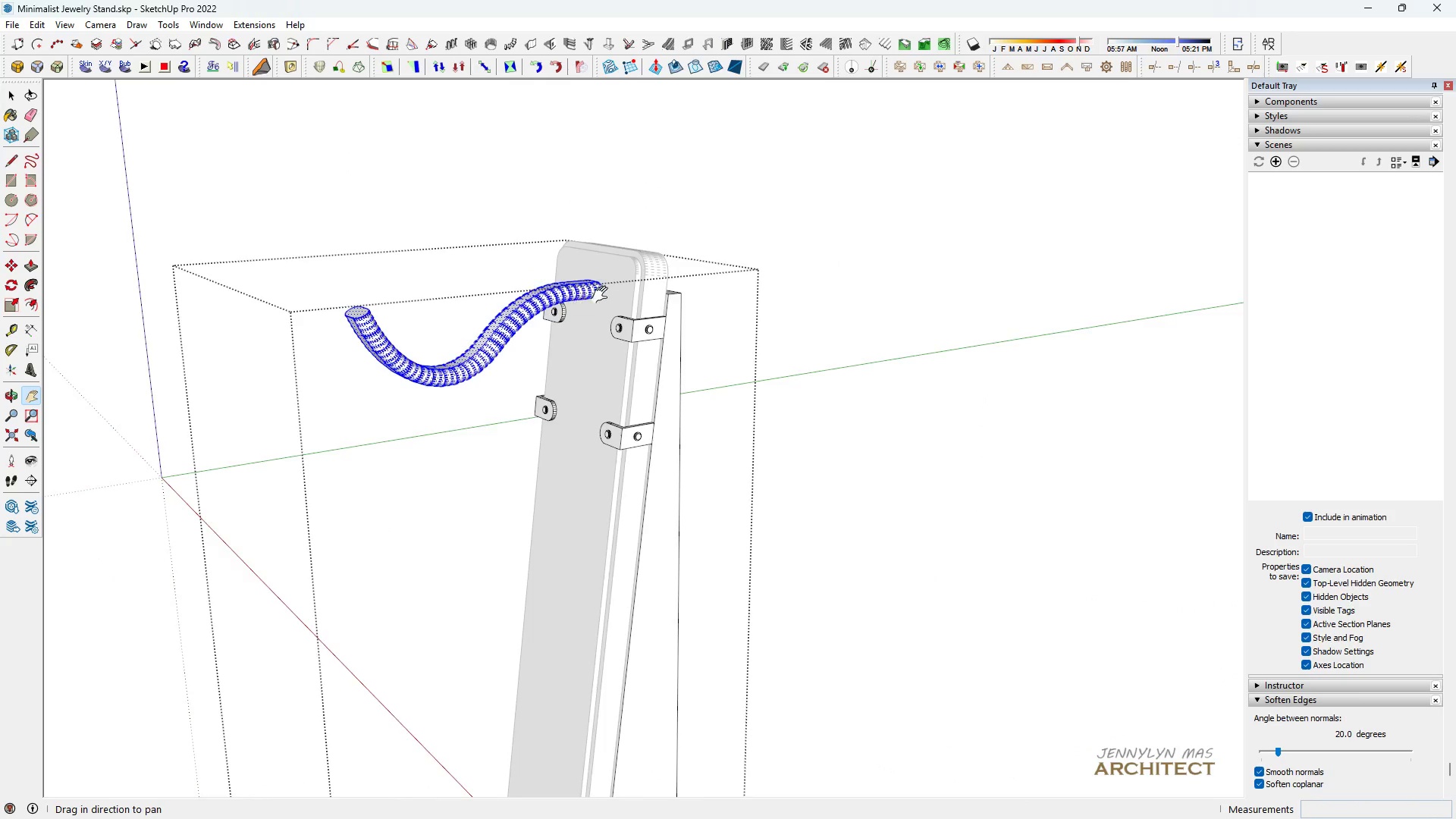 
scroll: coordinate [545, 285], scroll_direction: up, amount: 22.0
 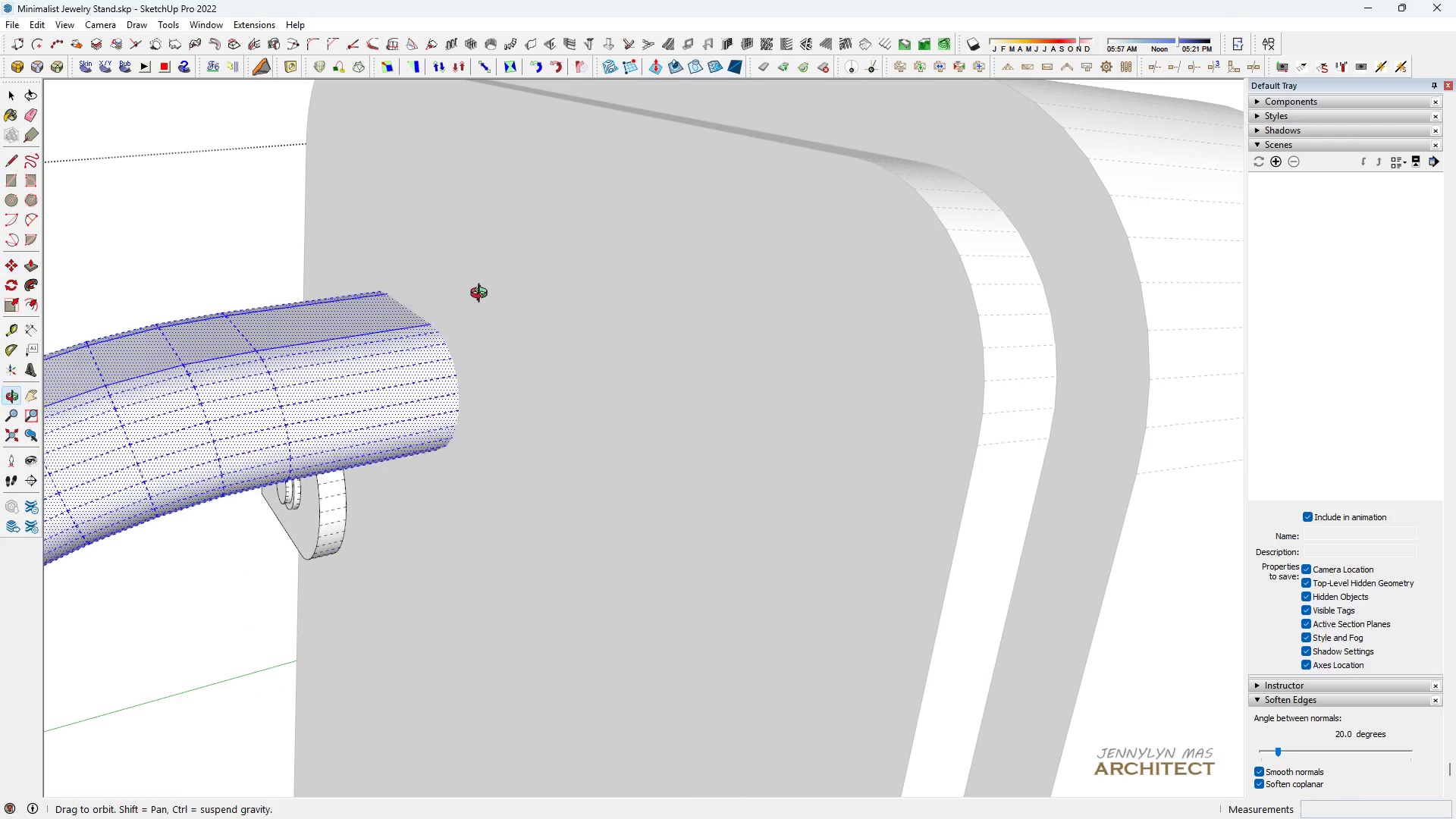 
scroll: coordinate [494, 181], scroll_direction: down, amount: 12.0
 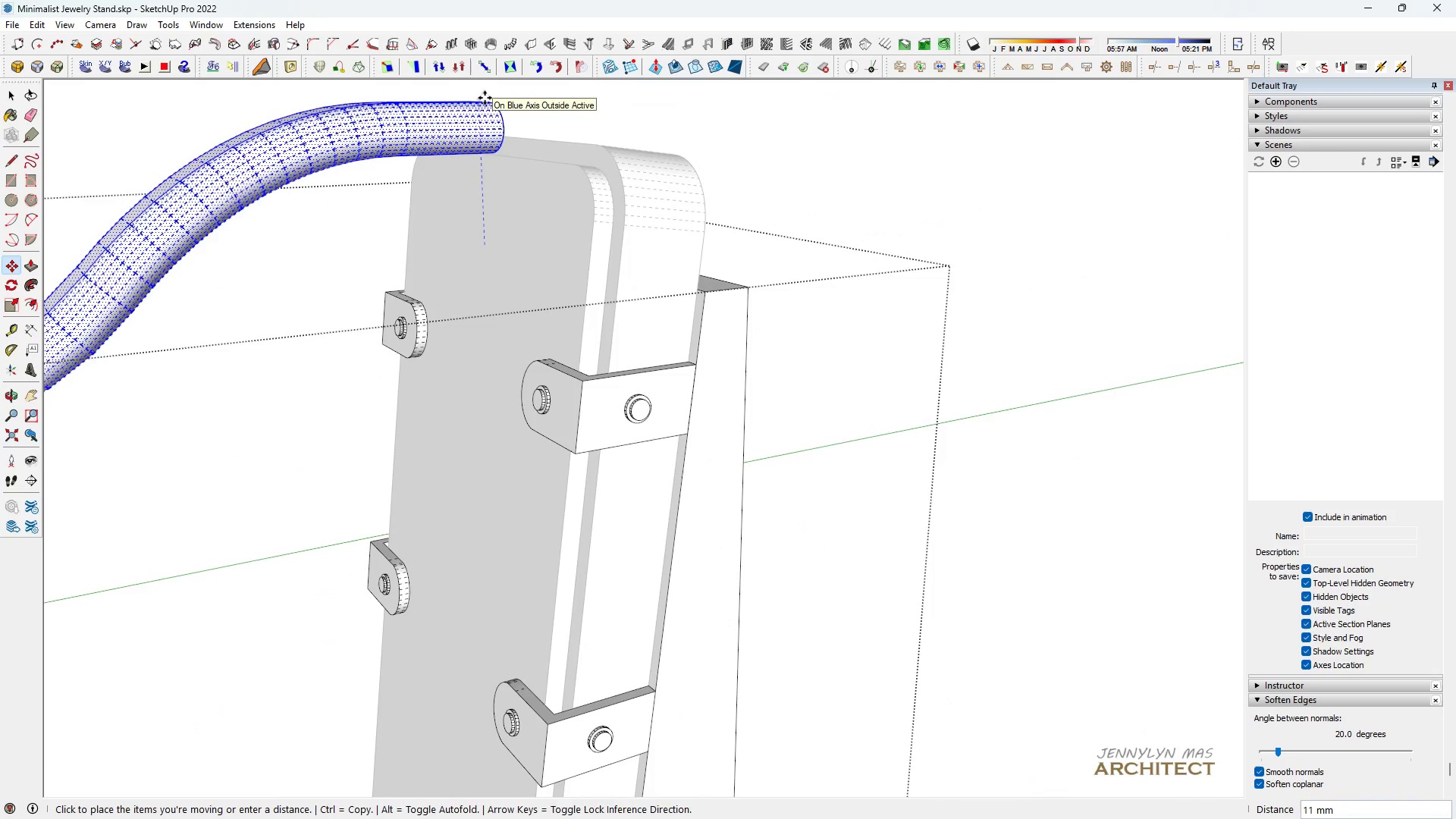 
hold_key(key=ShiftLeft, duration=1.53)
left_click([588, 372])
 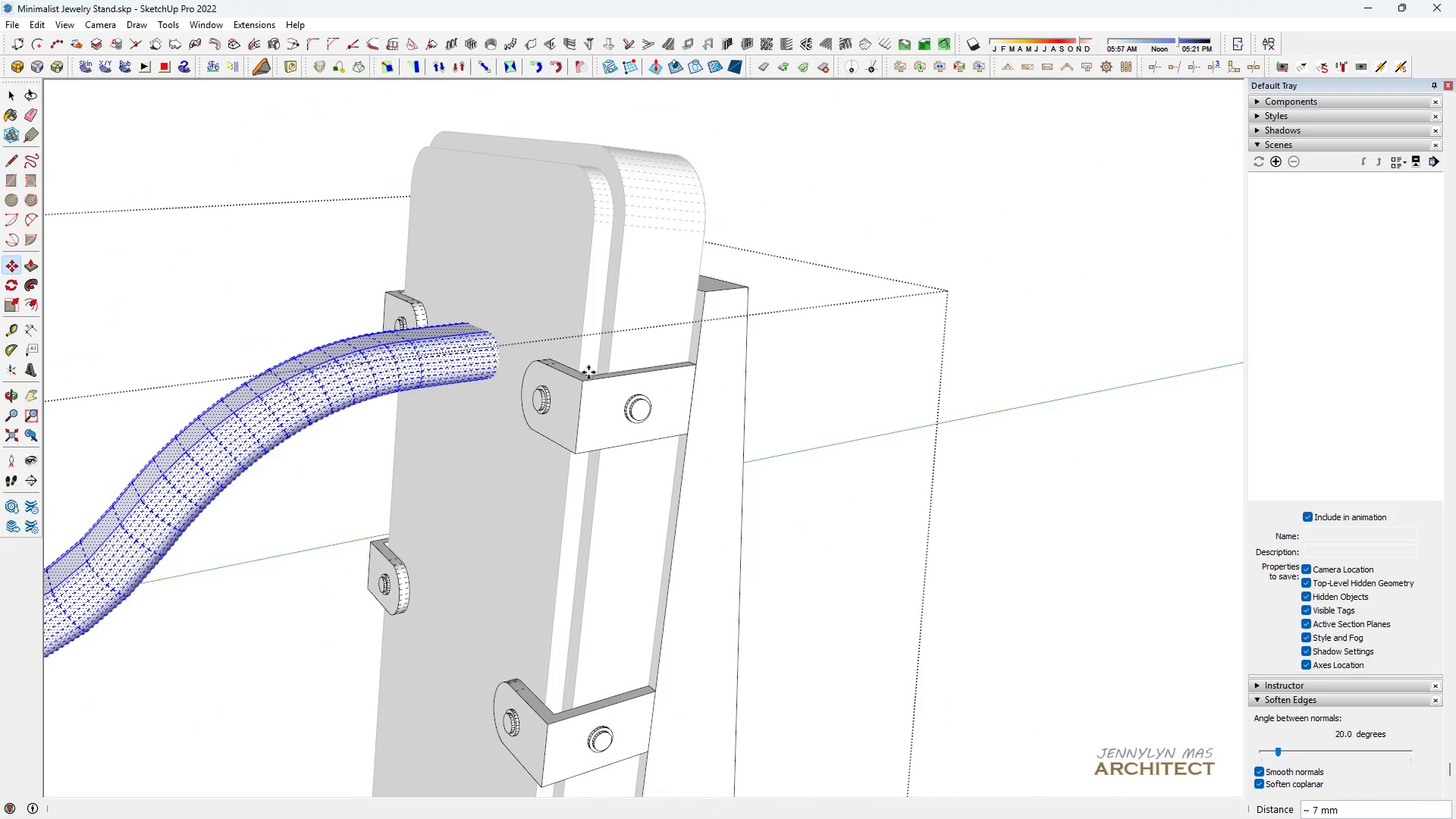 
key(Shift+ShiftLeft)
 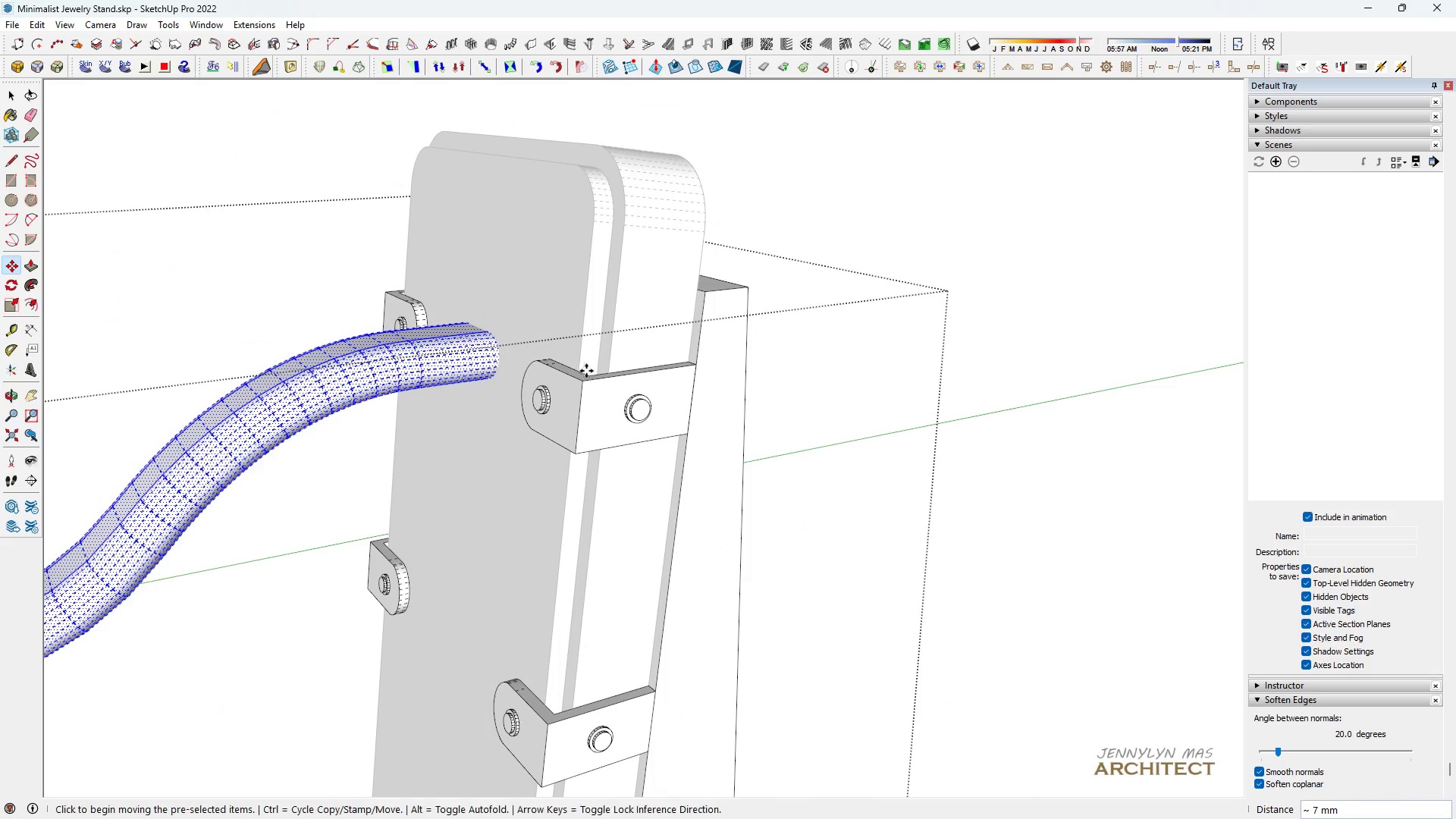 
key(Shift+ShiftLeft)
 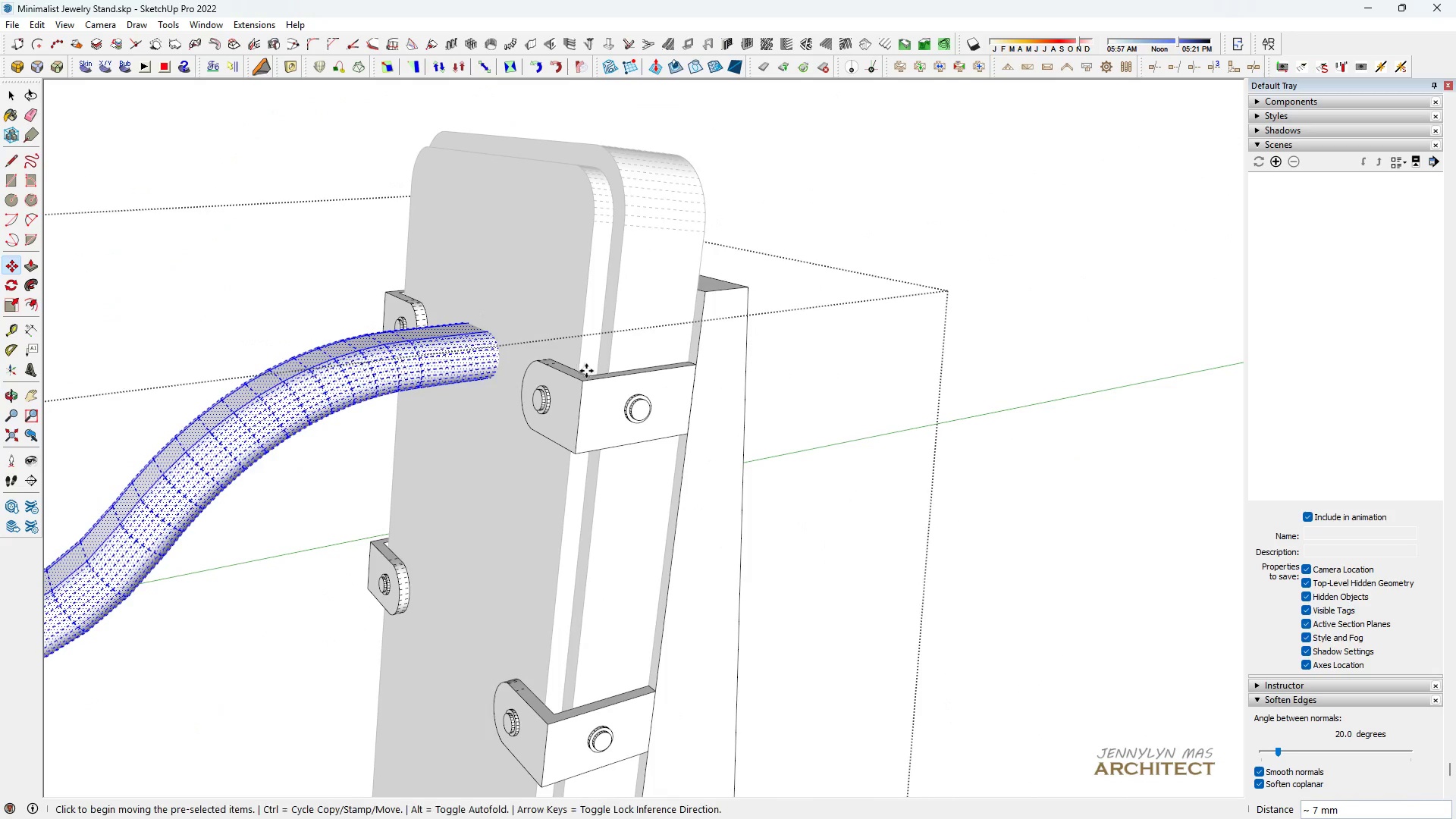 
key(Shift+ShiftLeft)
 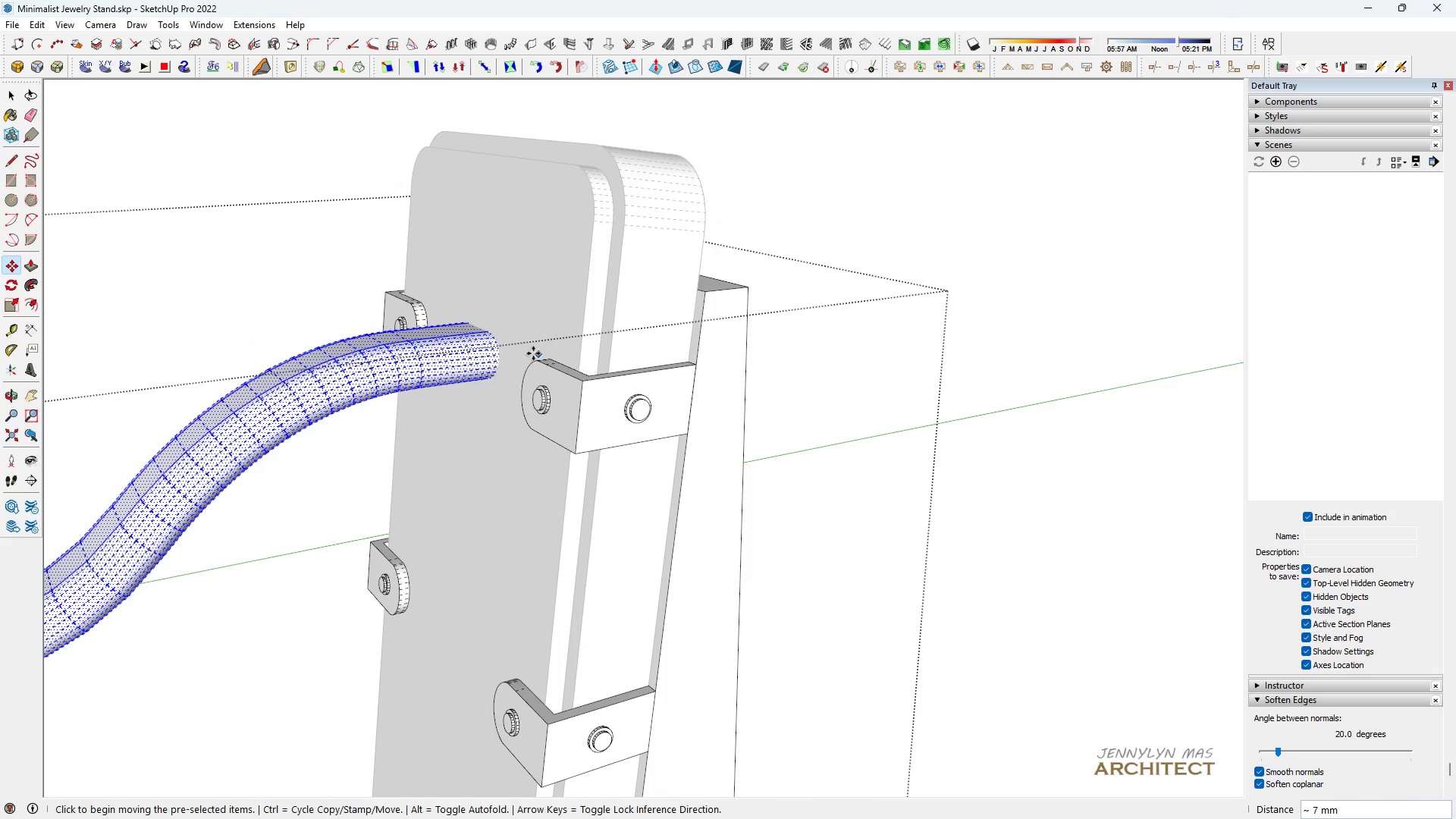 
key(Shift+ShiftLeft)
 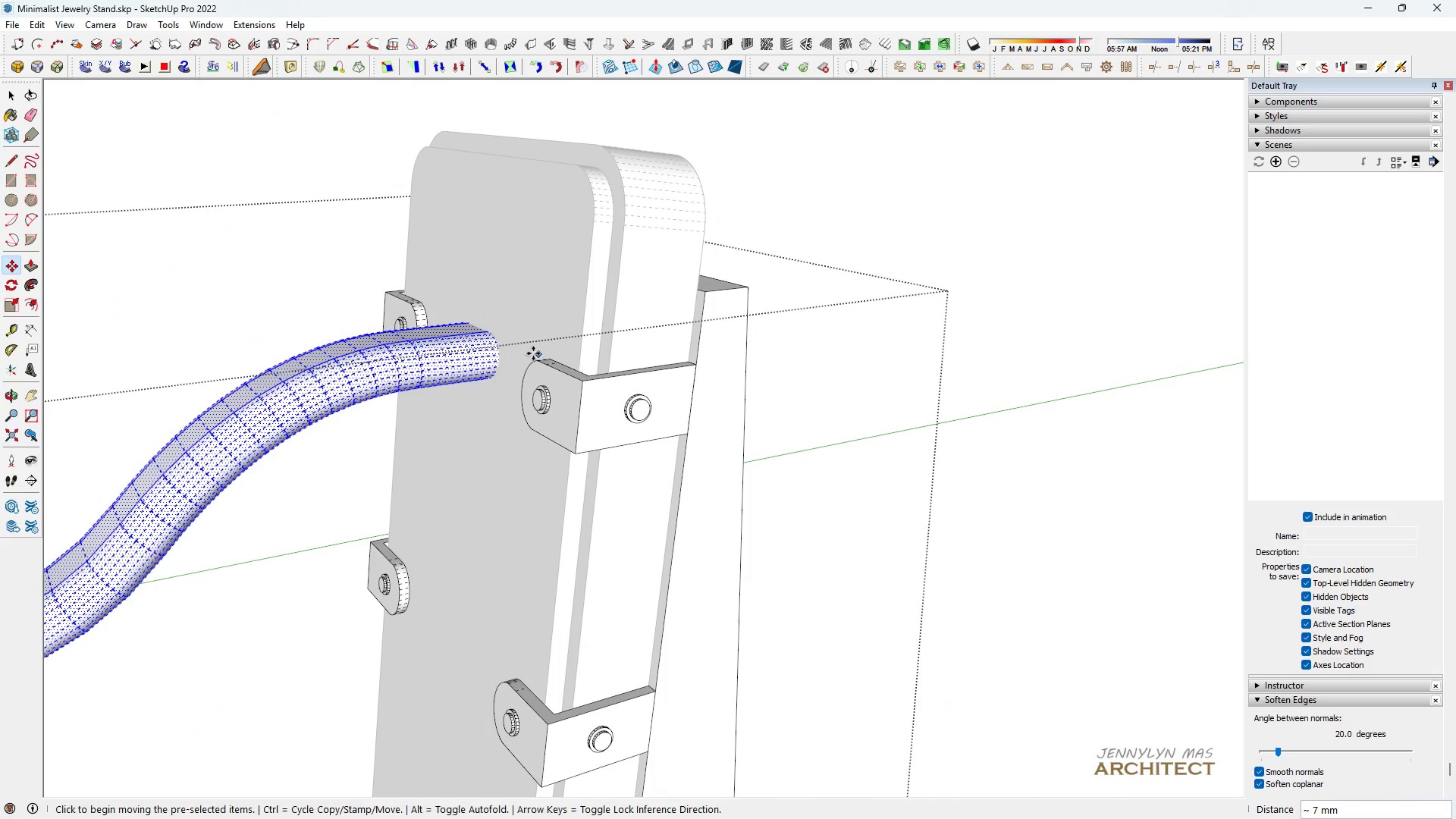 
key(Shift+ShiftLeft)
 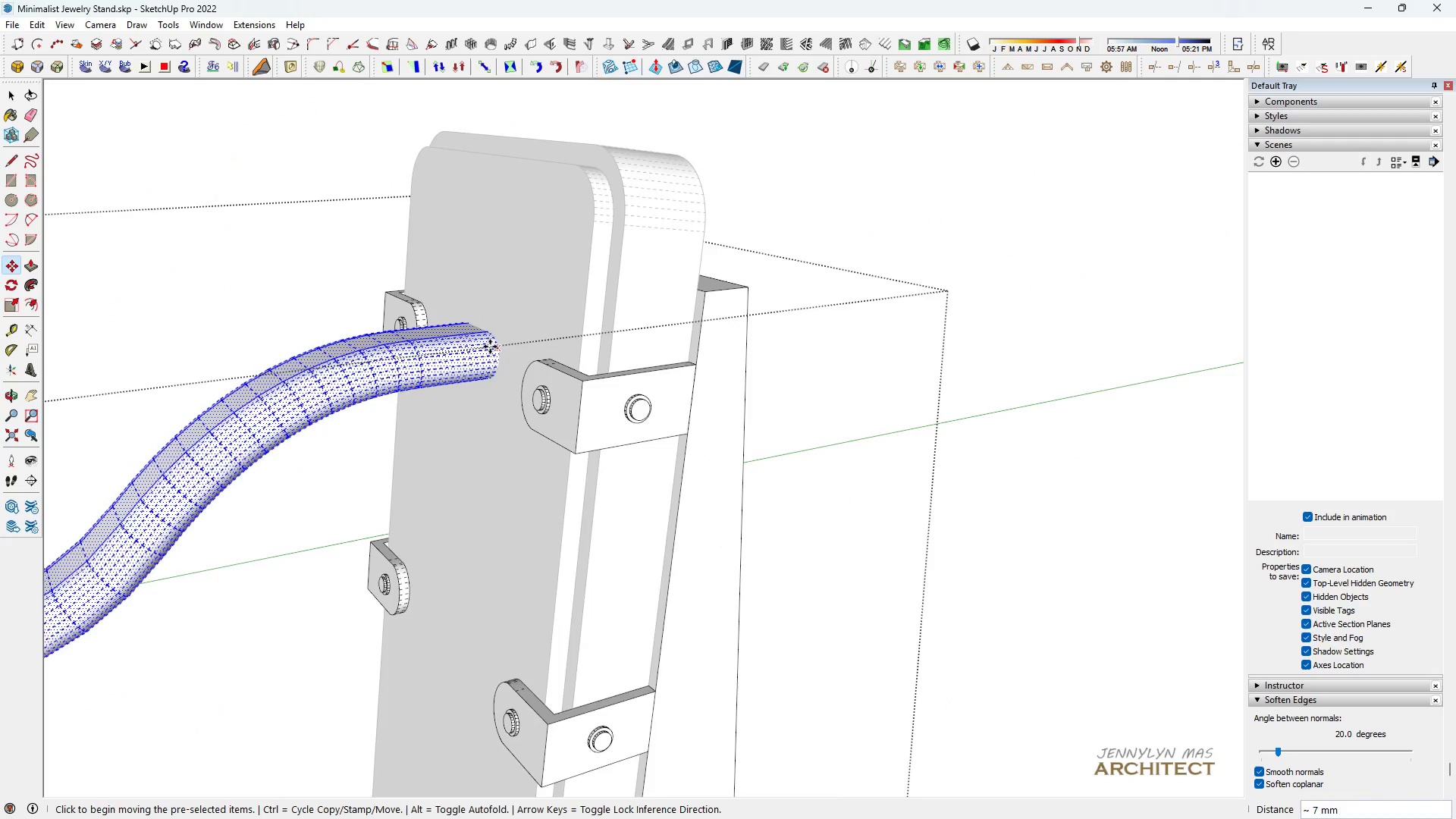 
key(Shift+ShiftLeft)
 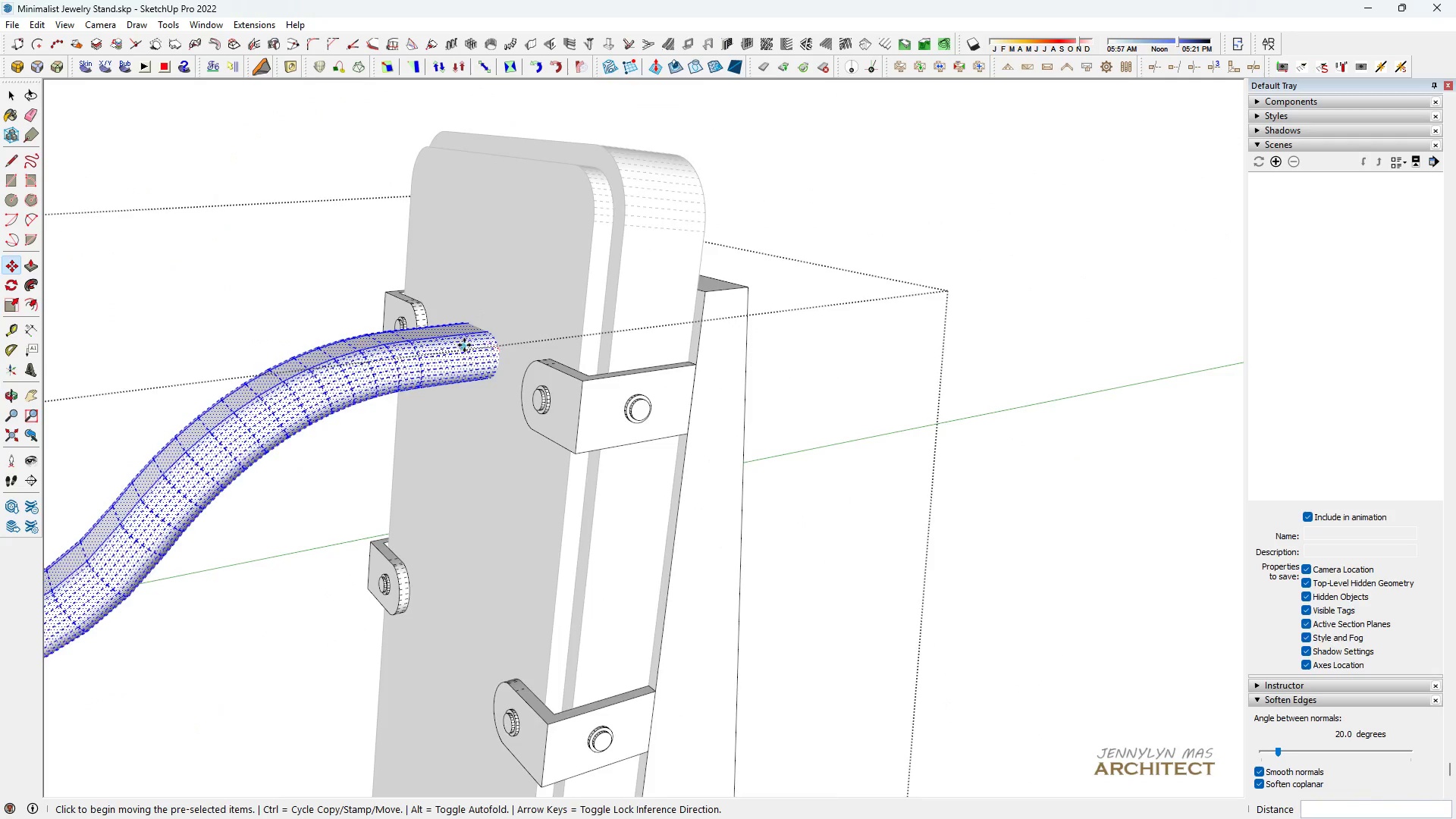 
scroll: coordinate [461, 346], scroll_direction: up, amount: 6.0
 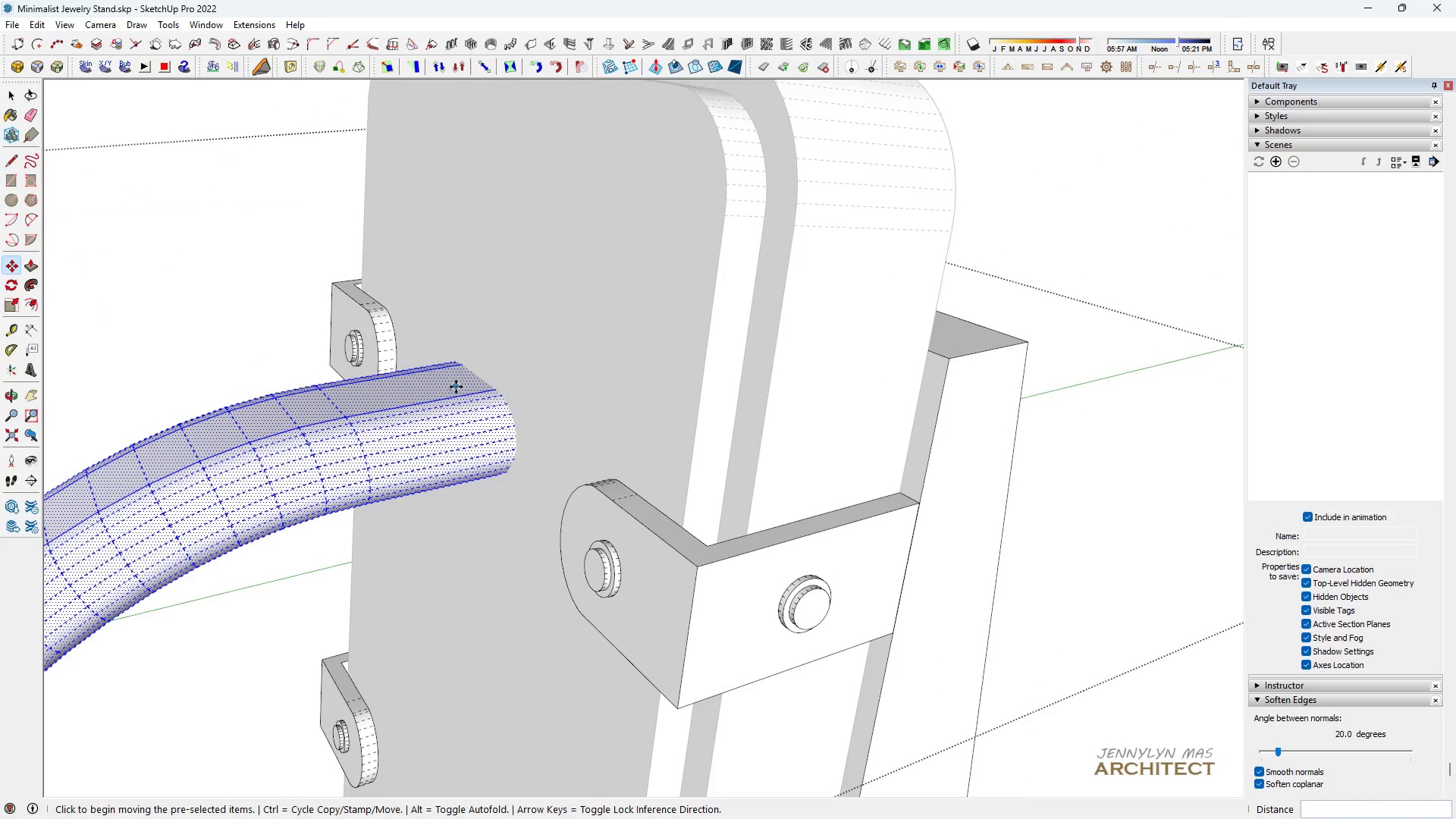 
key(K)
 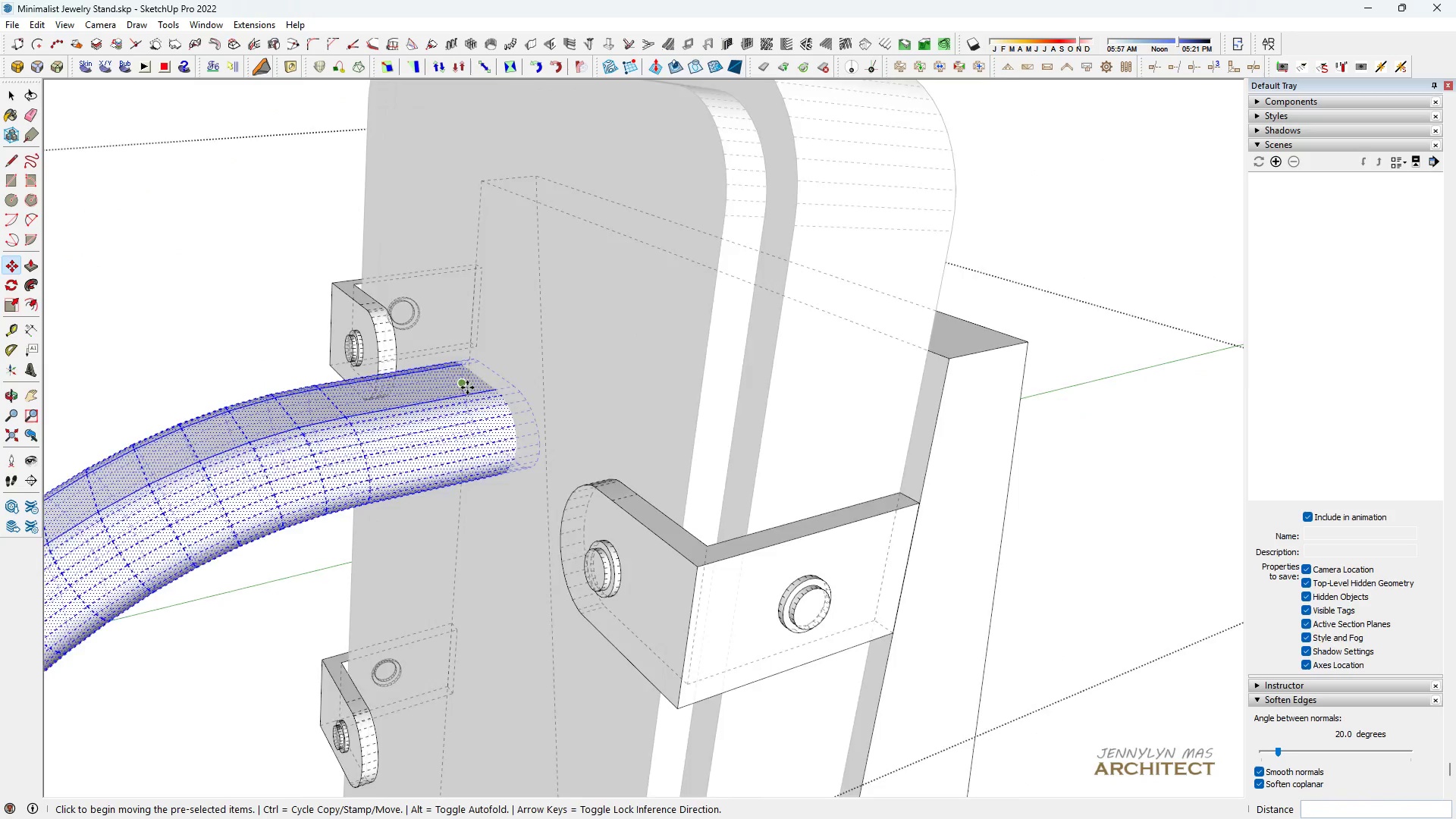 
scroll: coordinate [505, 374], scroll_direction: up, amount: 10.0
 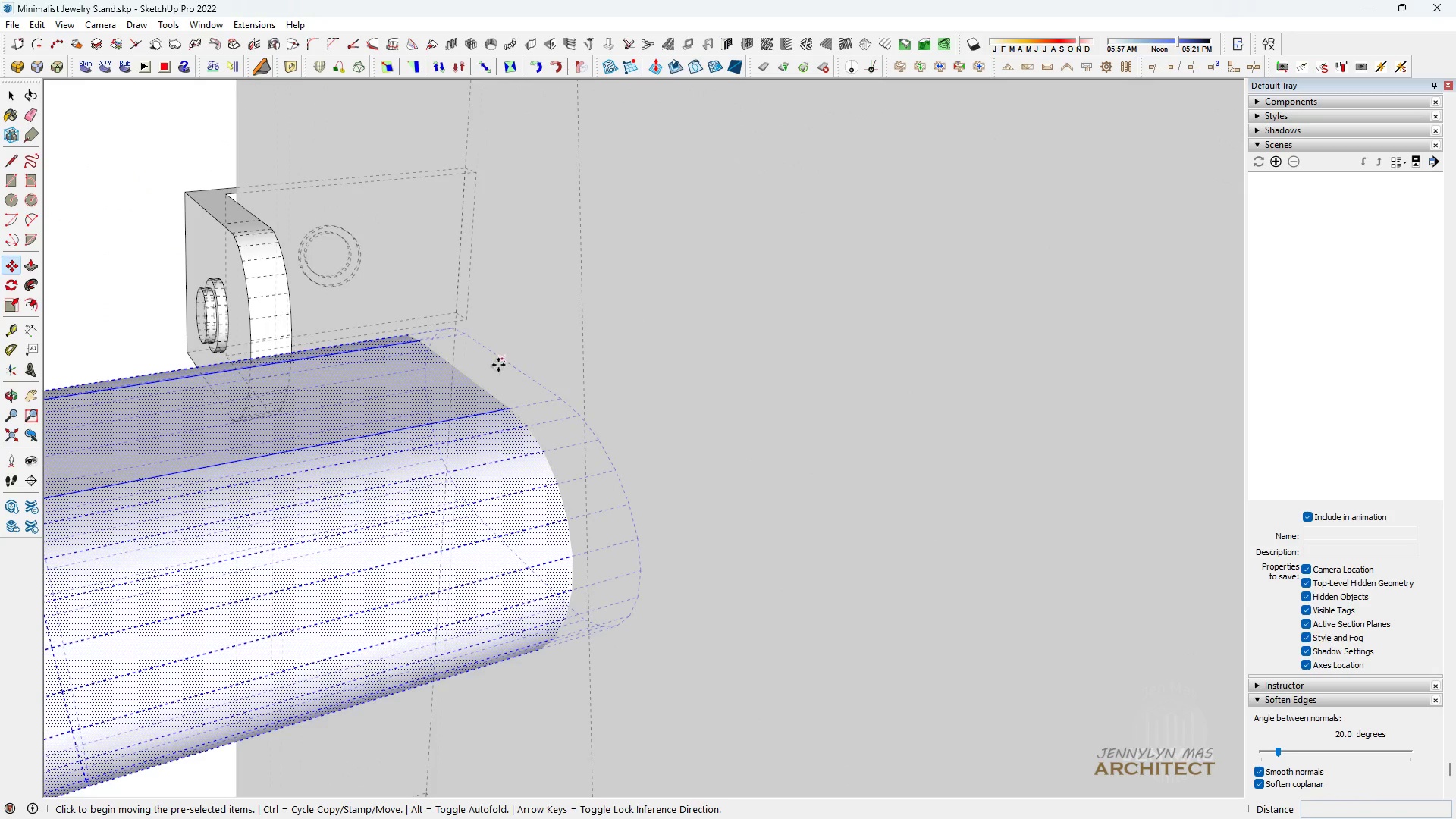 
key(Space)
 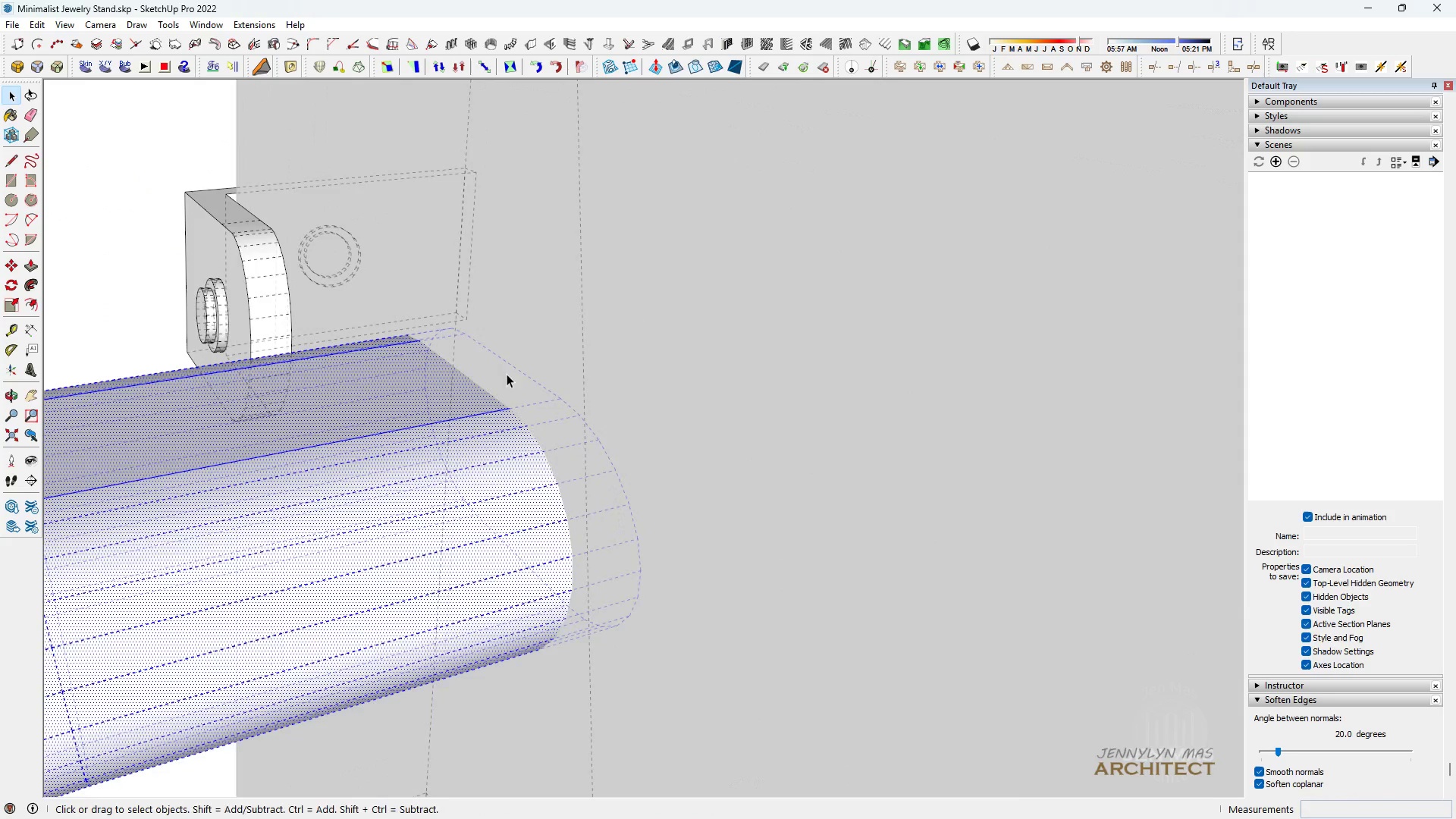 
key(M)
 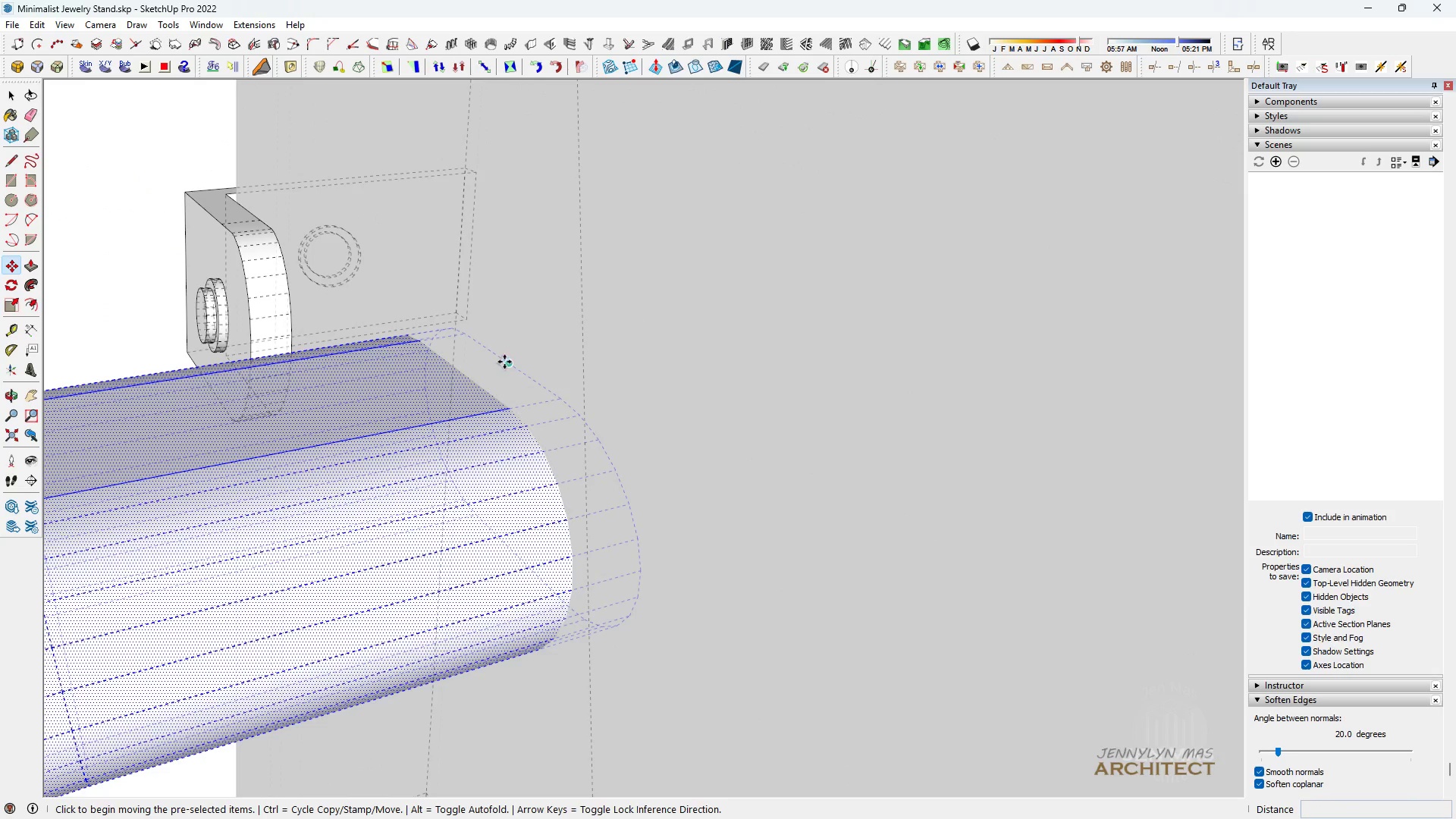 
left_click([505, 362])
 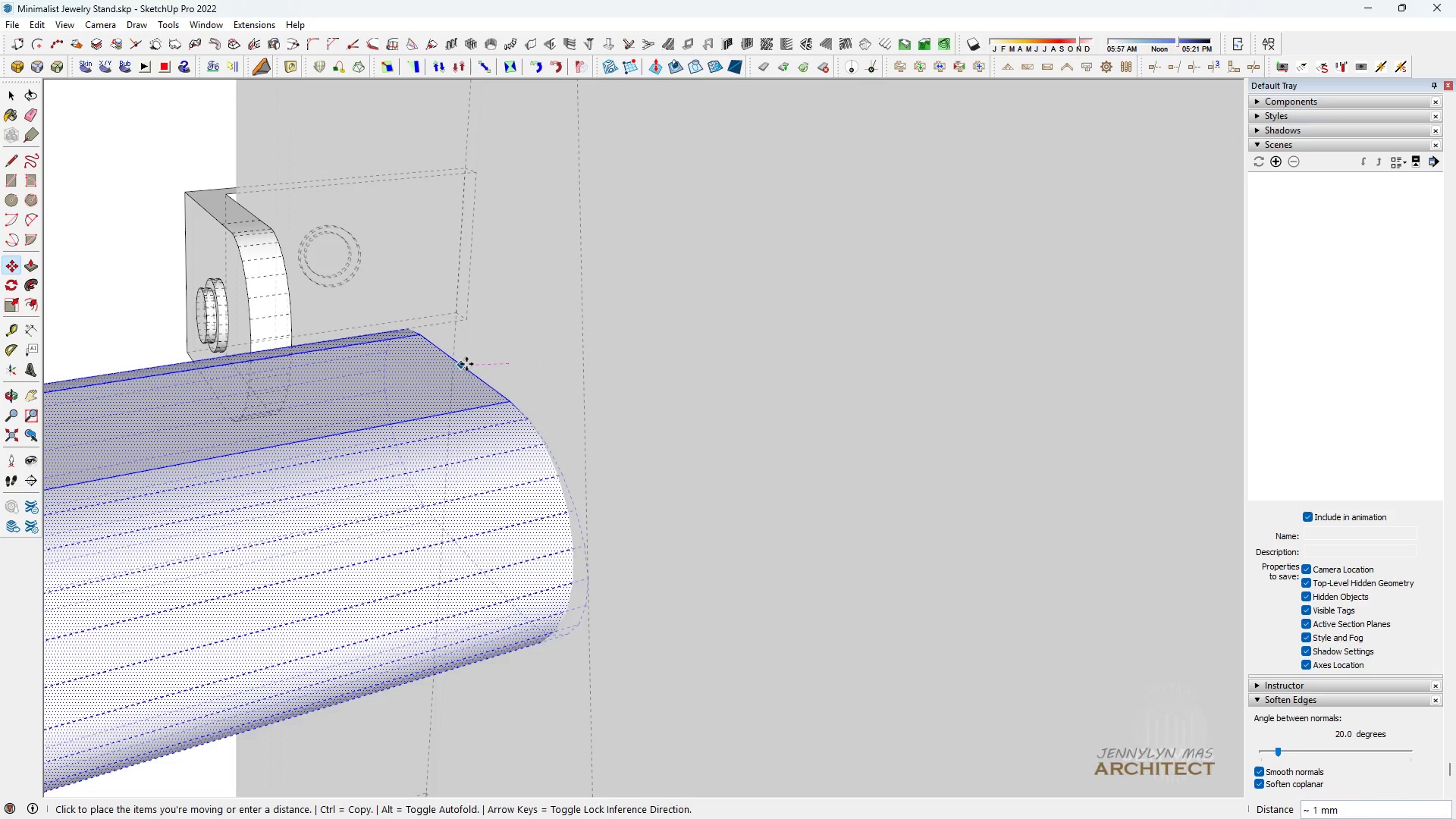 
left_click([470, 364])
 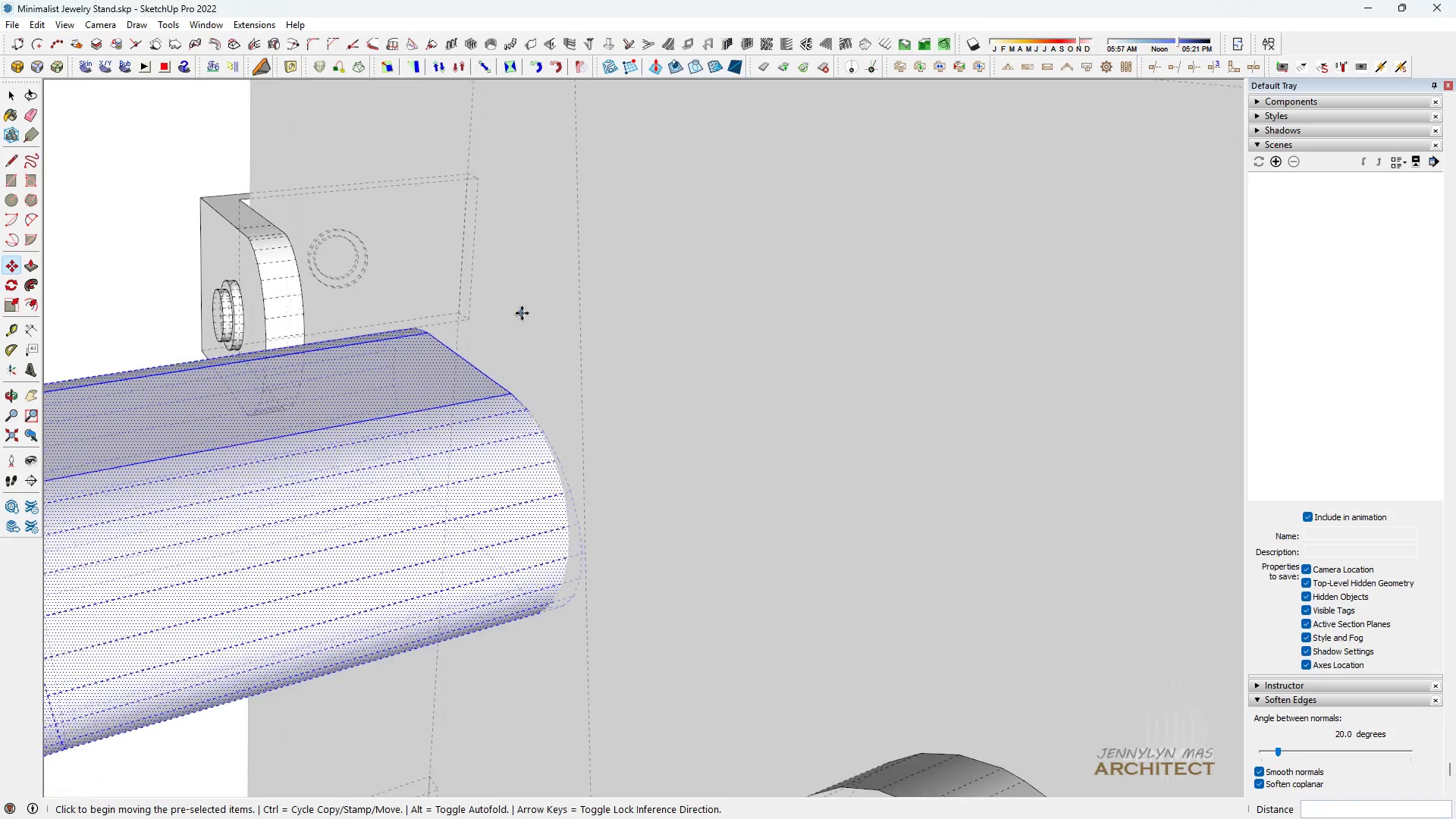 
scroll: coordinate [510, 322], scroll_direction: down, amount: 9.0
 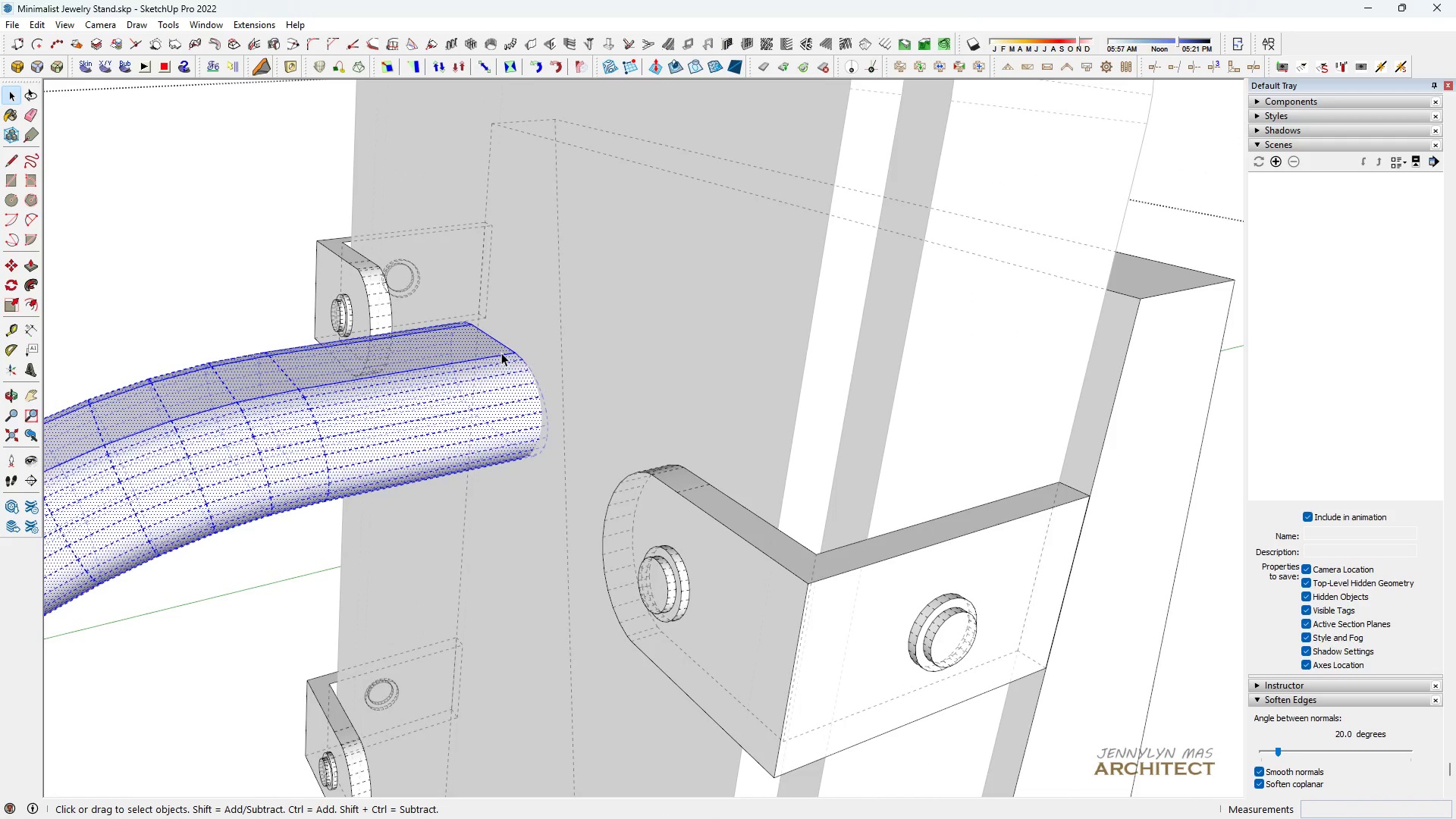 
key(Space)
 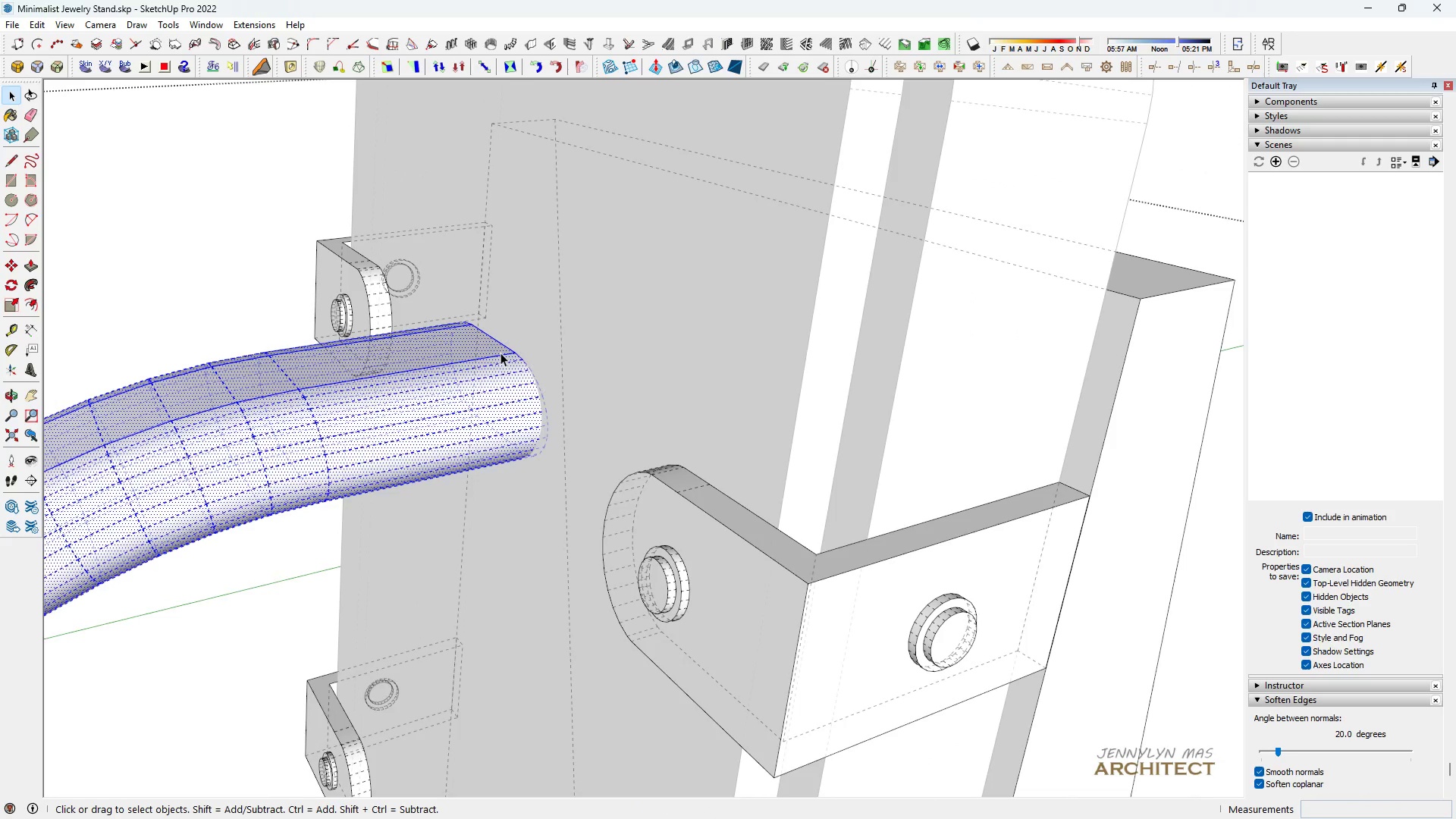 
key(K)
 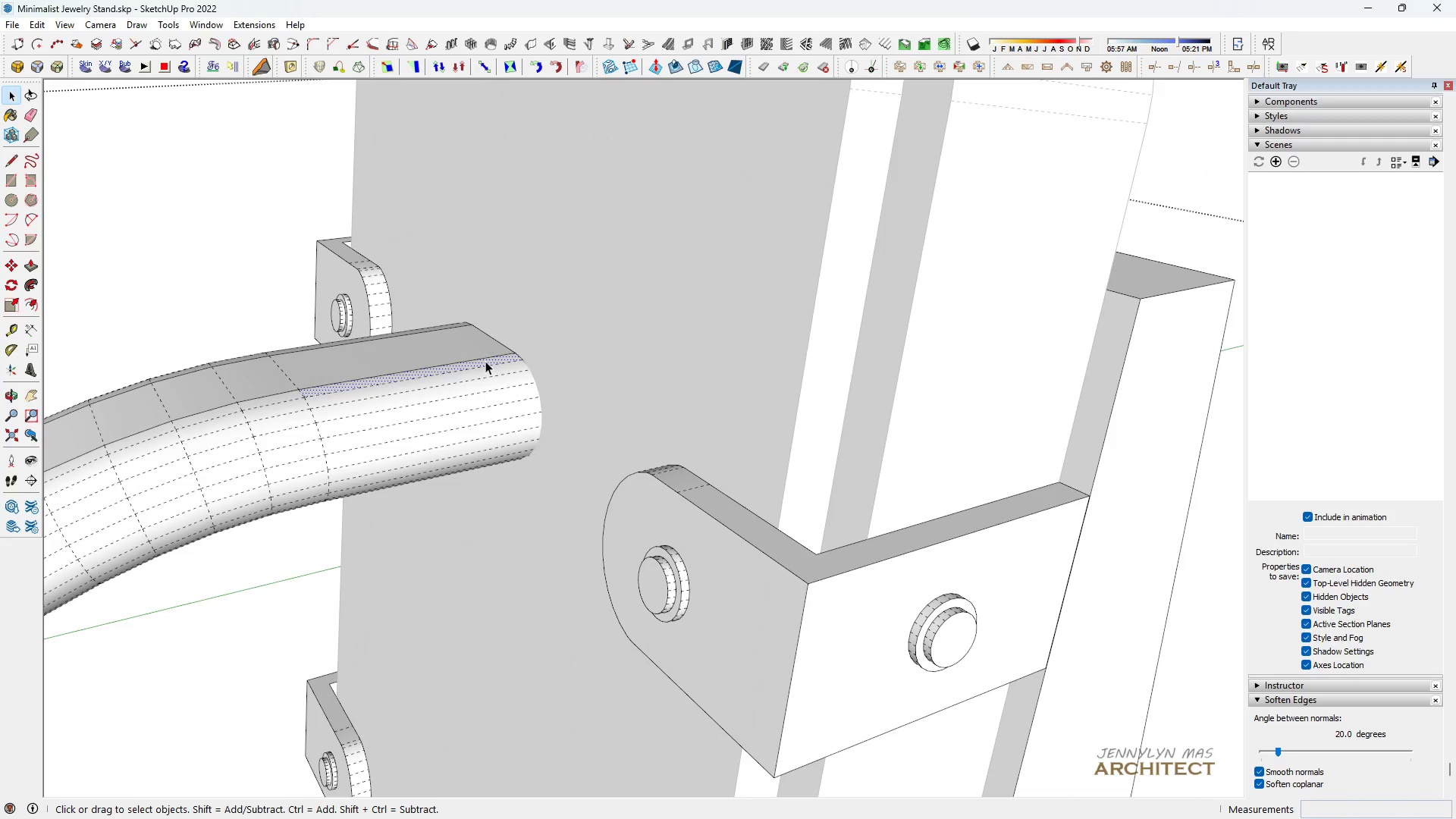 
double_click([485, 361])
 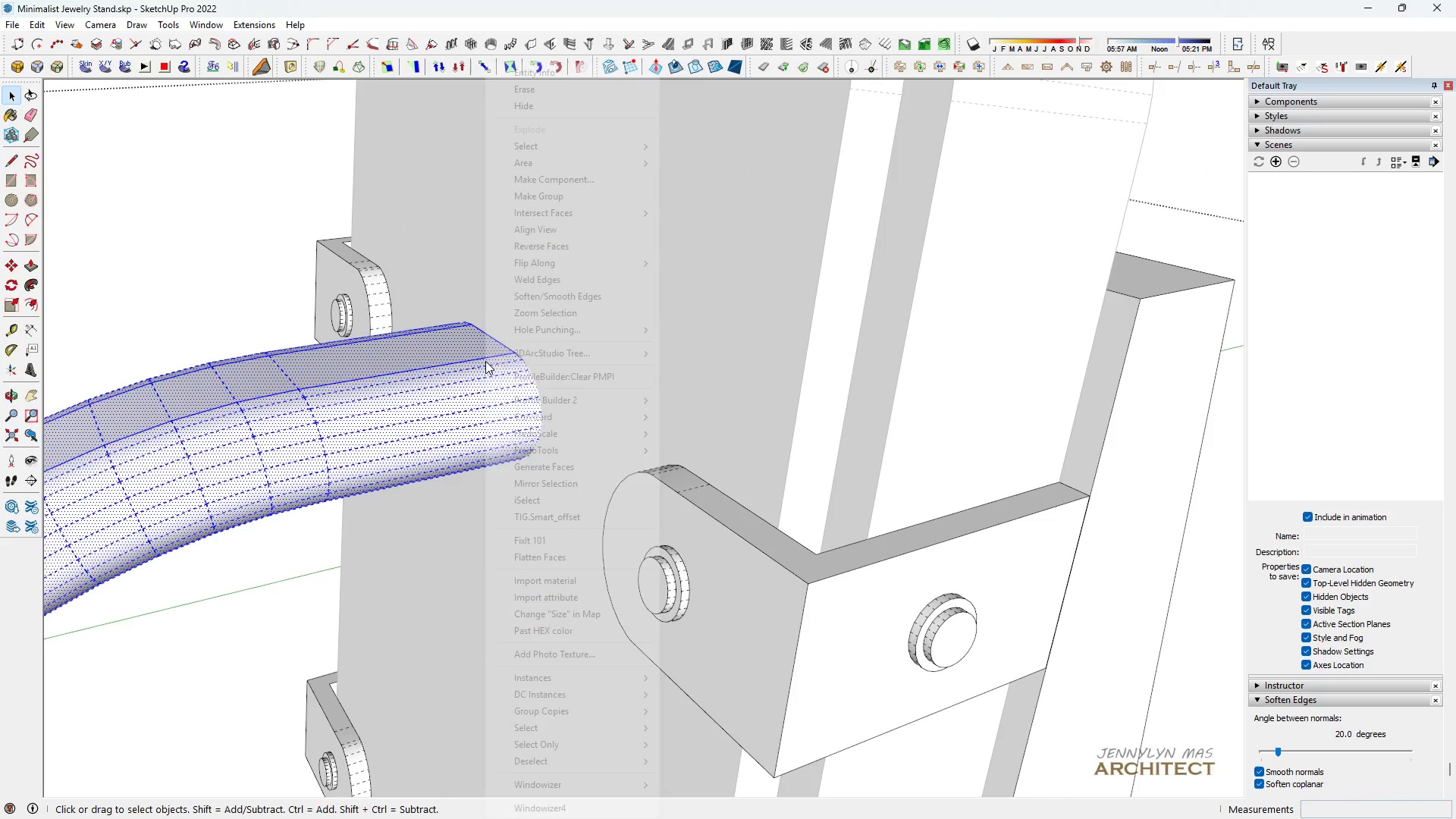 
left_click([485, 361])
 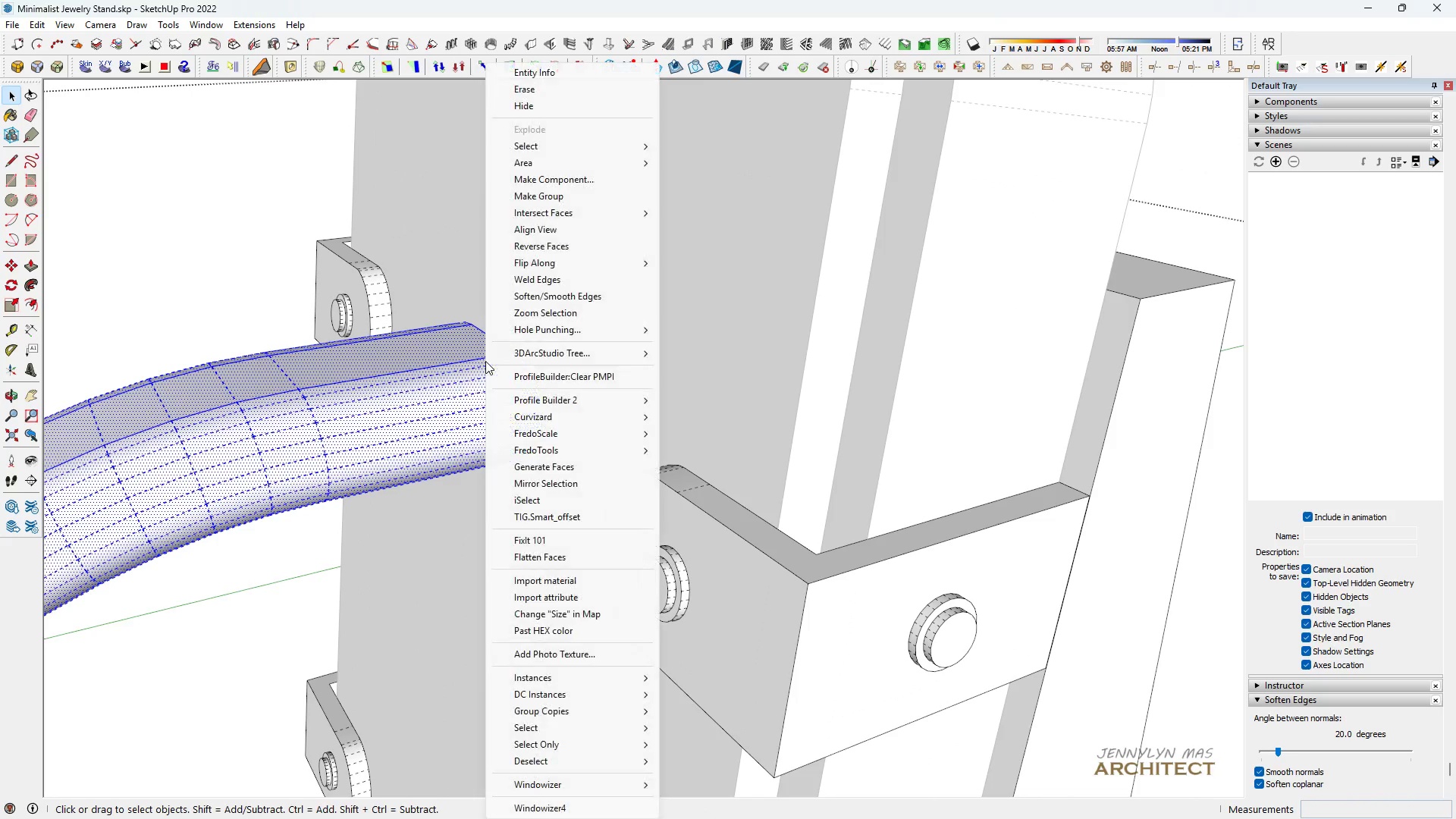 
right_click([485, 361])
 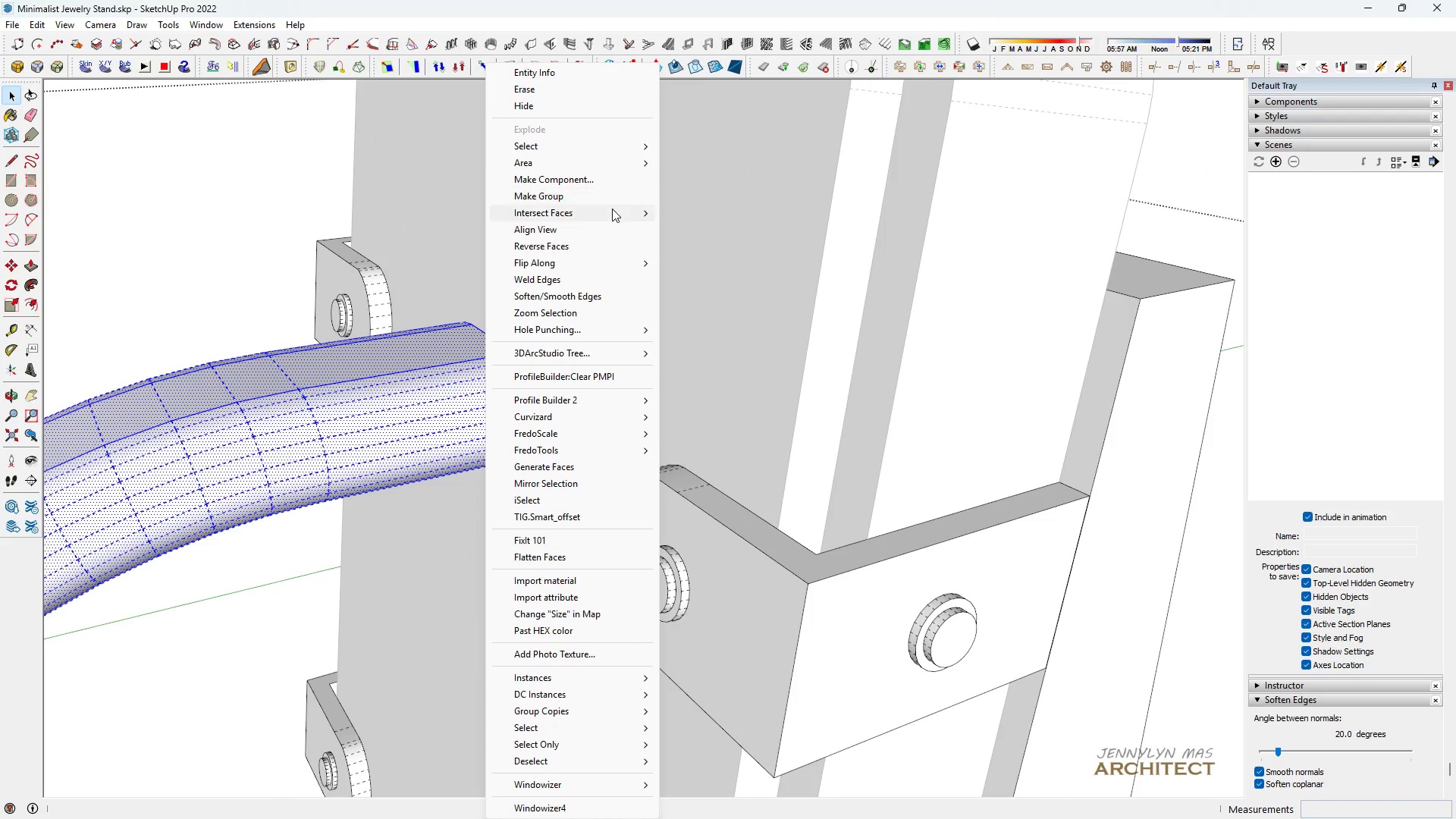 
left_click([612, 209])
 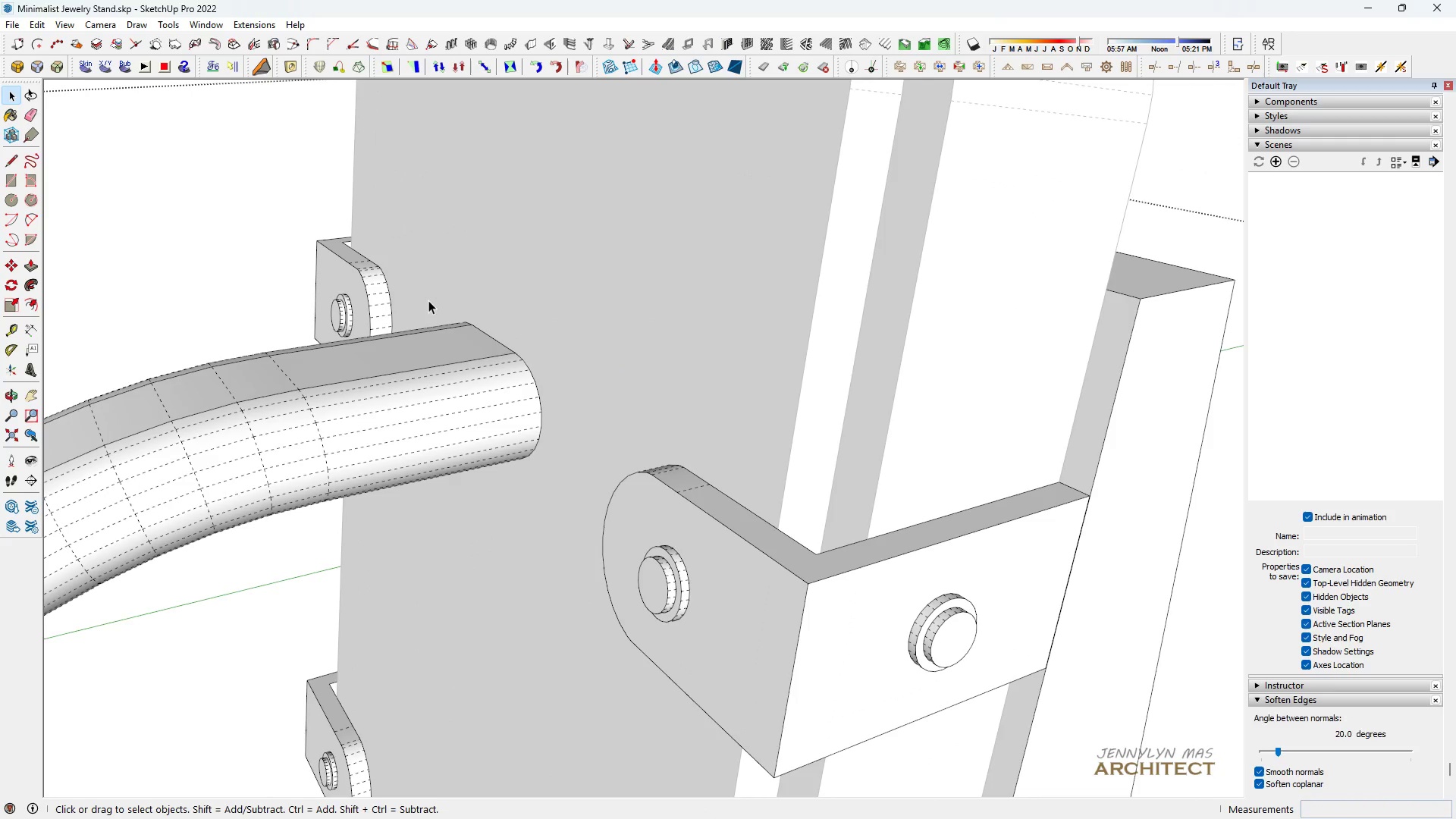 
left_click_drag(start_coordinate=[427, 298], to_coordinate=[601, 556])
 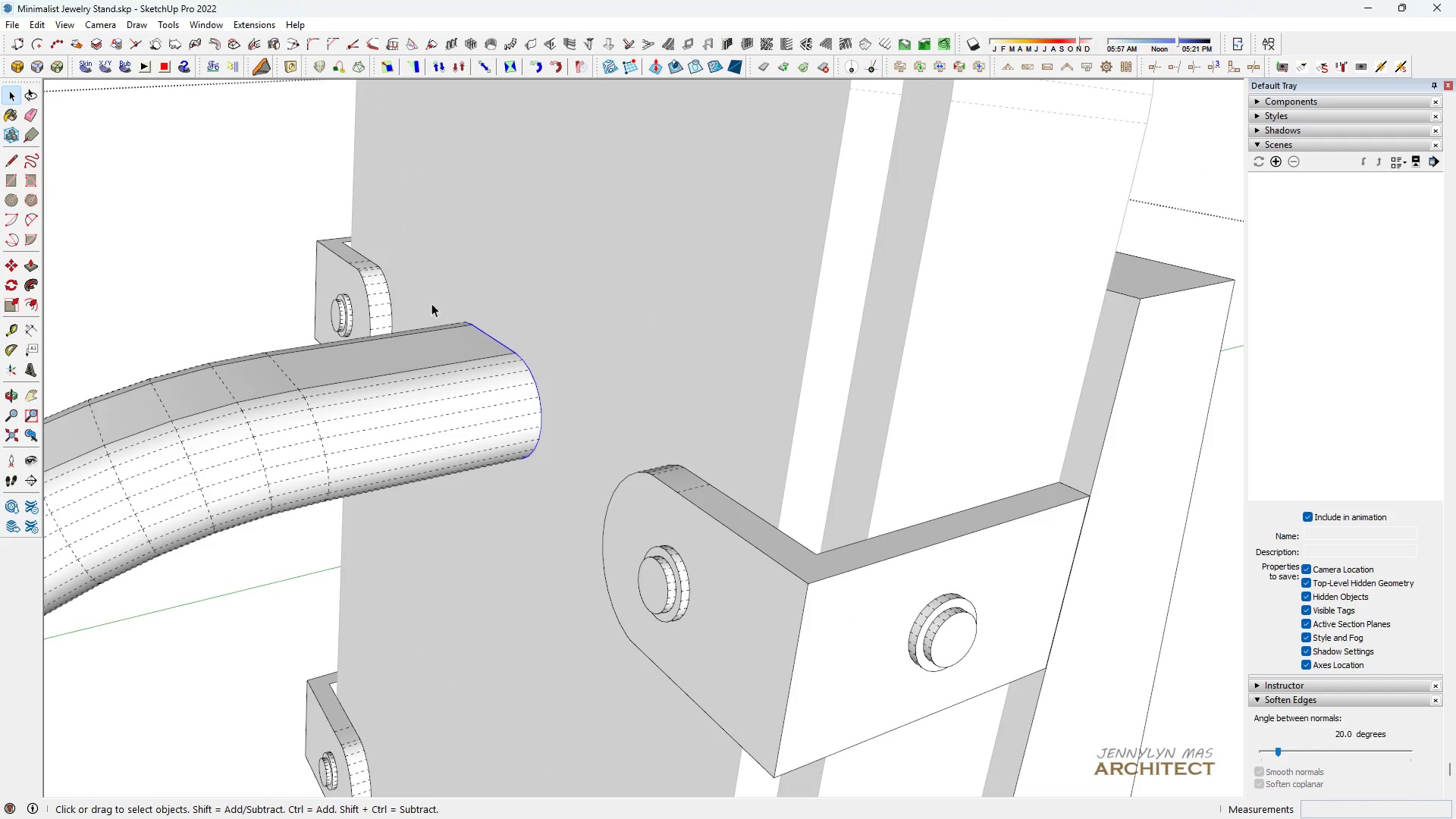 
left_click_drag(start_coordinate=[420, 282], to_coordinate=[595, 613])
 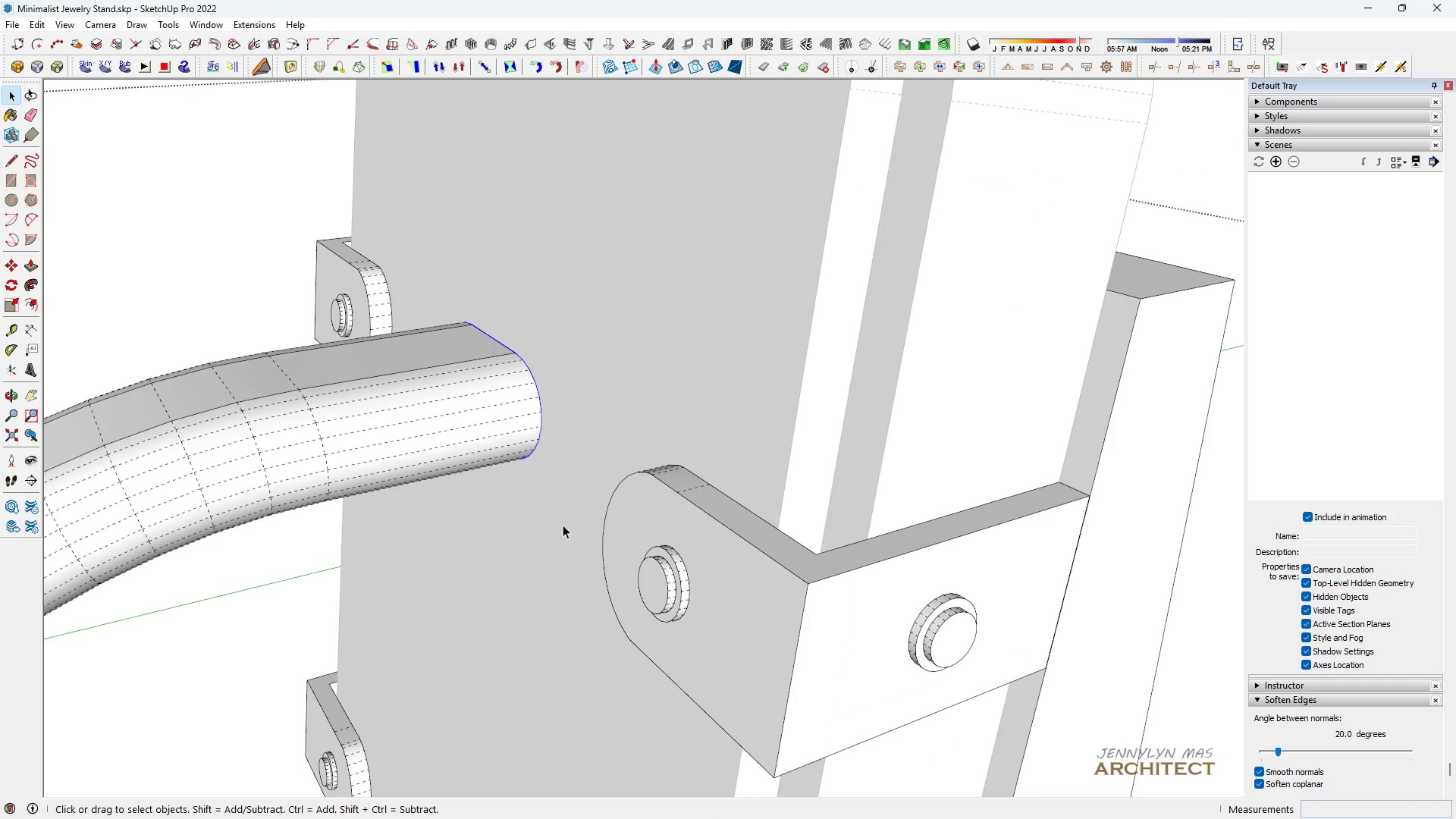 
key(K)
 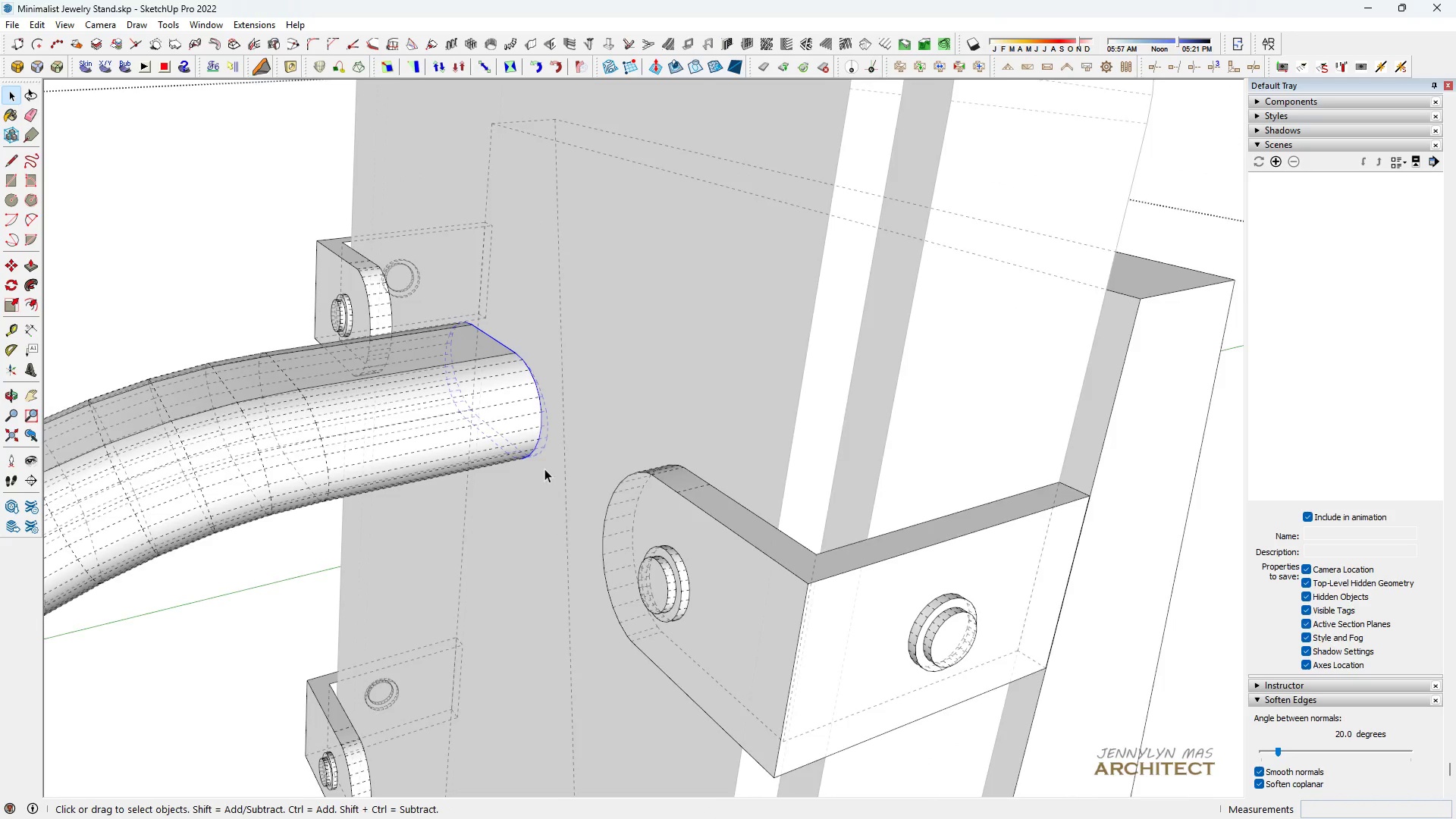 
scroll: coordinate [544, 439], scroll_direction: up, amount: 7.0
 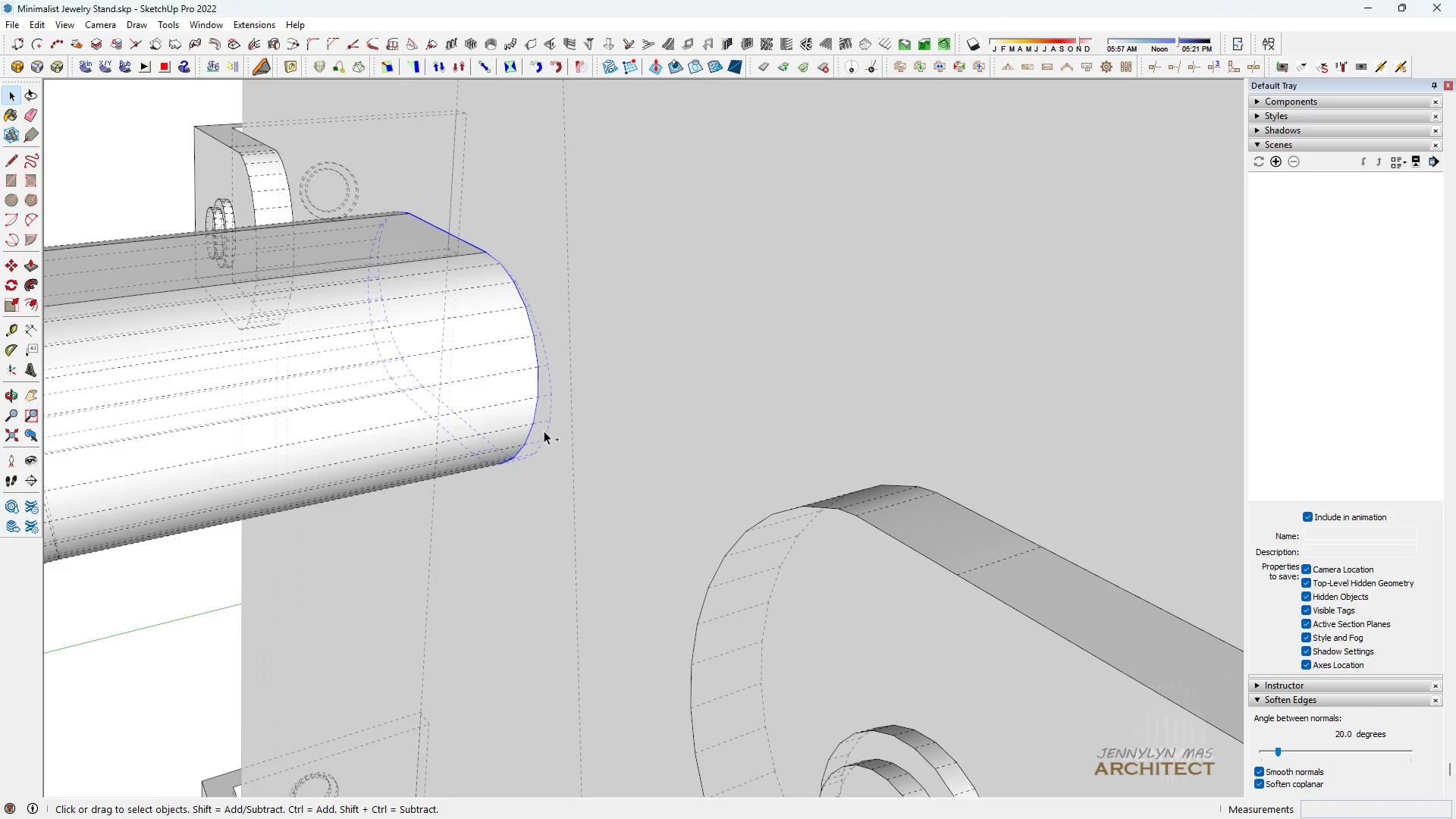 
hold_key(key=ControlLeft, duration=0.56)
right_click([540, 424])
 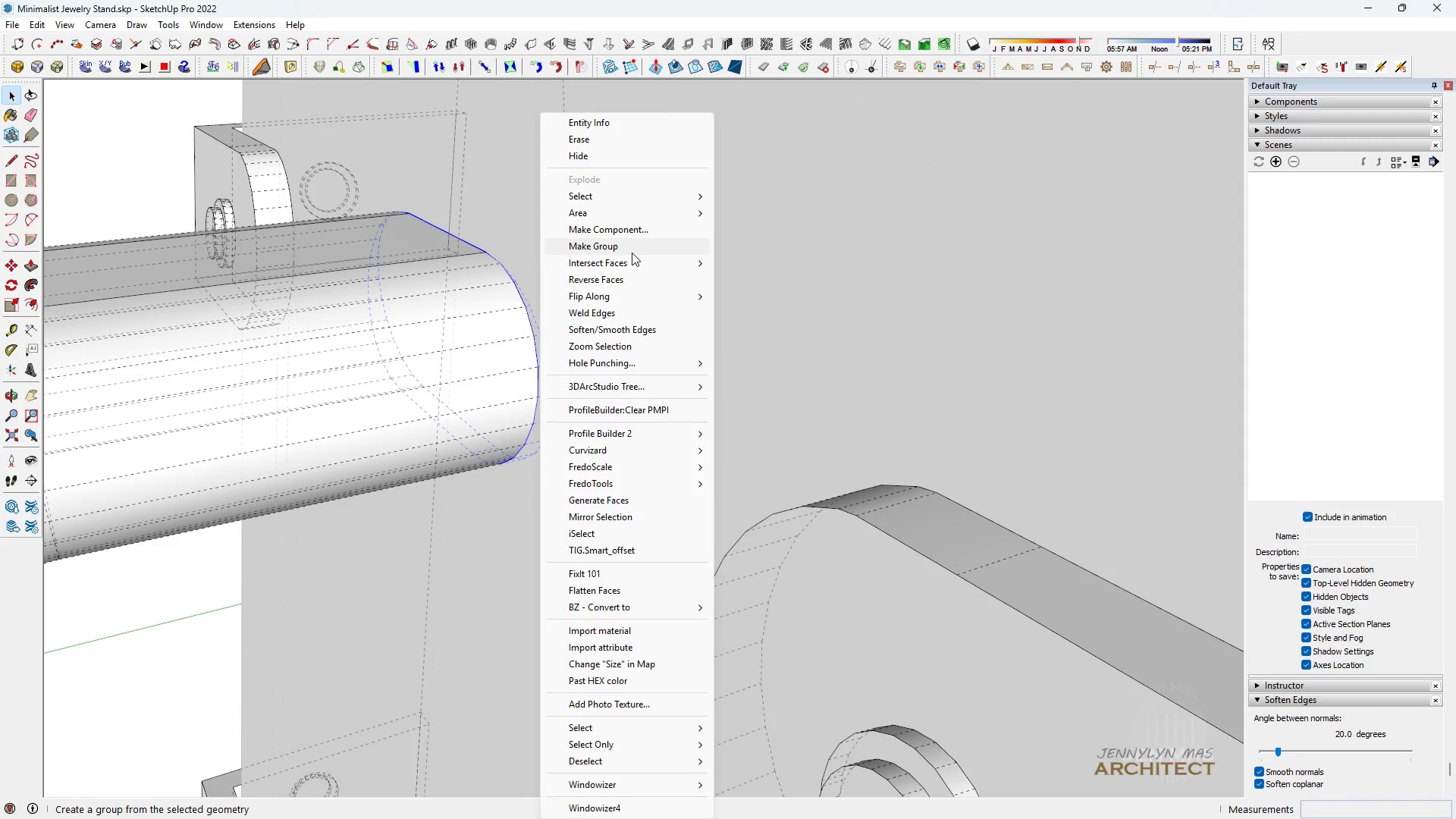 
left_click([632, 253])
 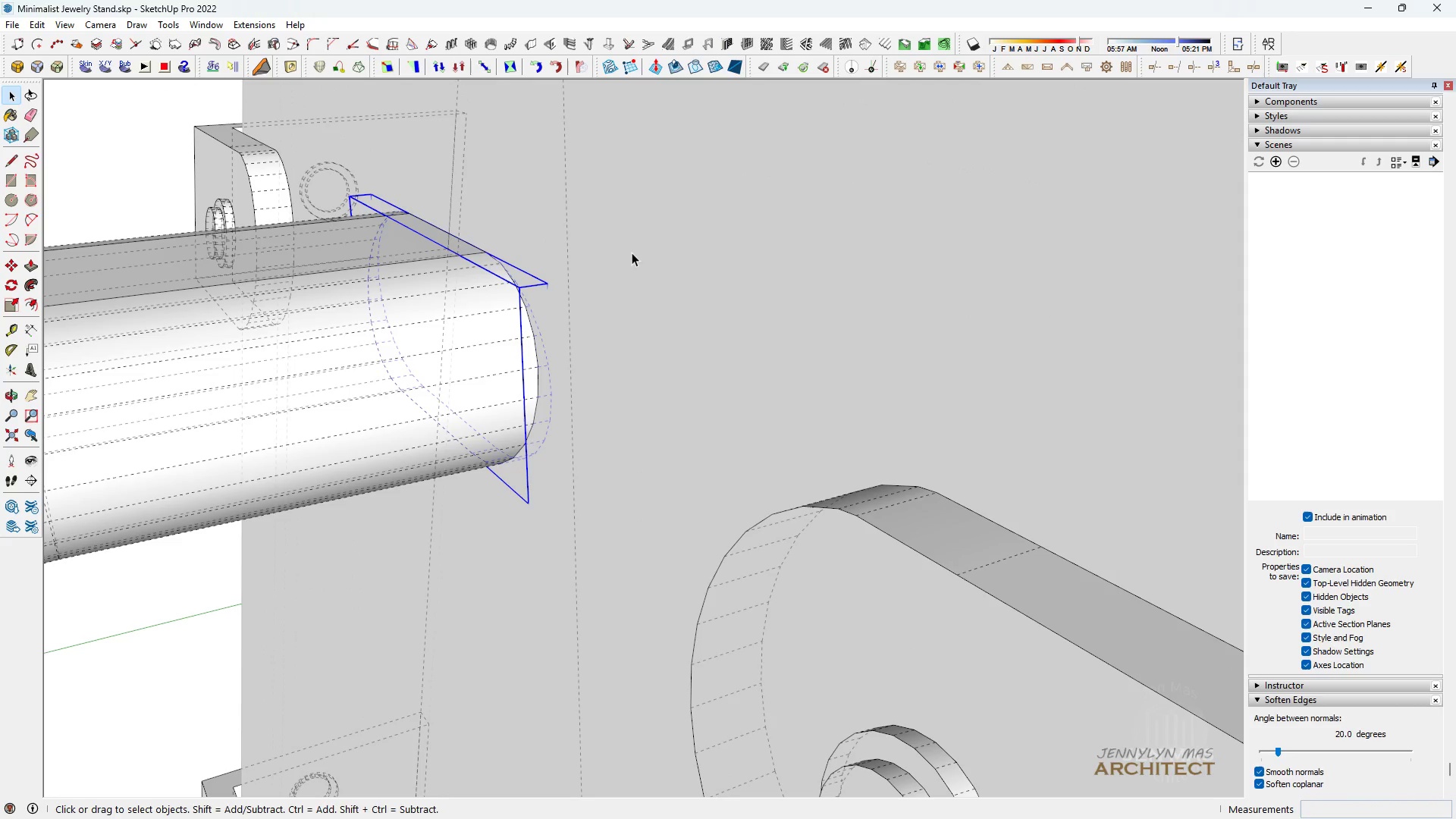 
type([Delete] k )
key(Escape)
key(Escape)
key(Escape)
type( hhh)
 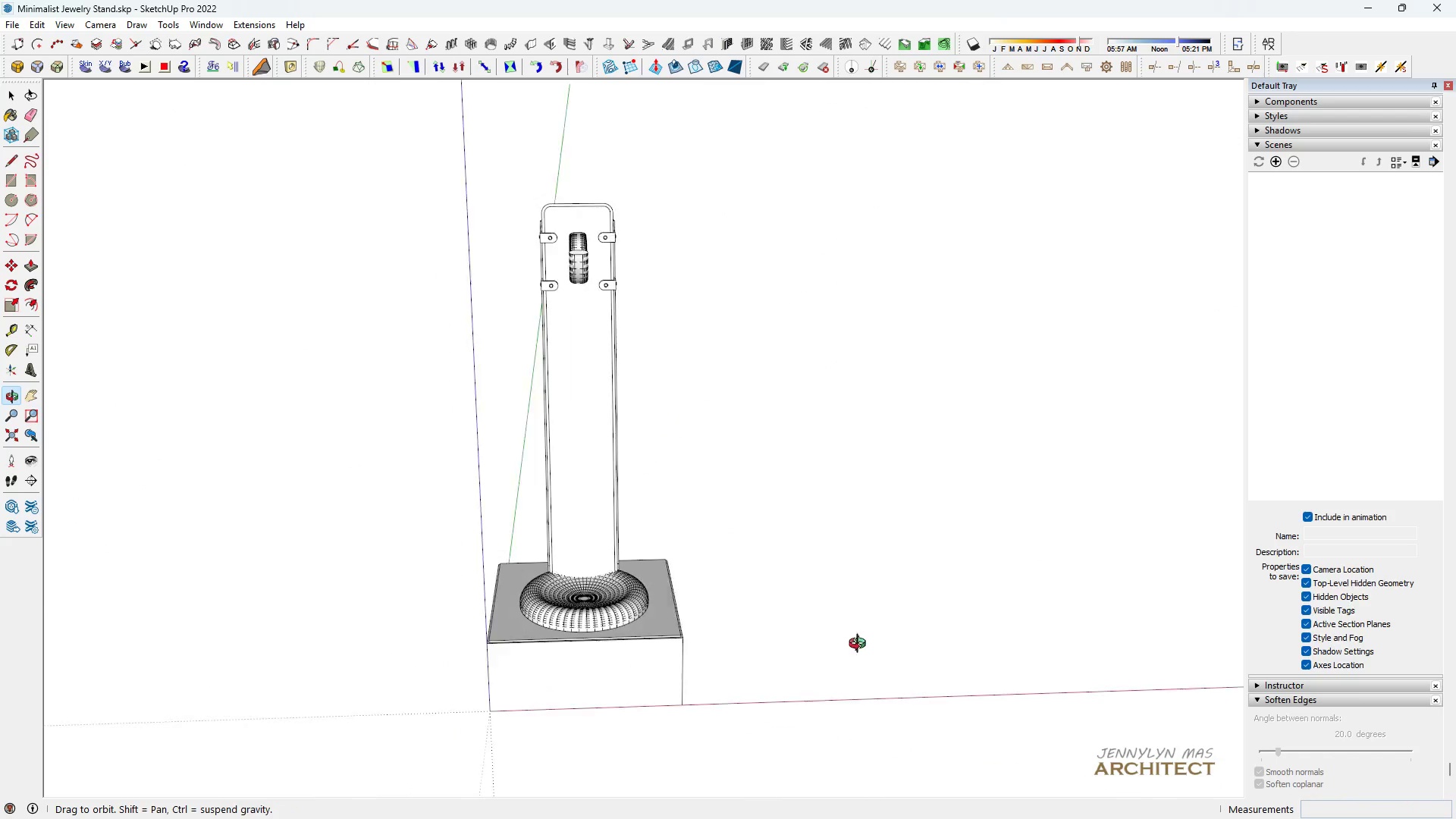 
scroll: coordinate [589, 739], scroll_direction: down, amount: 41.0
 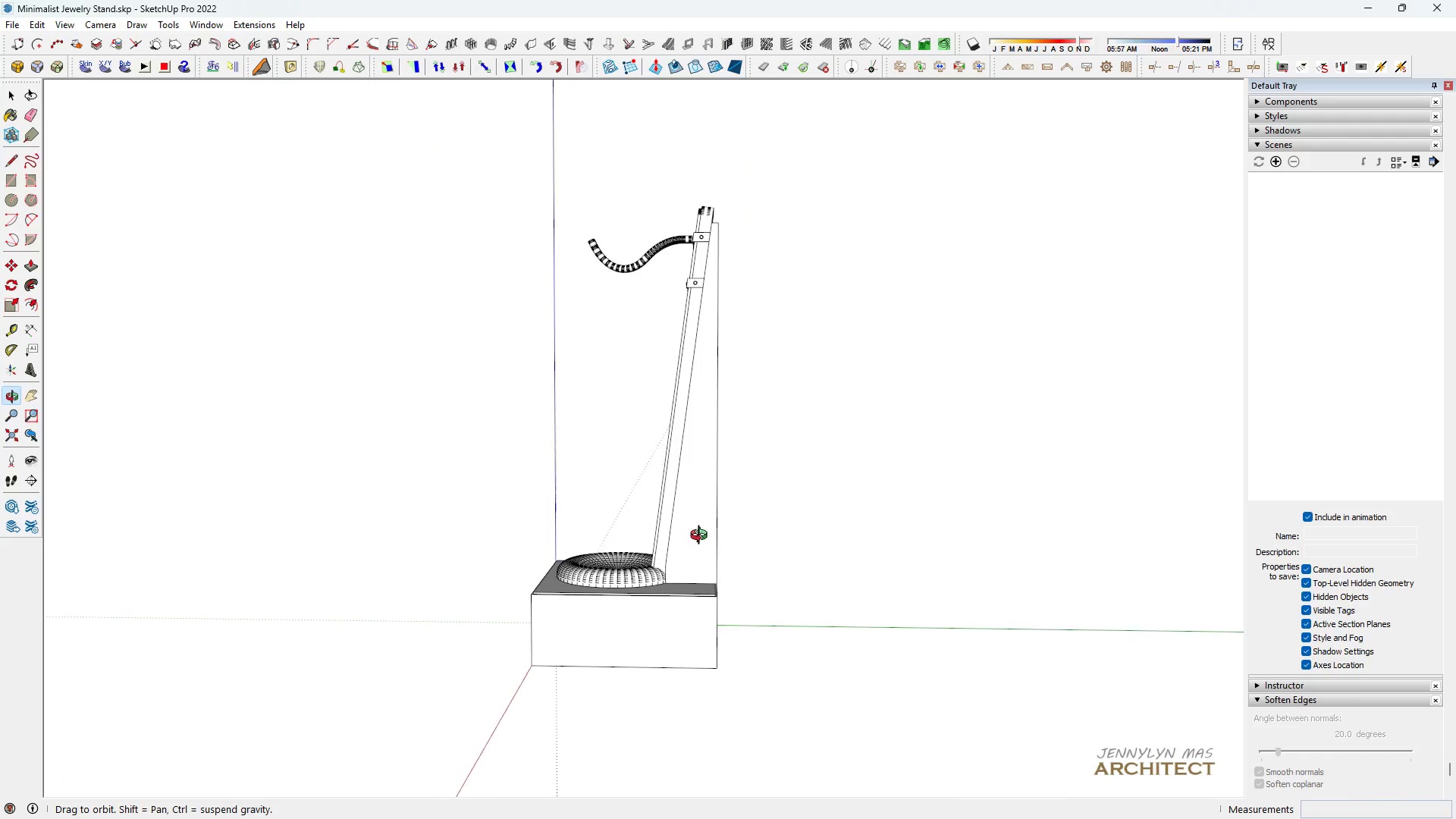 
wait(6.49)
 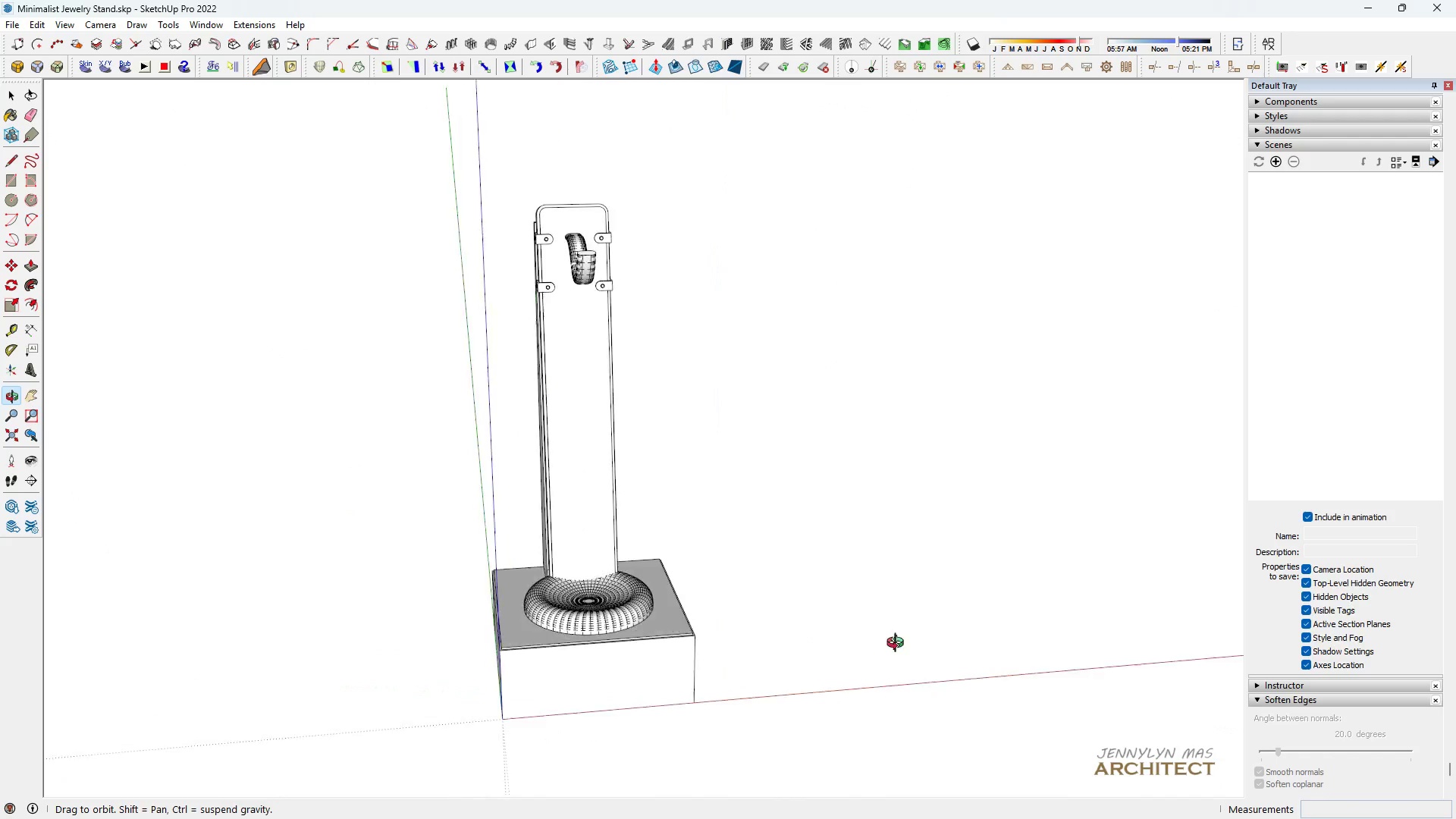 
key(Space)
 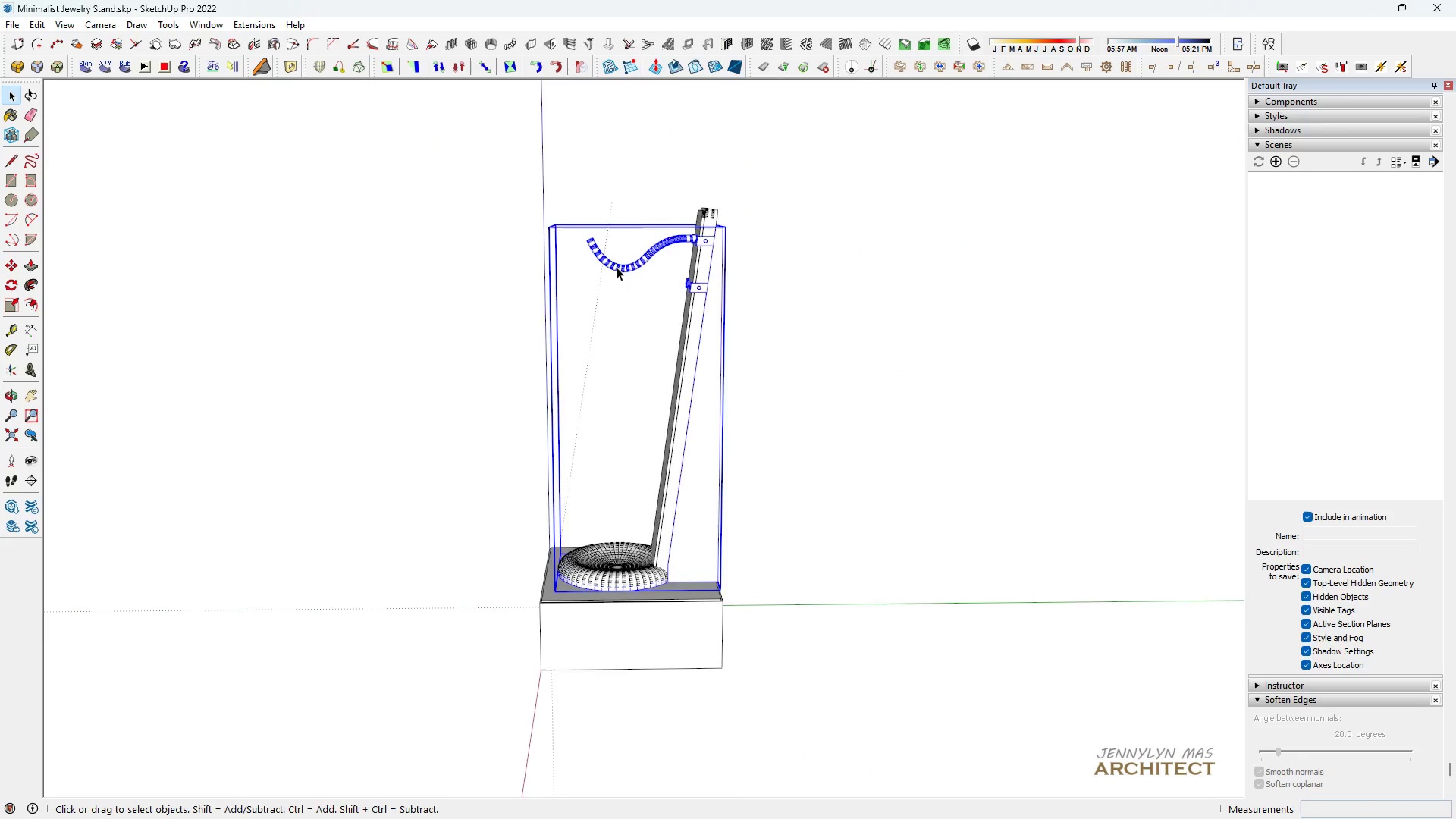 
double_click([617, 267])
 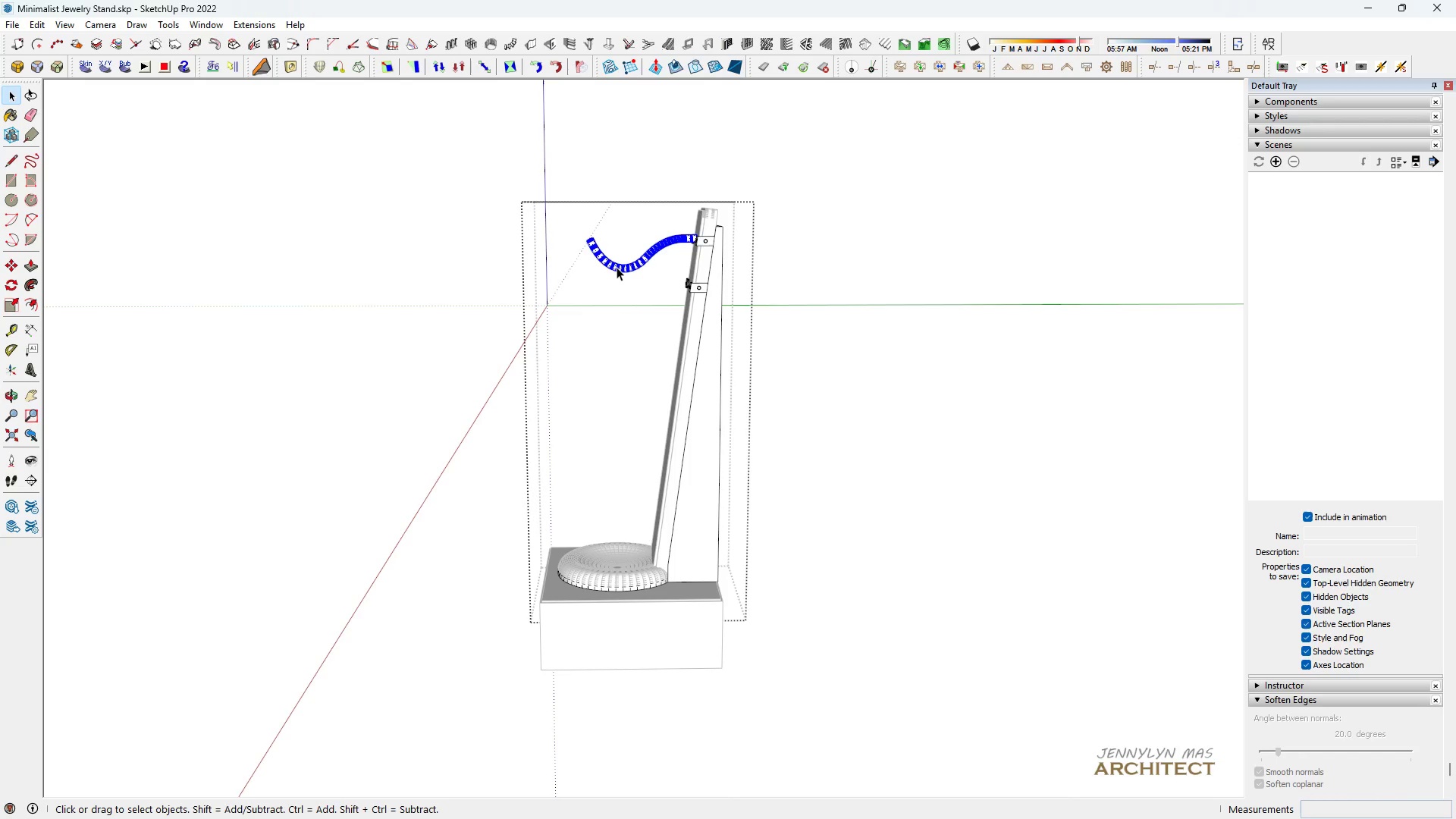 
triple_click([617, 267])
 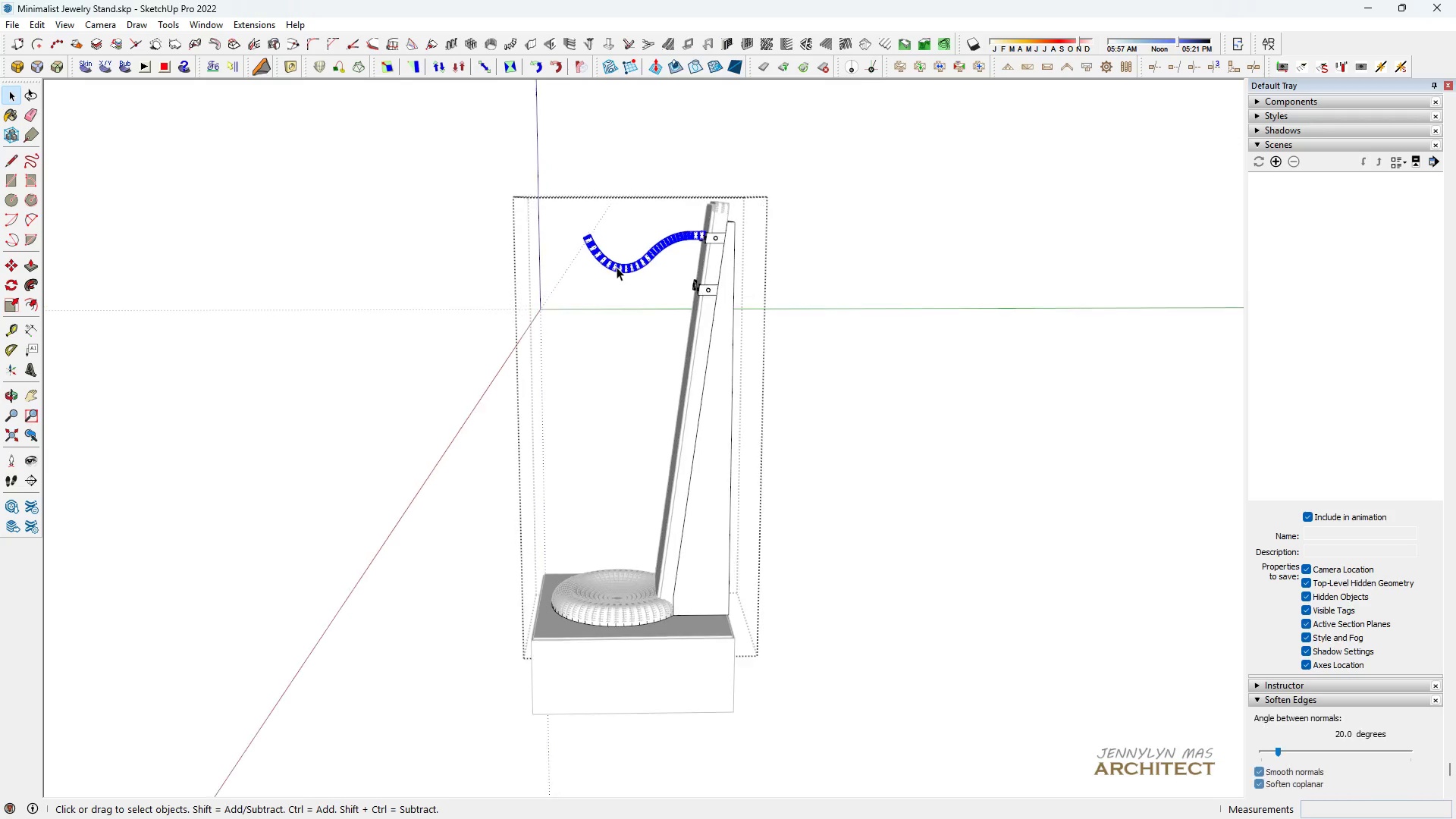 
scroll: coordinate [617, 267], scroll_direction: up, amount: 6.0
 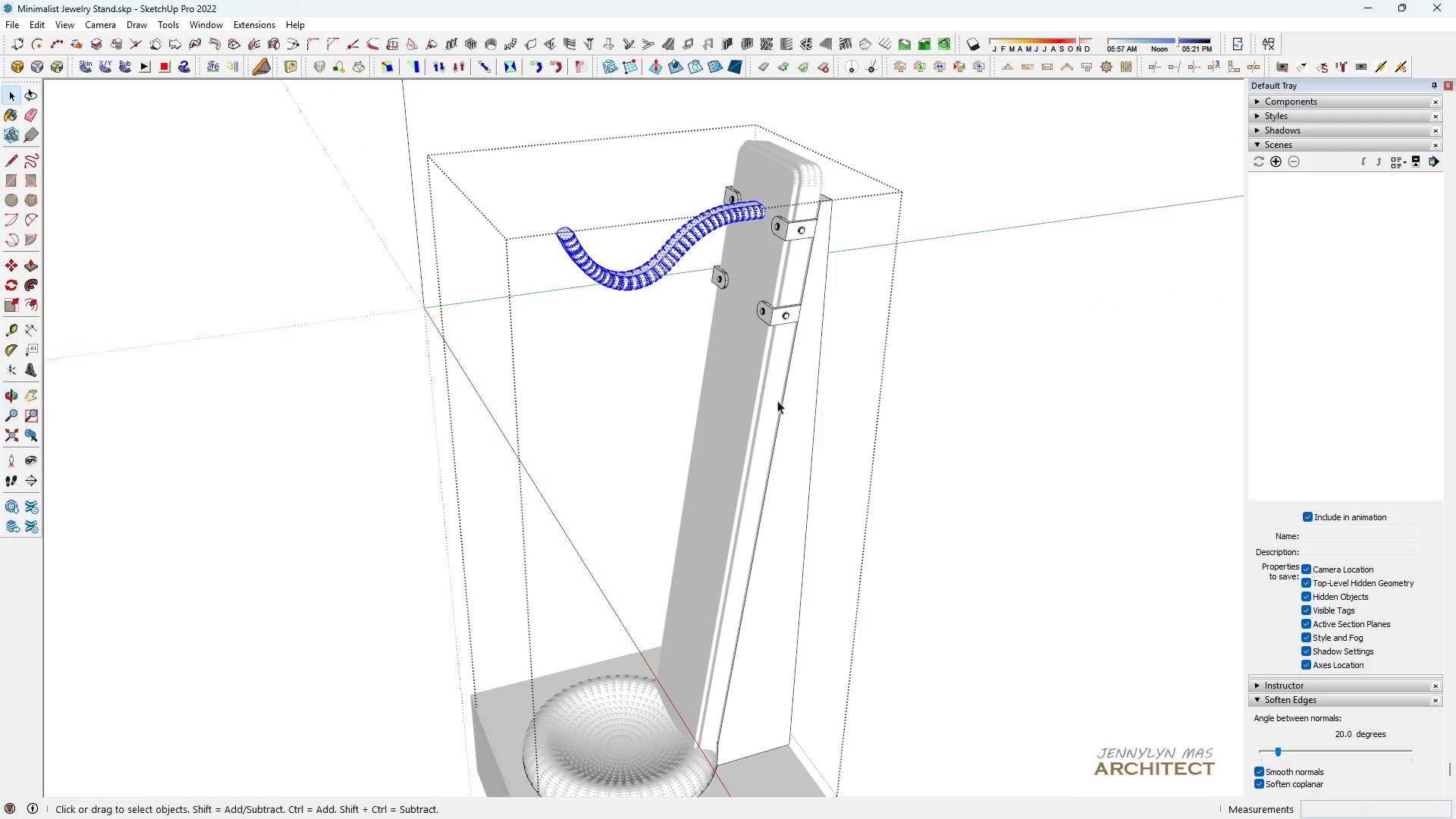 
key(S)
 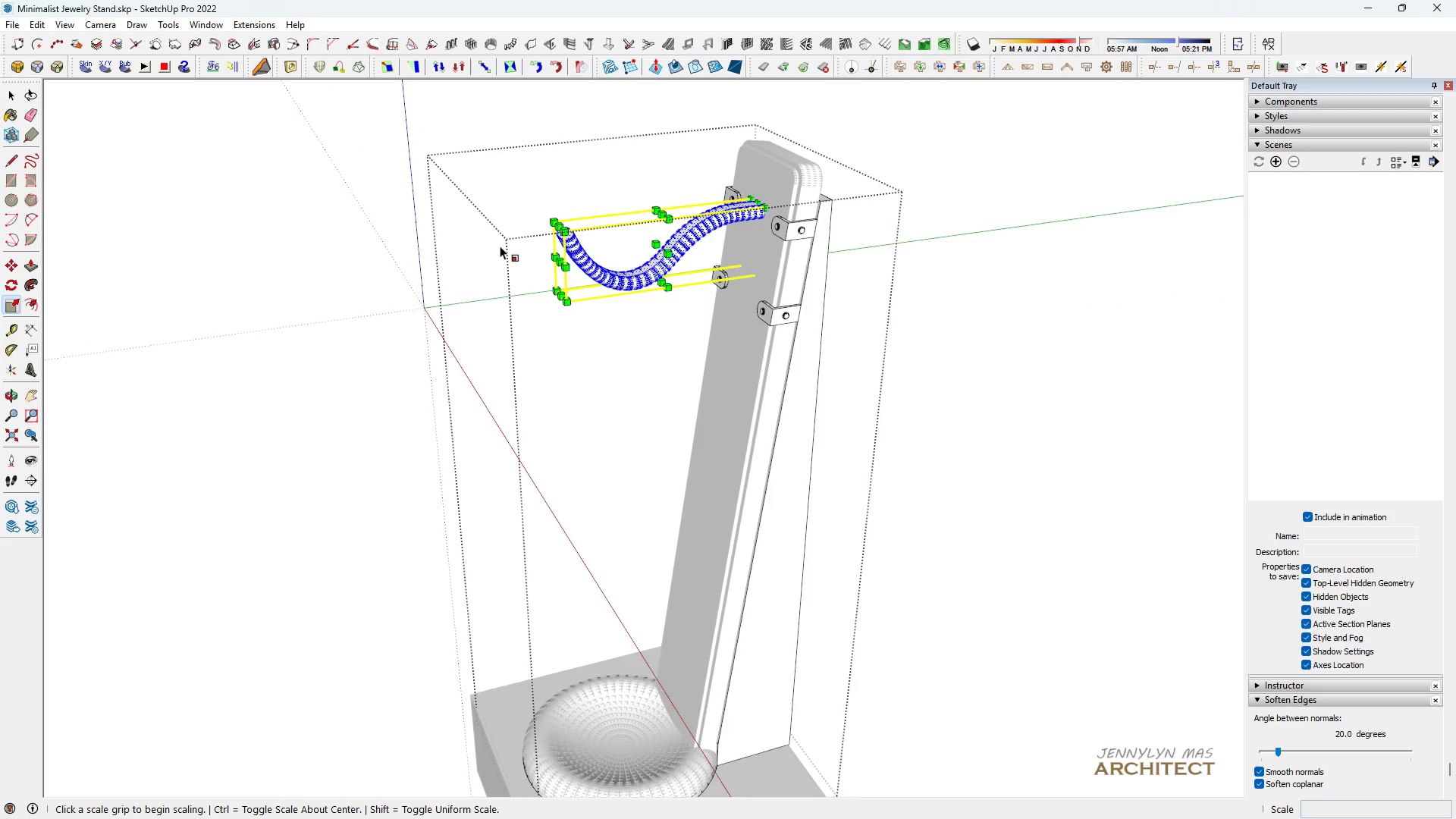 
scroll: coordinate [557, 271], scroll_direction: up, amount: 9.0
 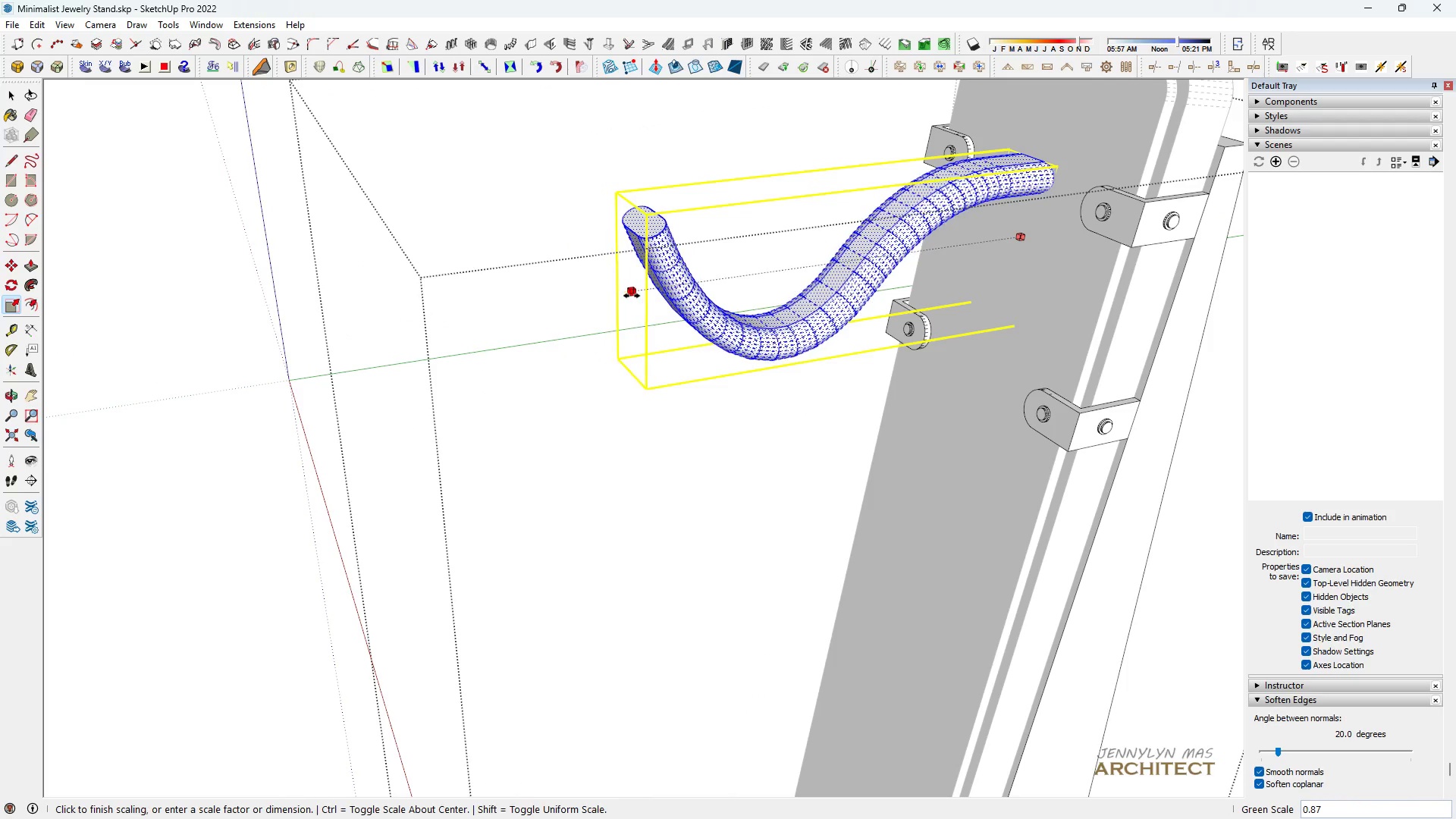 
type(.90)
 